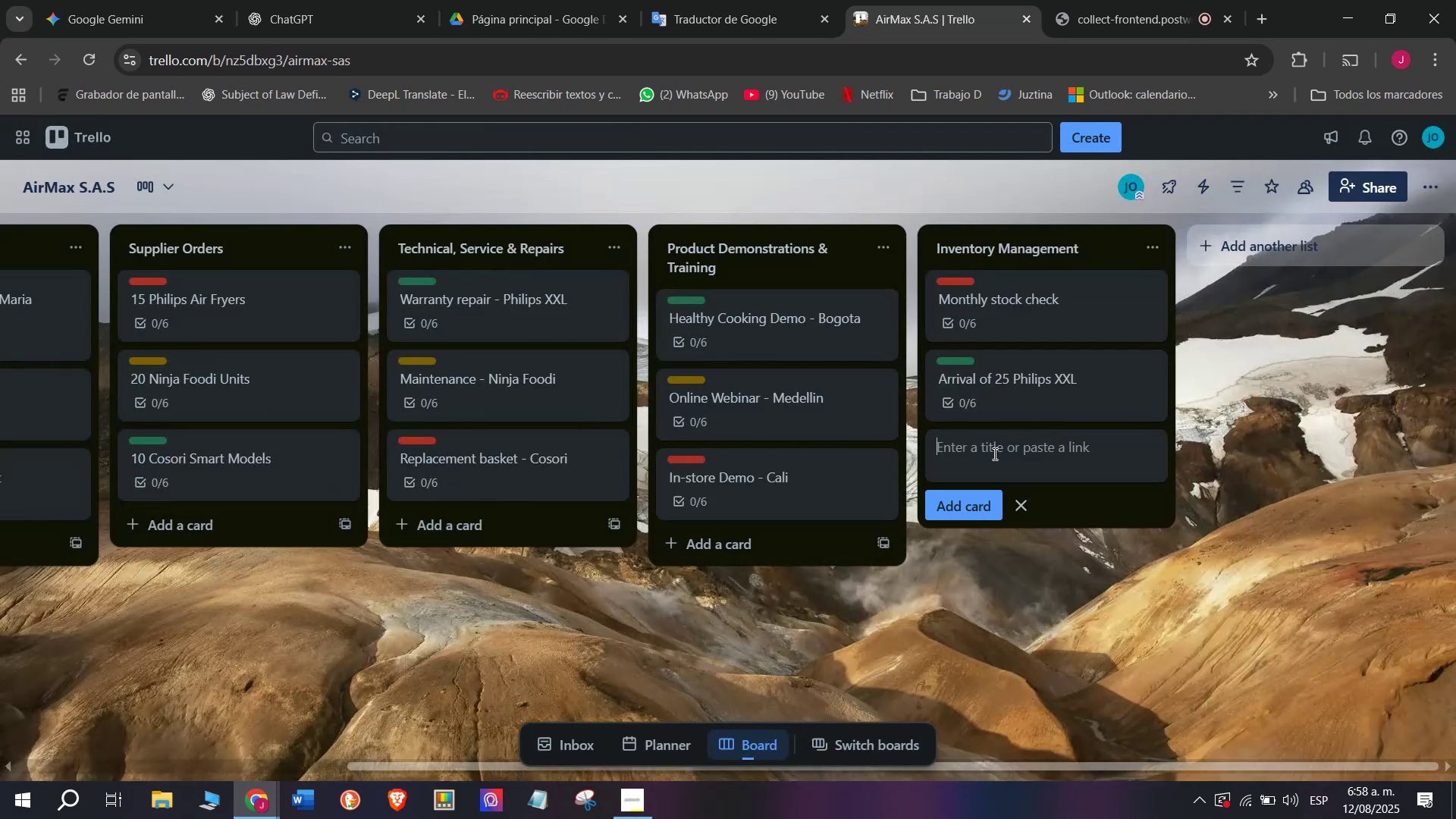 
type(DA)
key(Backspace)
type(amaged product classification)
 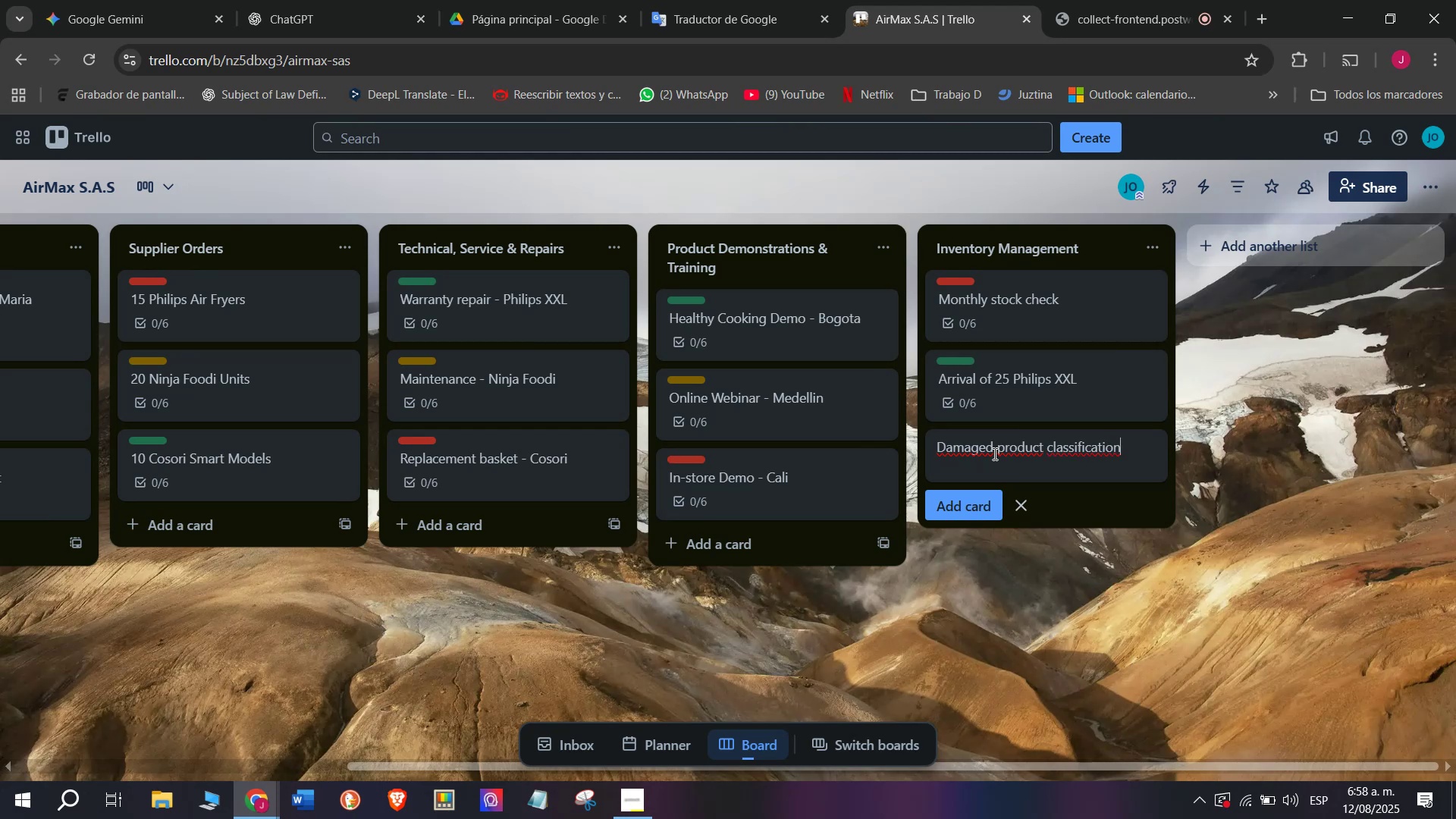 
key(Enter)
 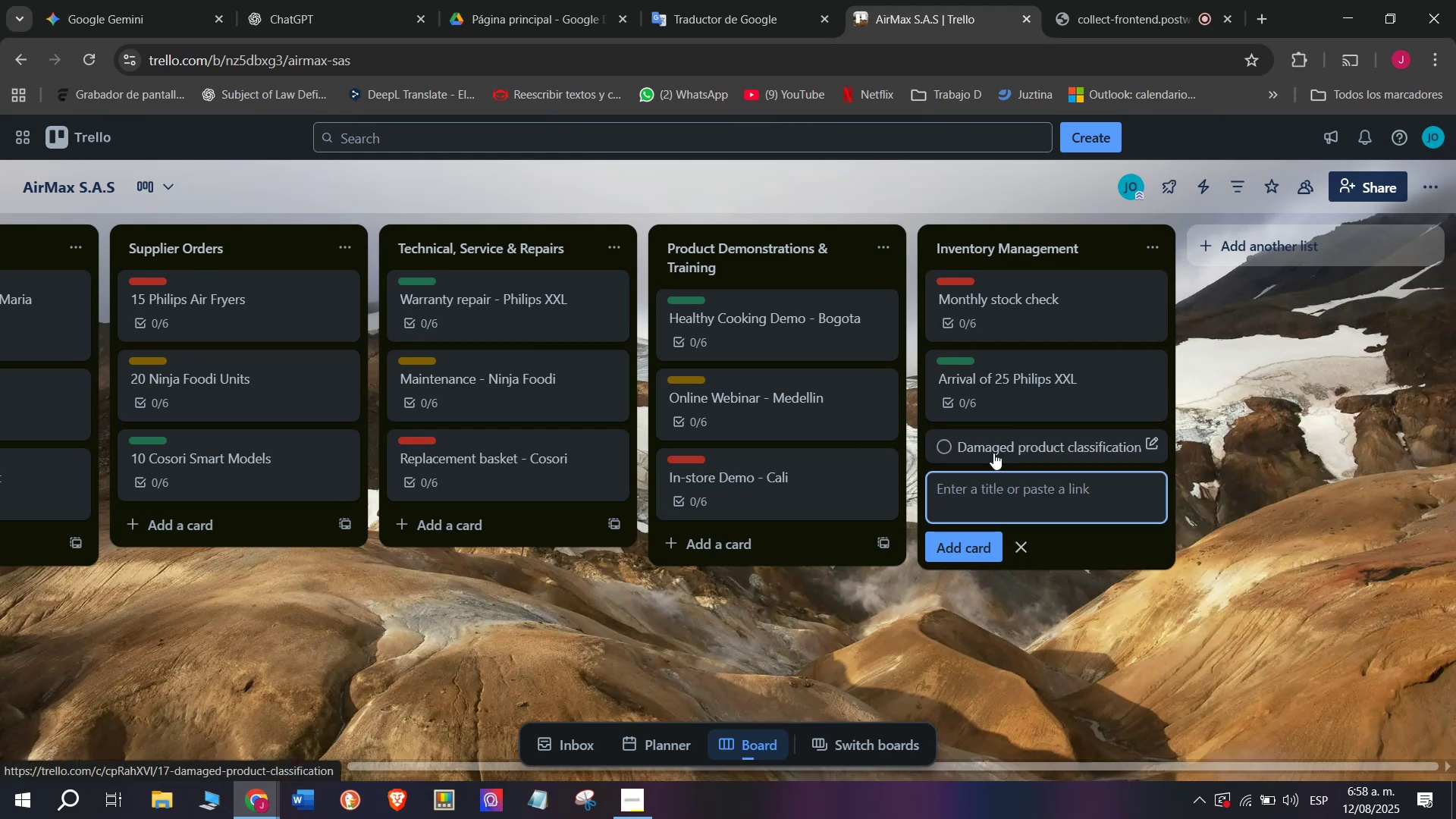 
left_click([993, 453])
 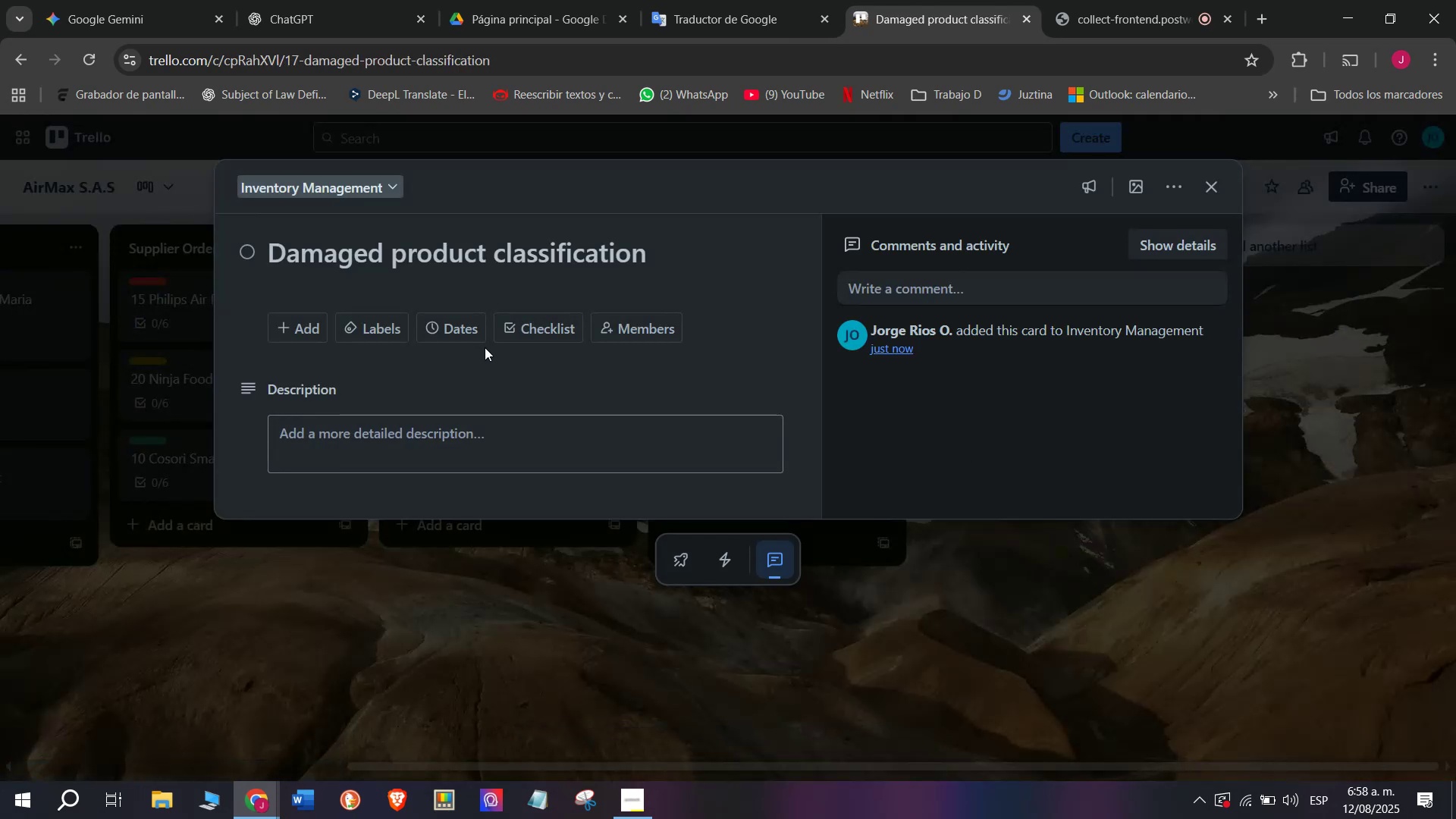 
left_click([502, 330])
 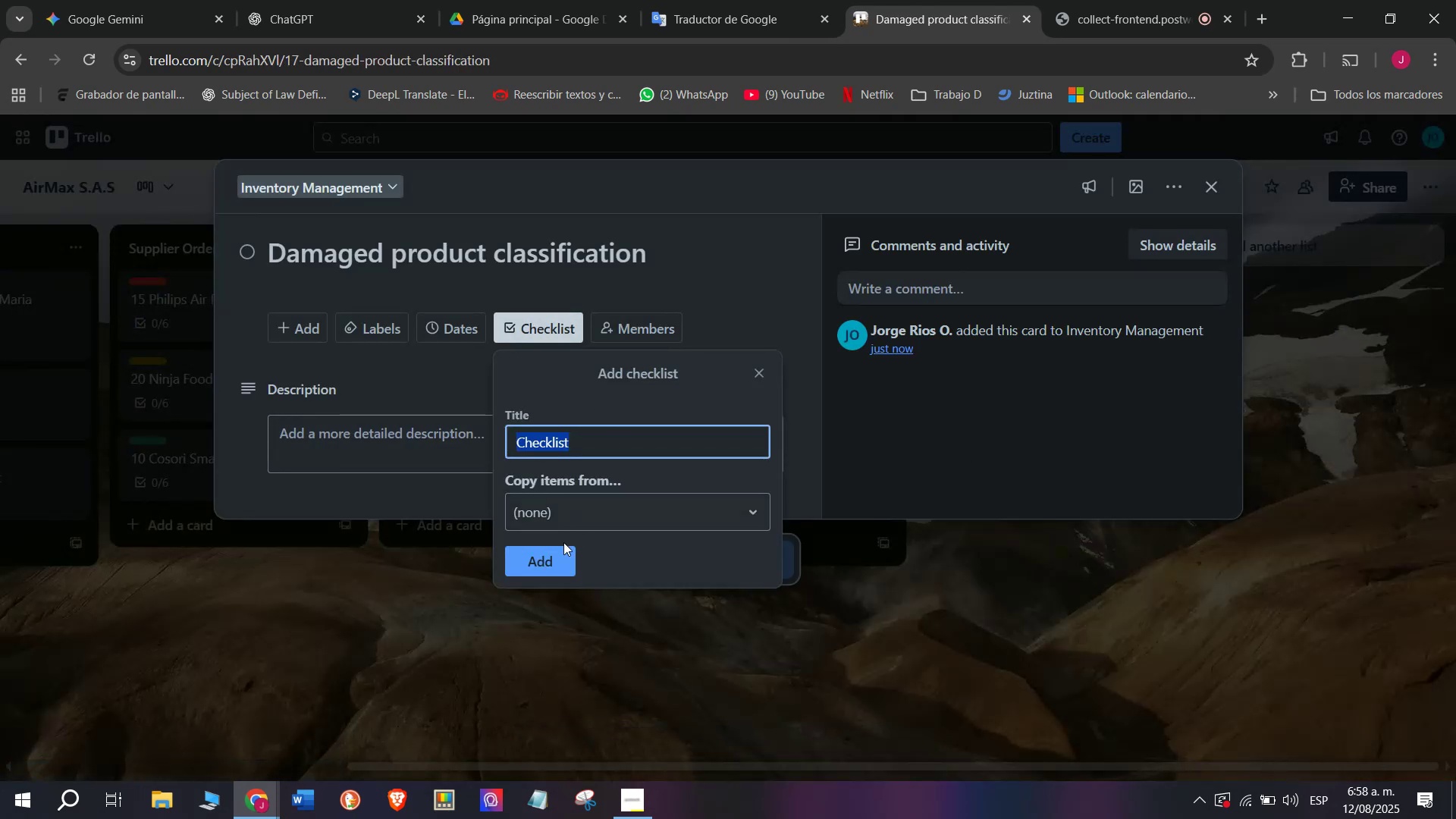 
left_click([553, 551])
 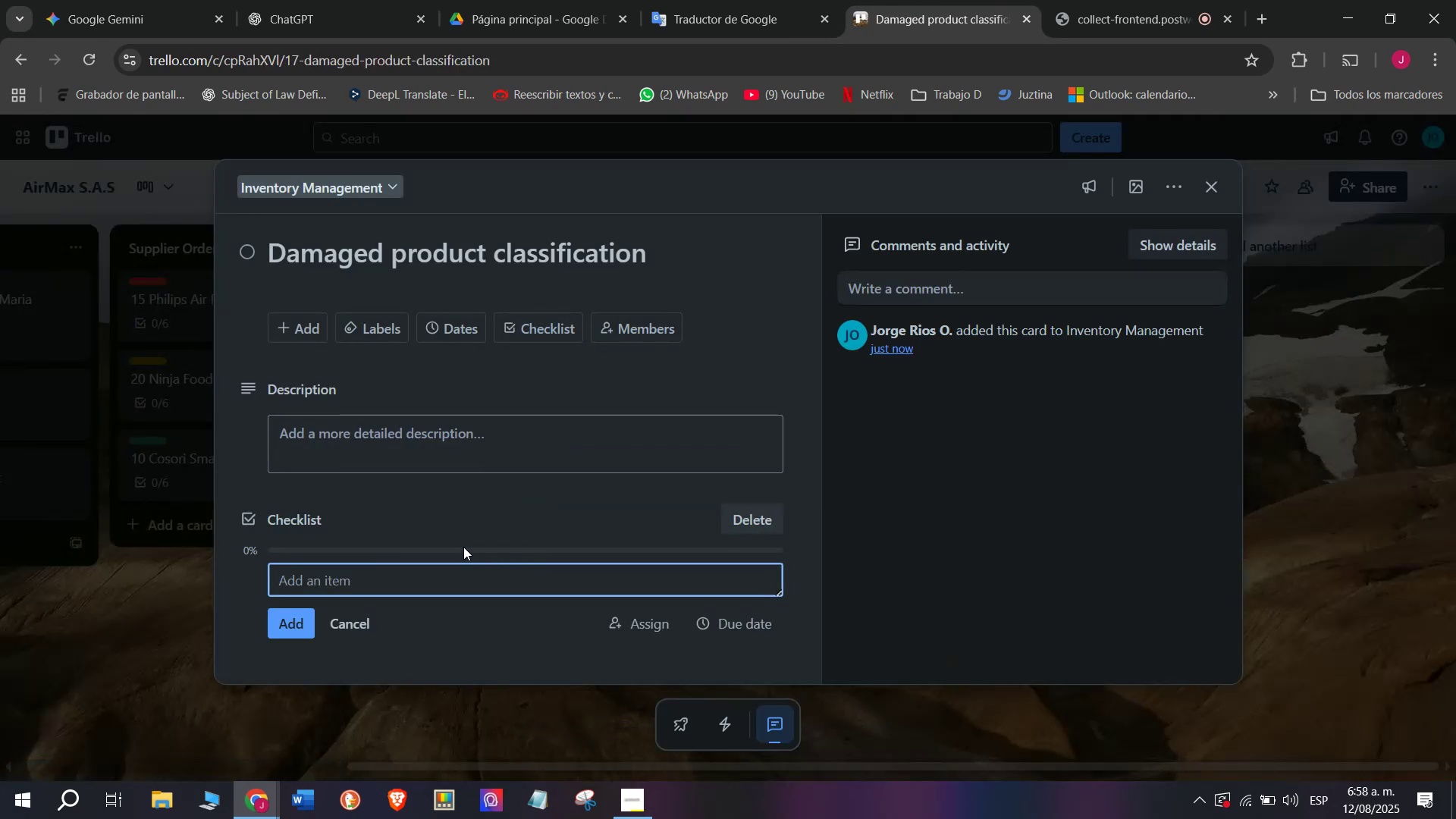 
type(Inspect unitss)
 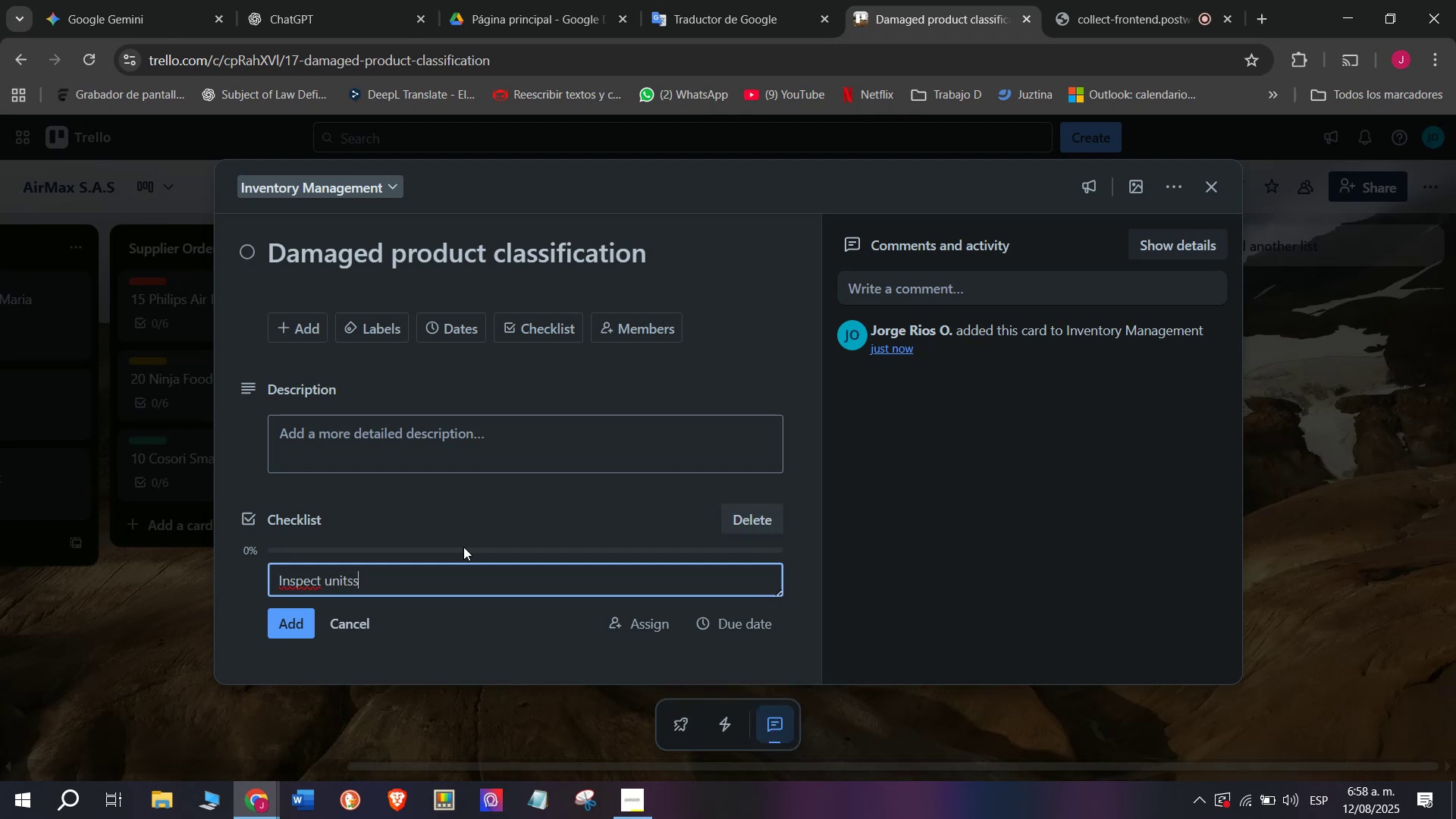 
key(Enter)
 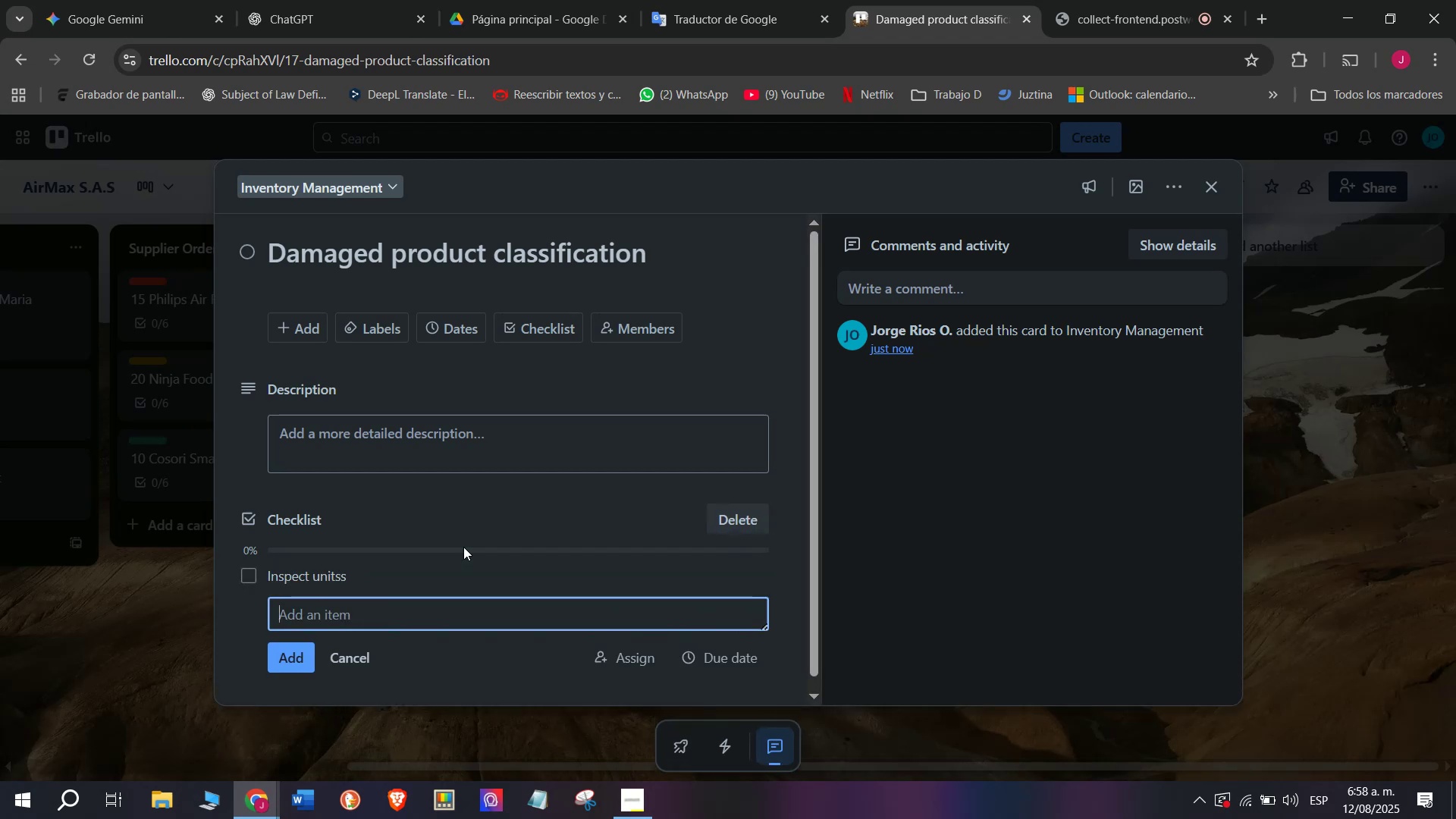 
type(Tag damage level)
 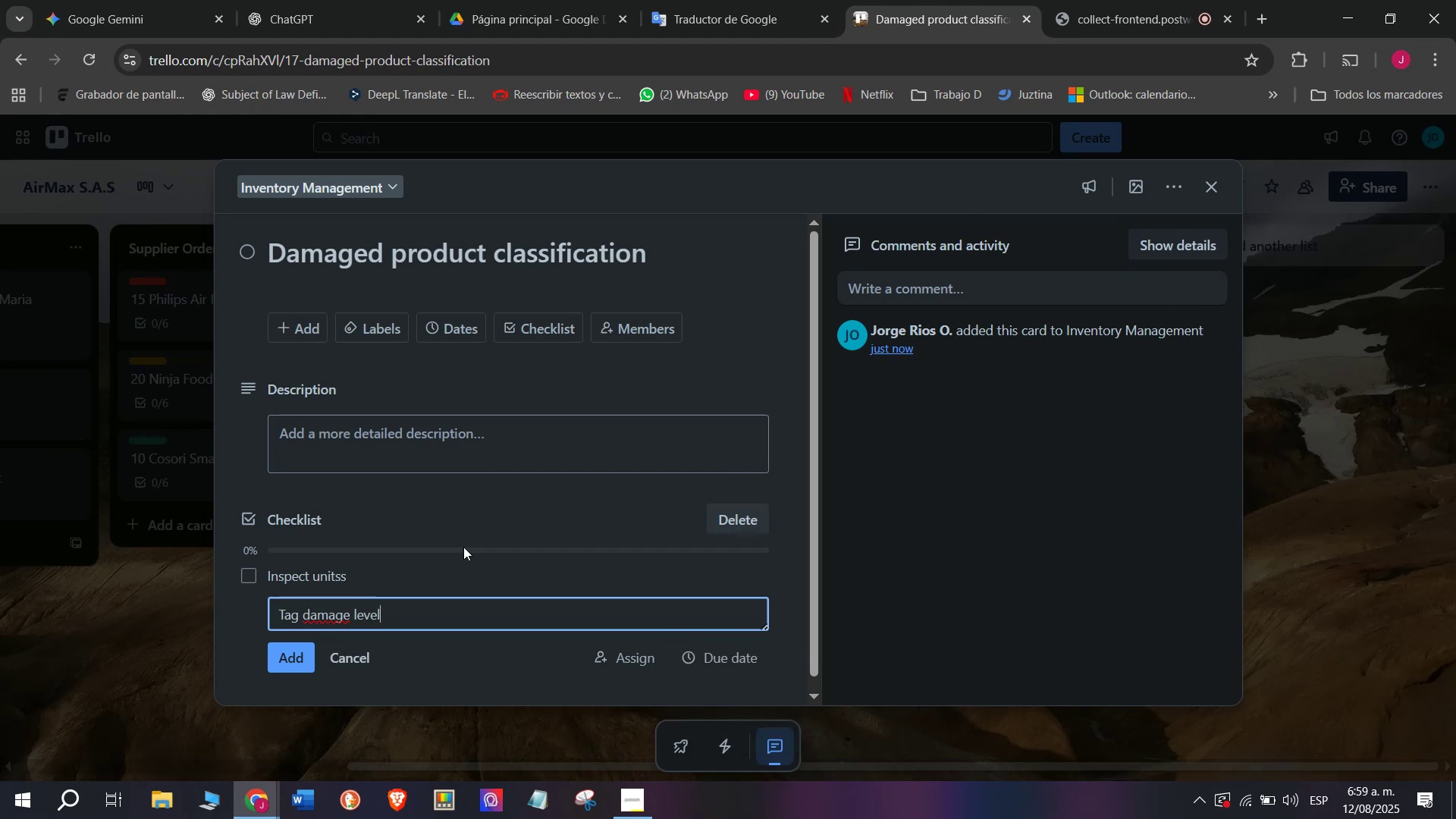 
key(Enter)
 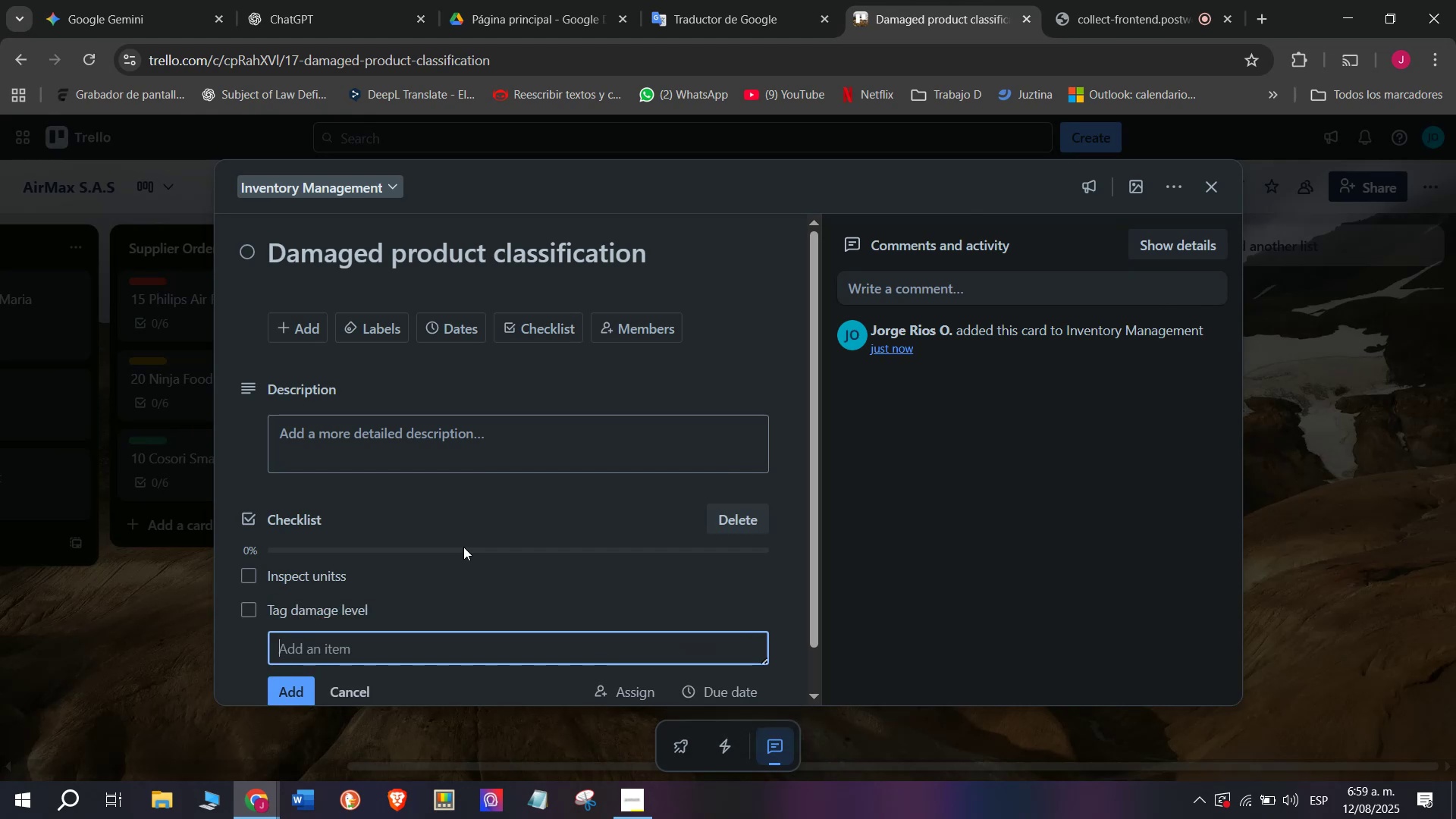 
type(Store separately)
 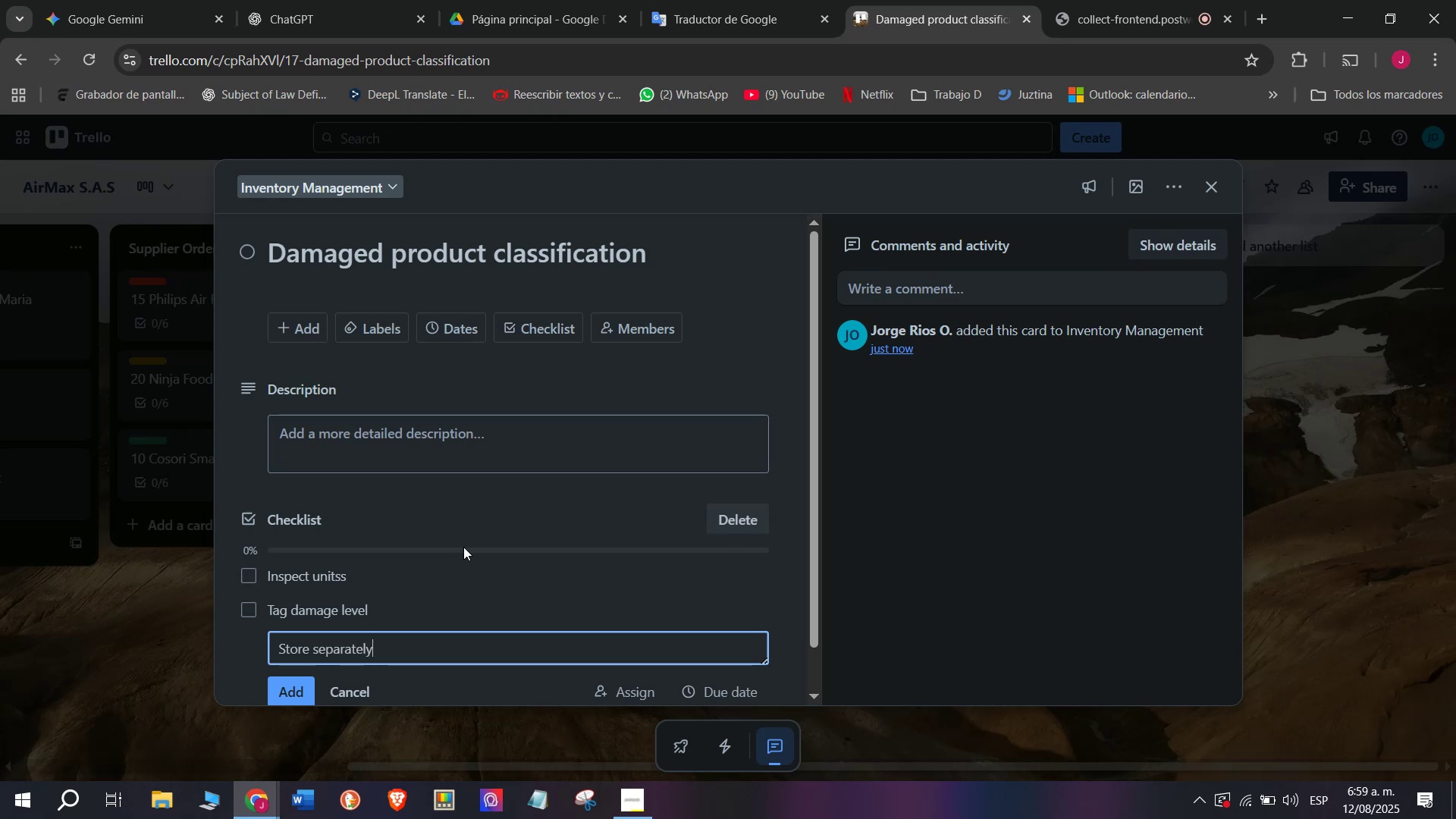 
key(Enter)
 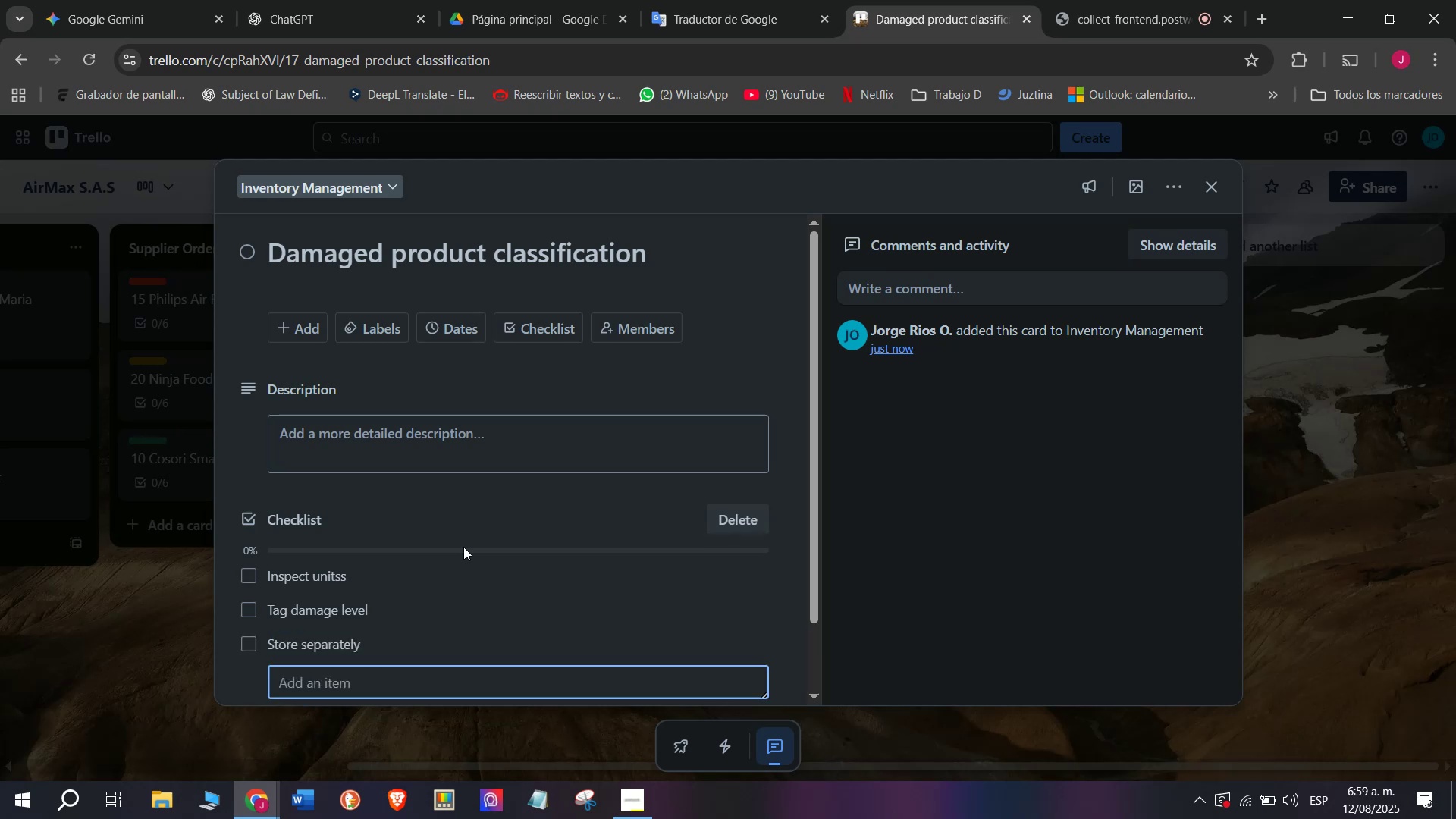 
type(Reques supplier report)
 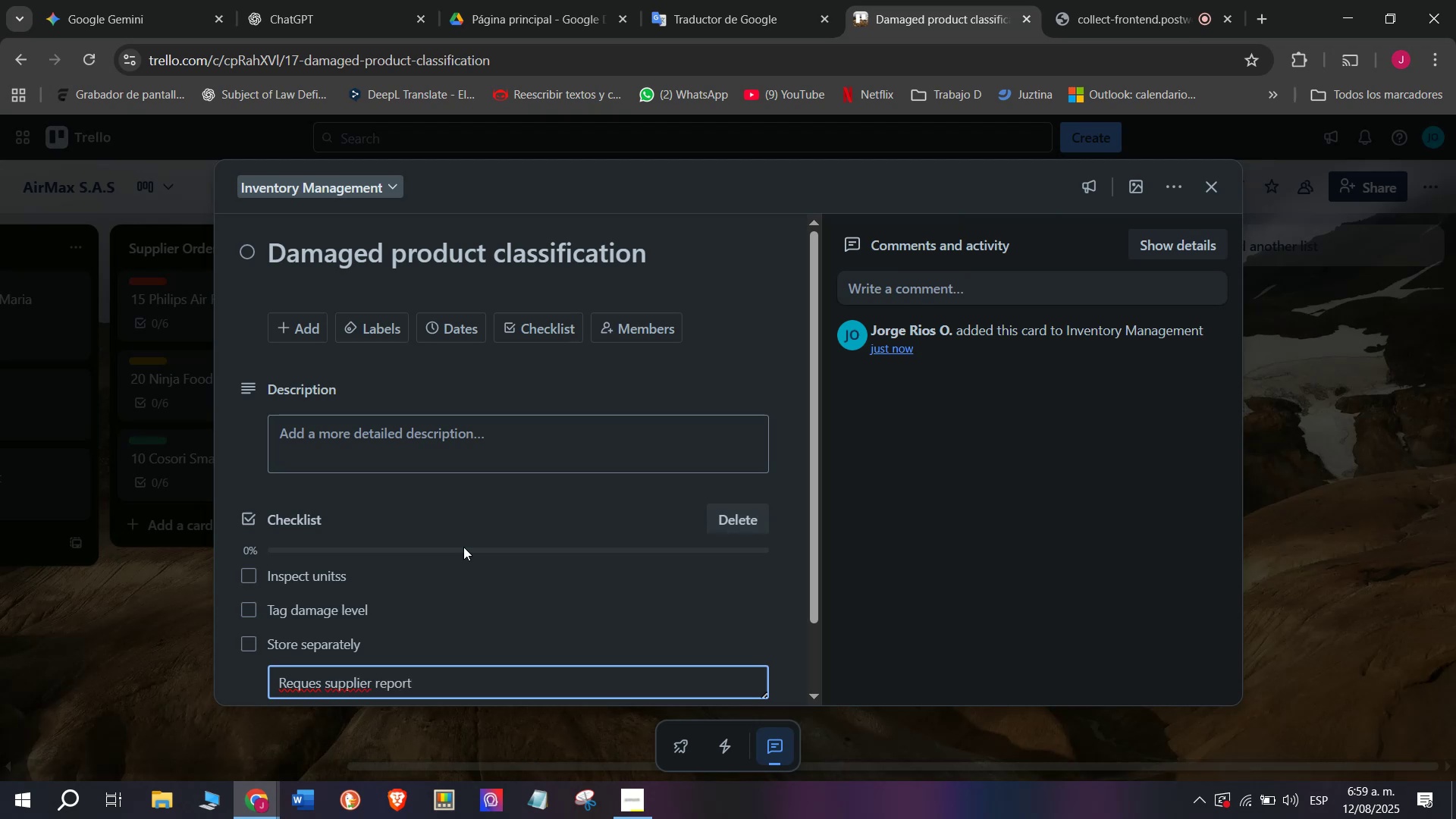 
key(Enter)
 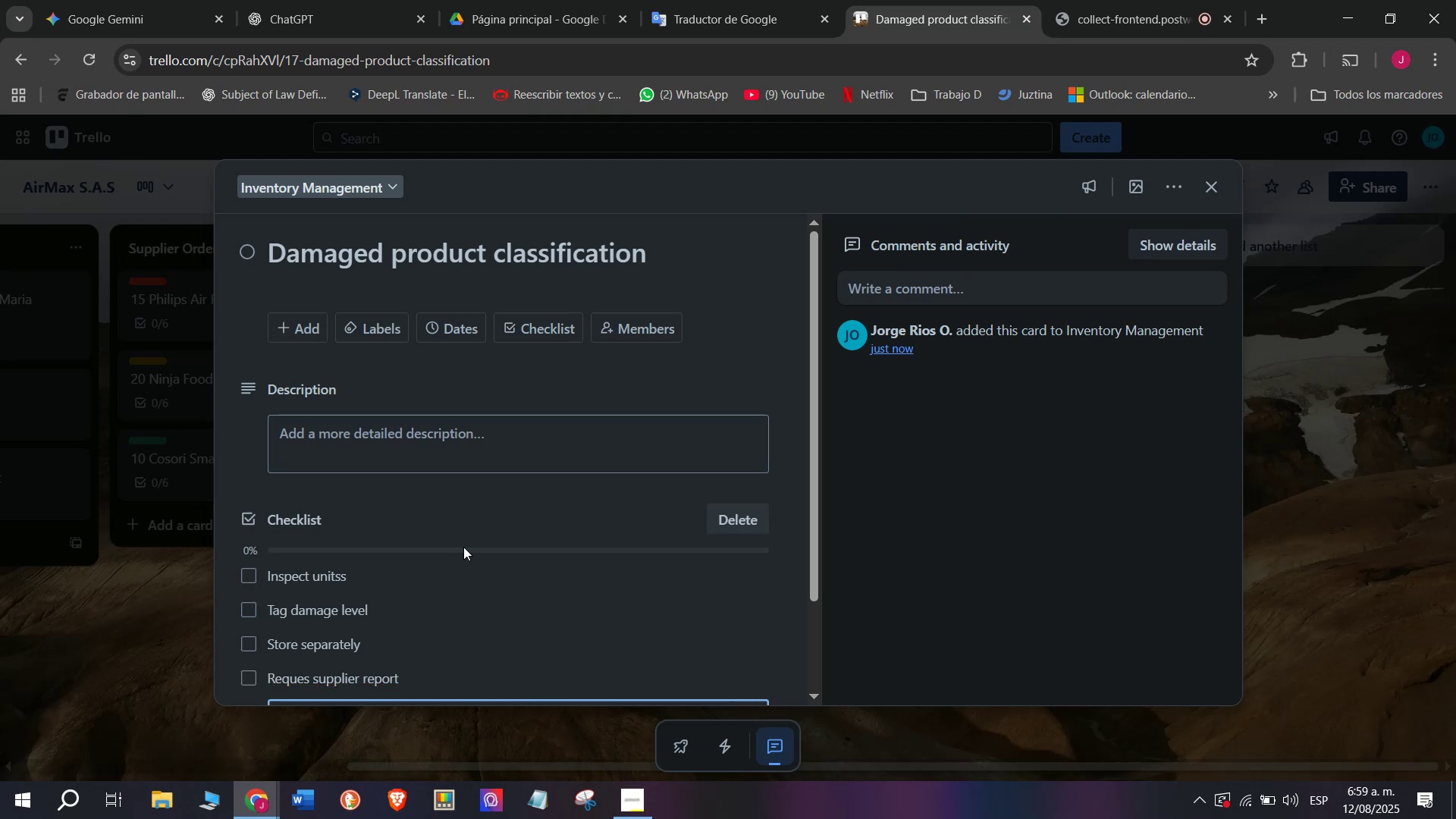 
type(Decide disposal or repair)
 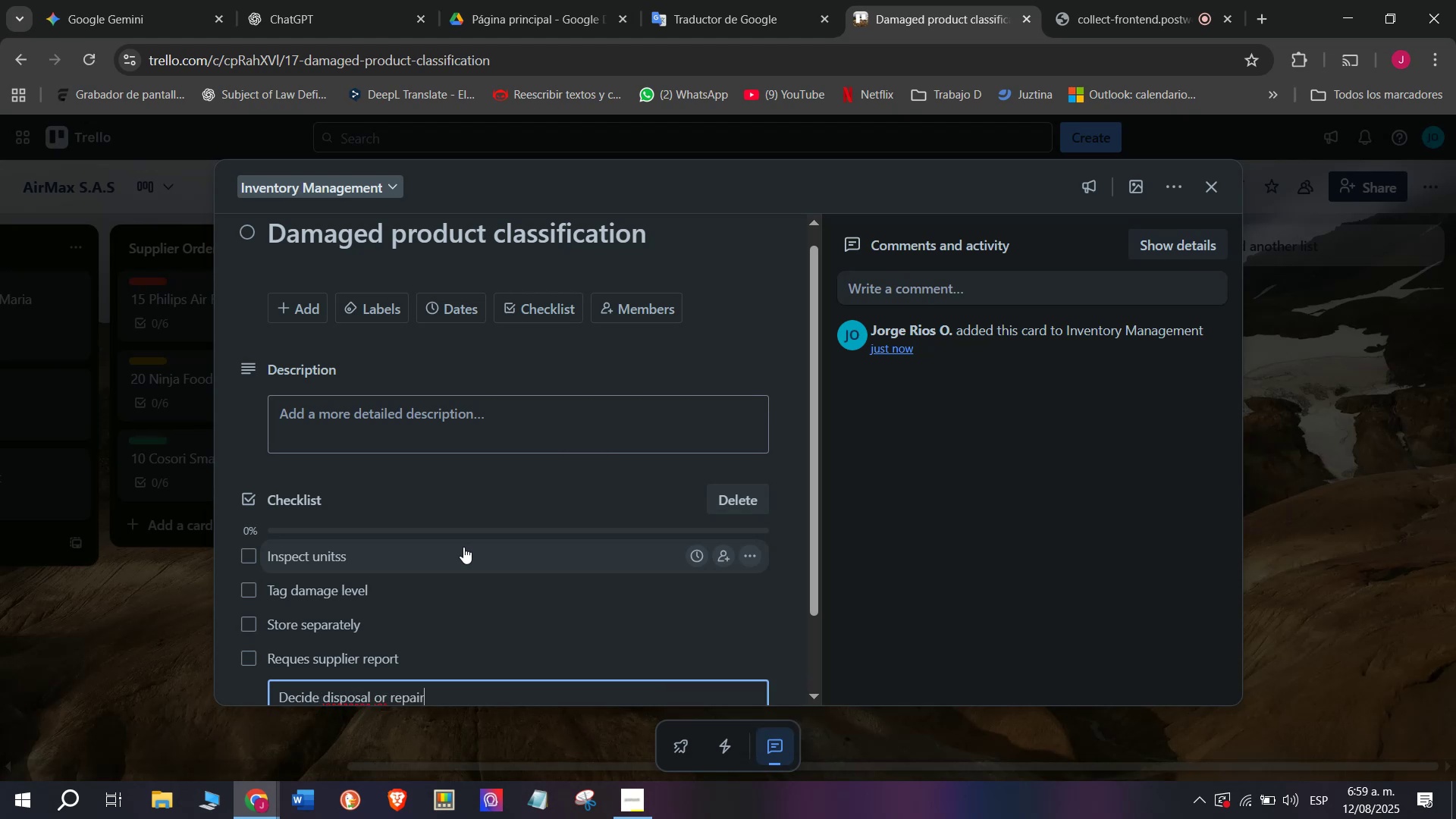 
key(Enter)
 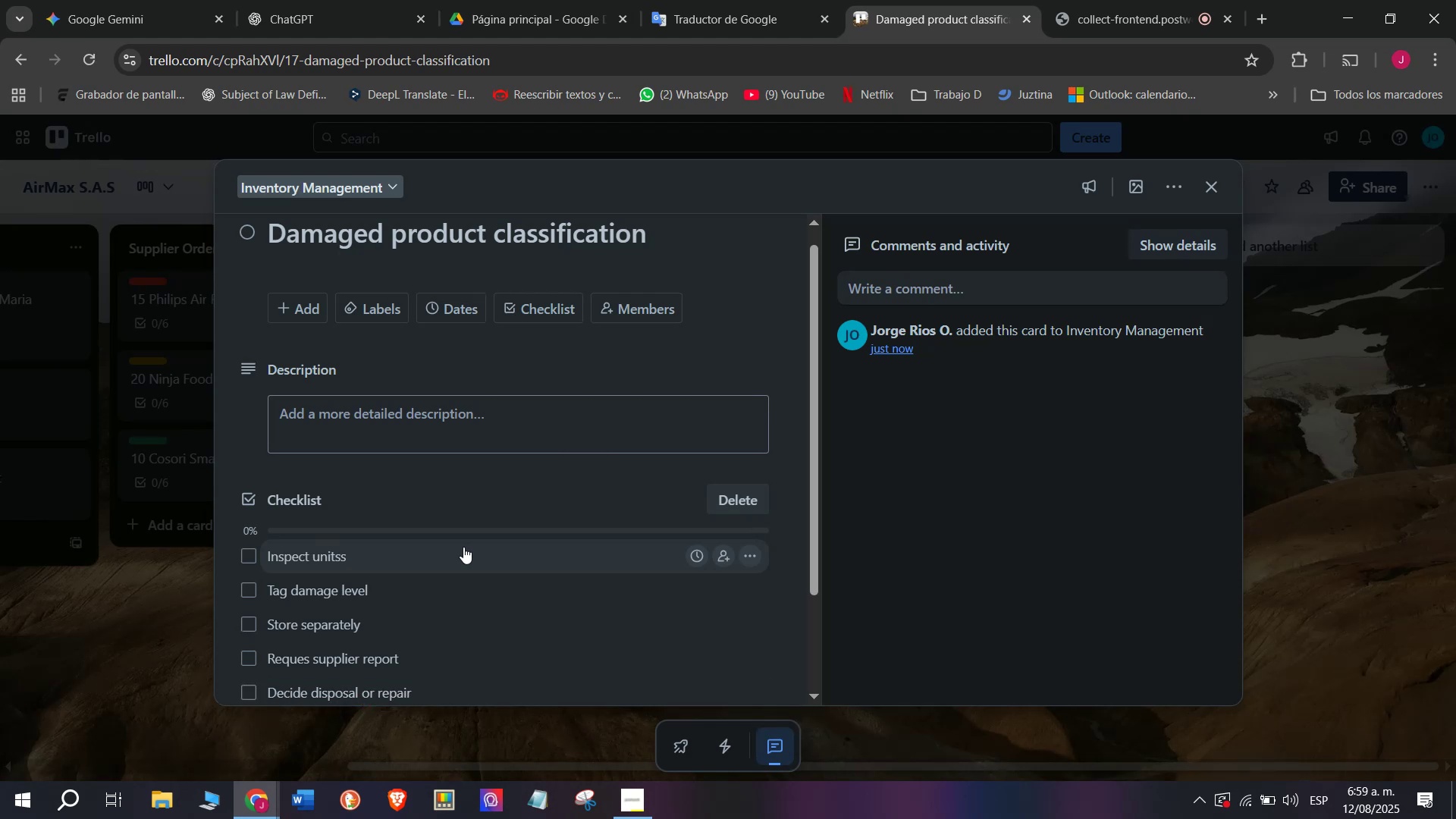 
type(Update records)
 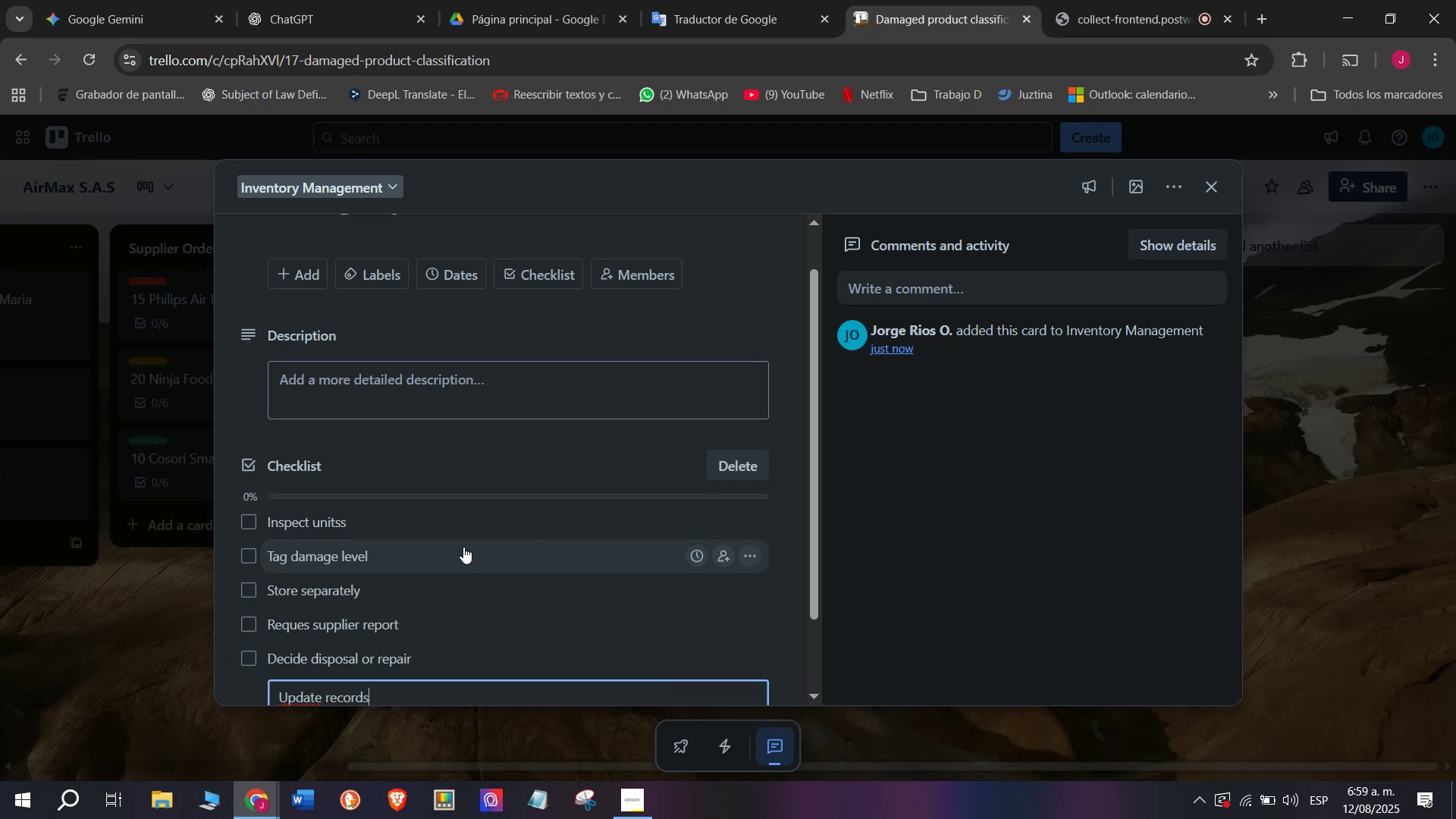 
key(Enter)
 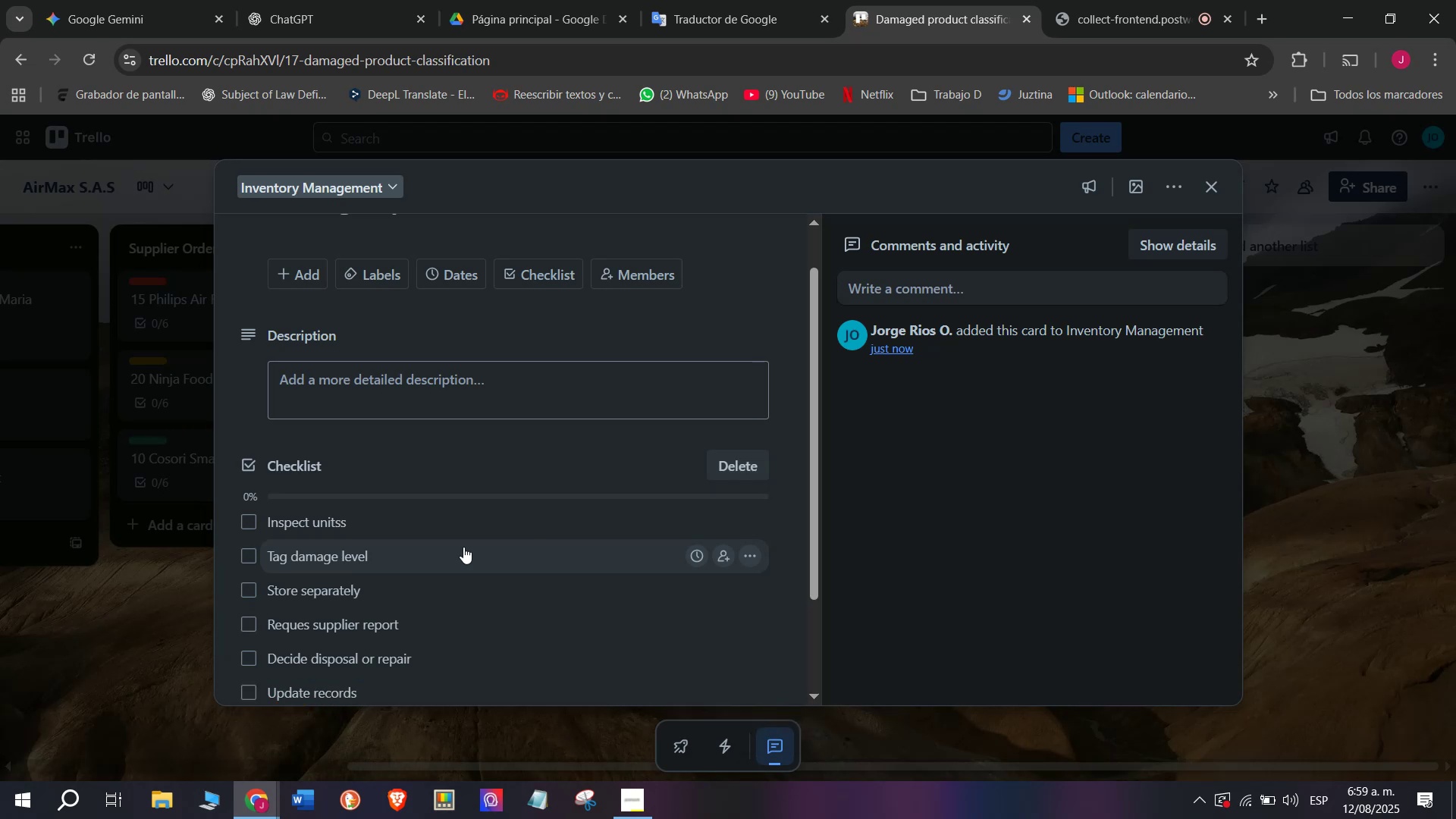 
scroll: coordinate [463, 547], scroll_direction: up, amount: 3.0
 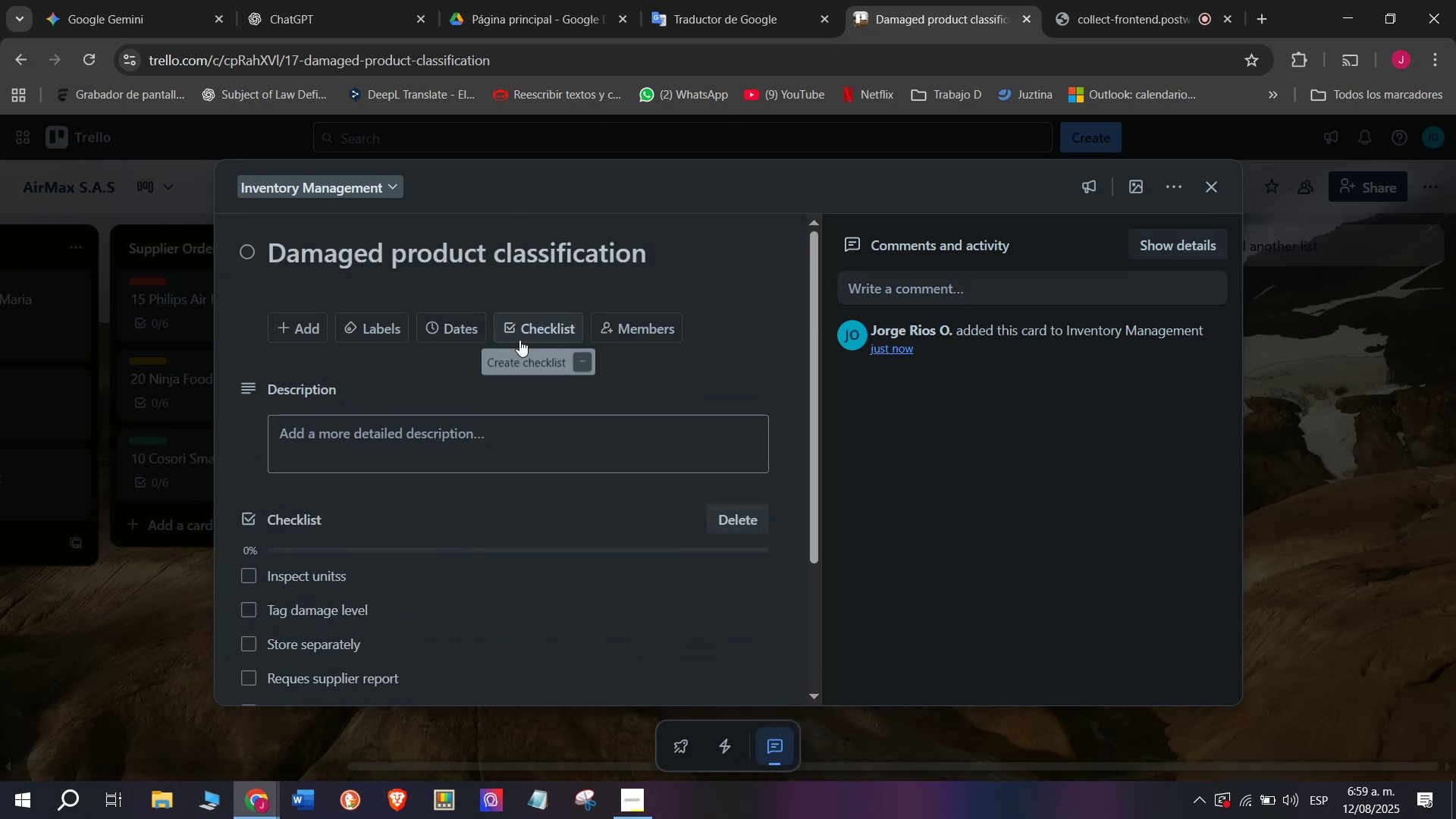 
left_click([380, 325])
 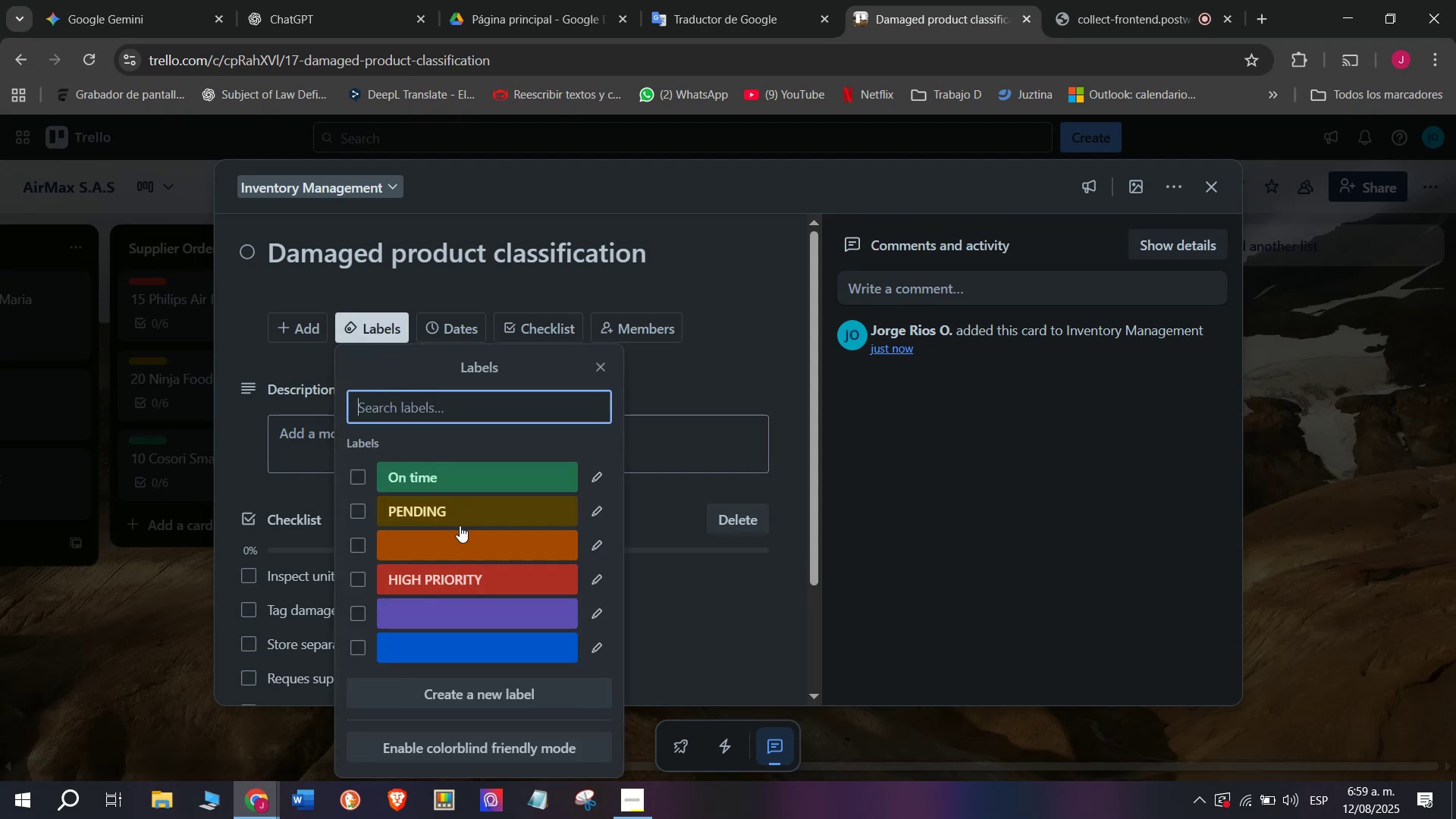 
left_click([463, 516])
 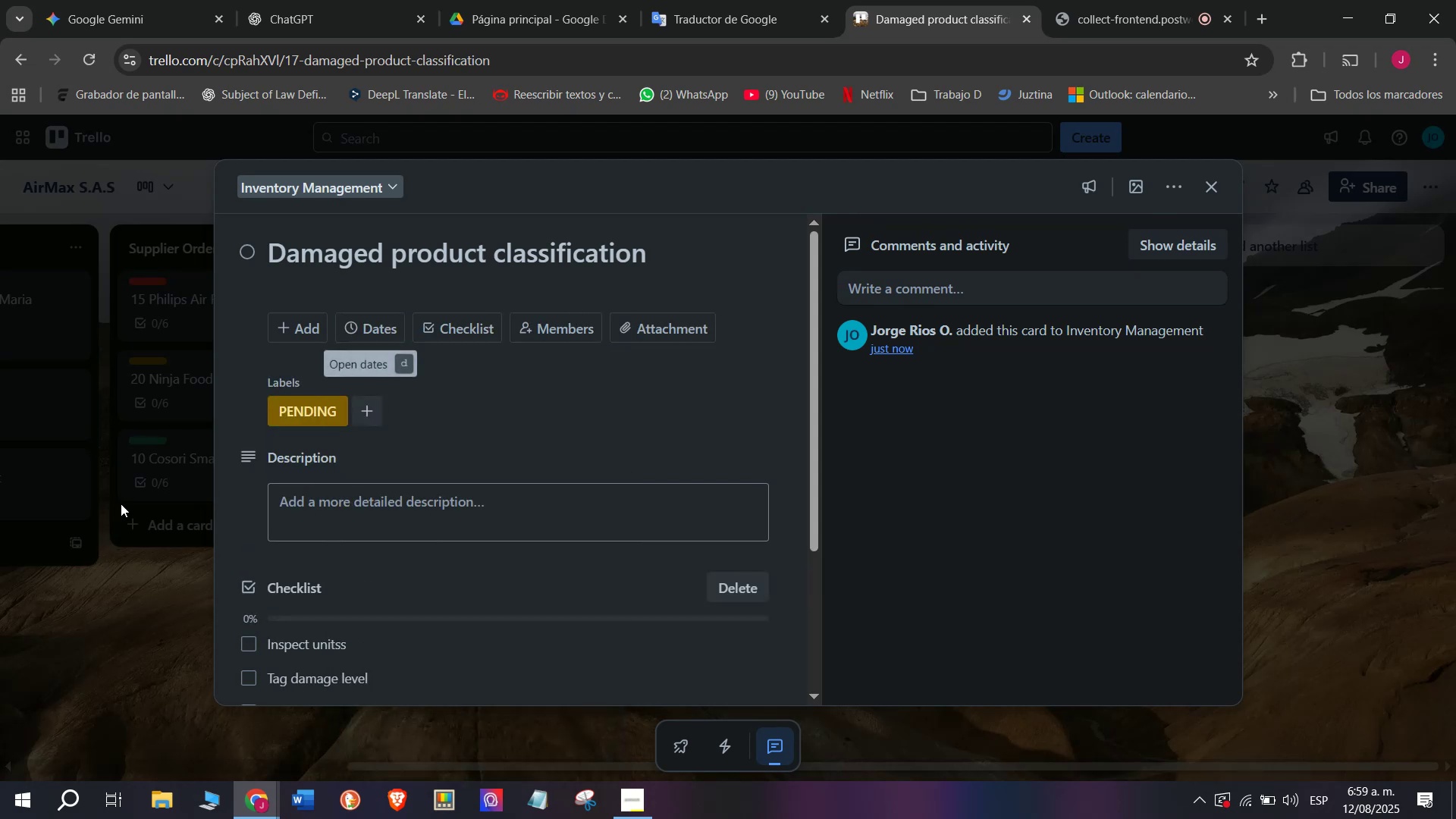 
left_click([132, 595])
 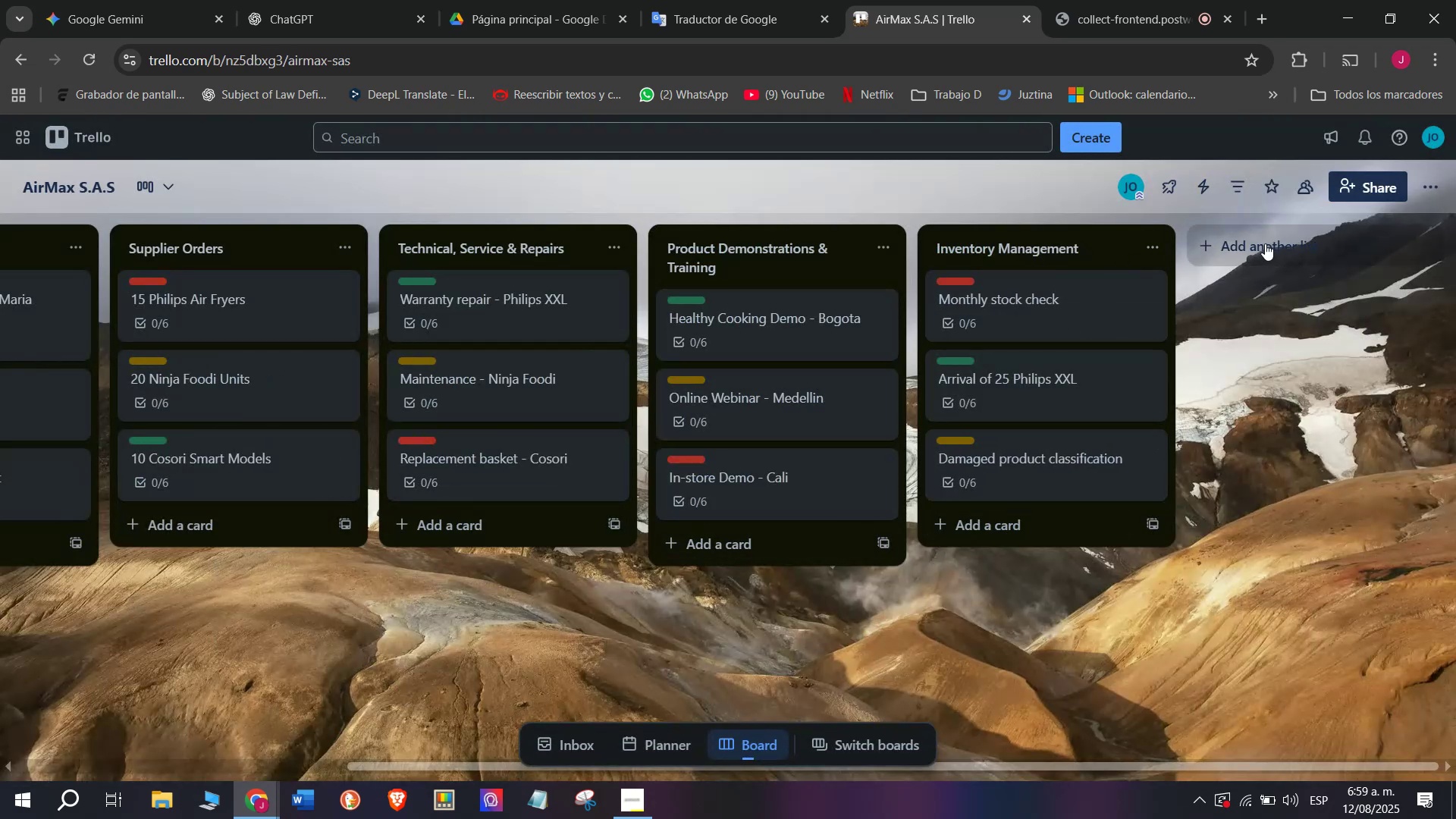 
wait(7.3)
 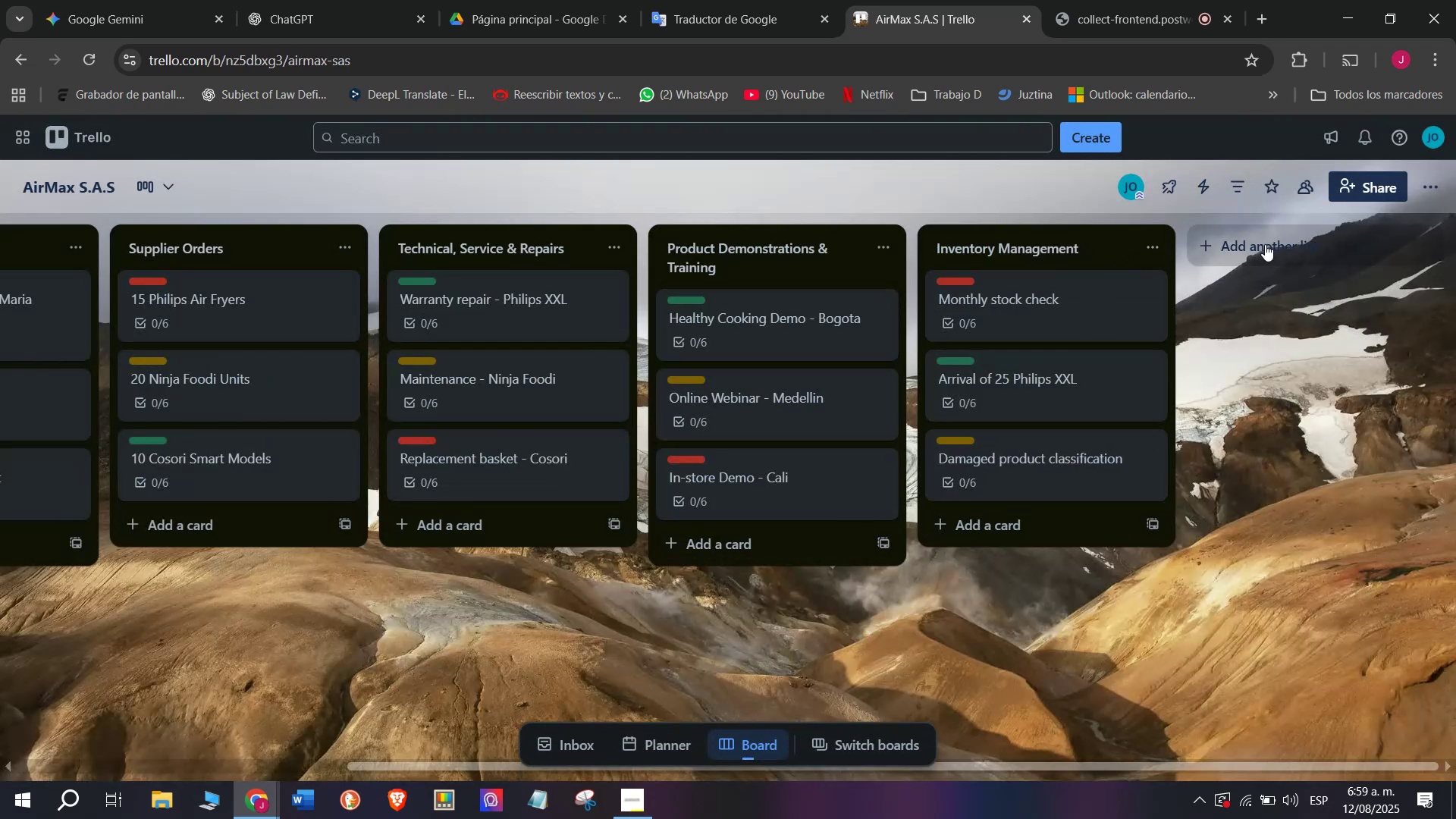 
left_click([1265, 243])
 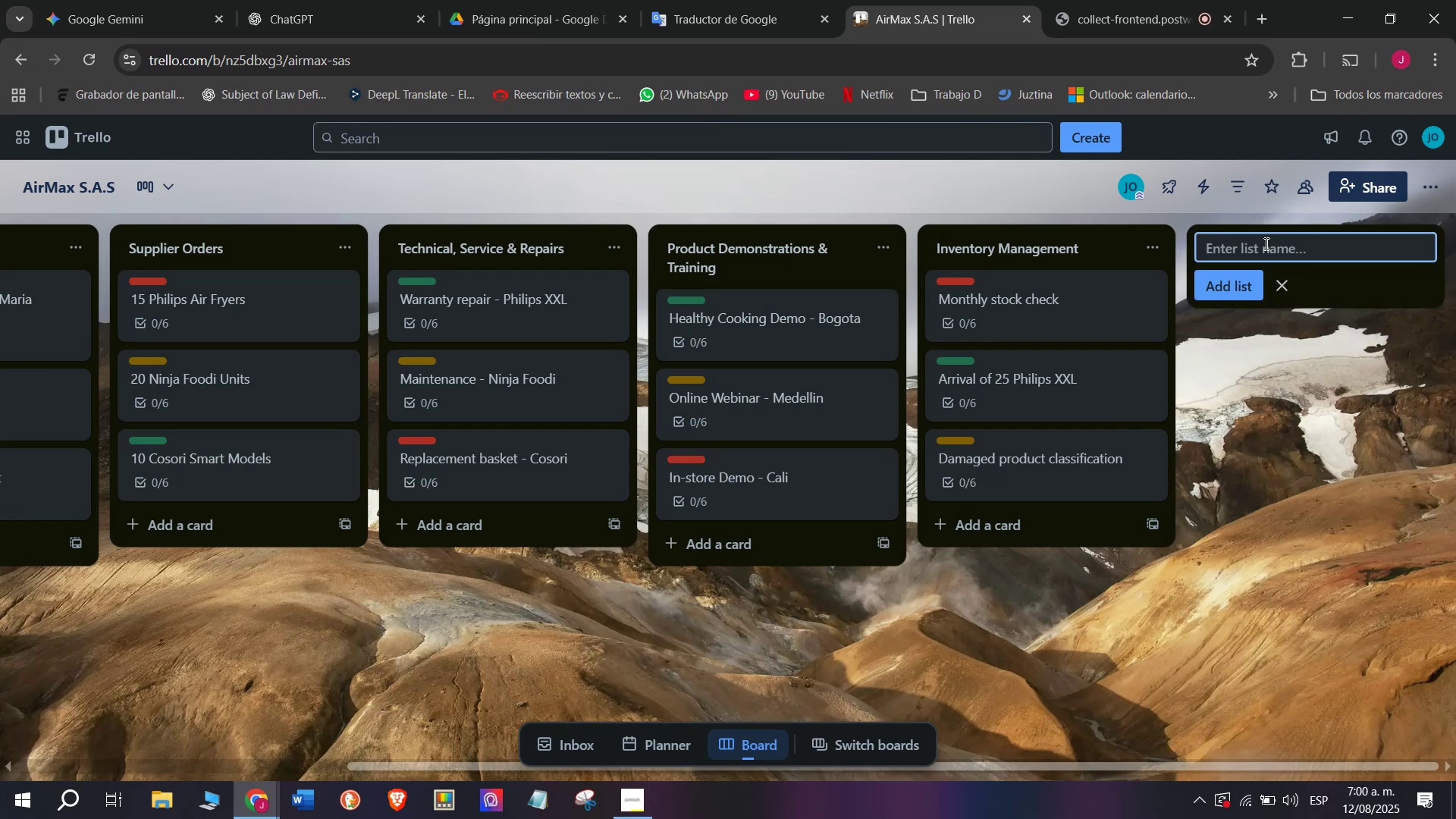 
scroll: coordinate [753, 442], scroll_direction: down, amount: 4.0
 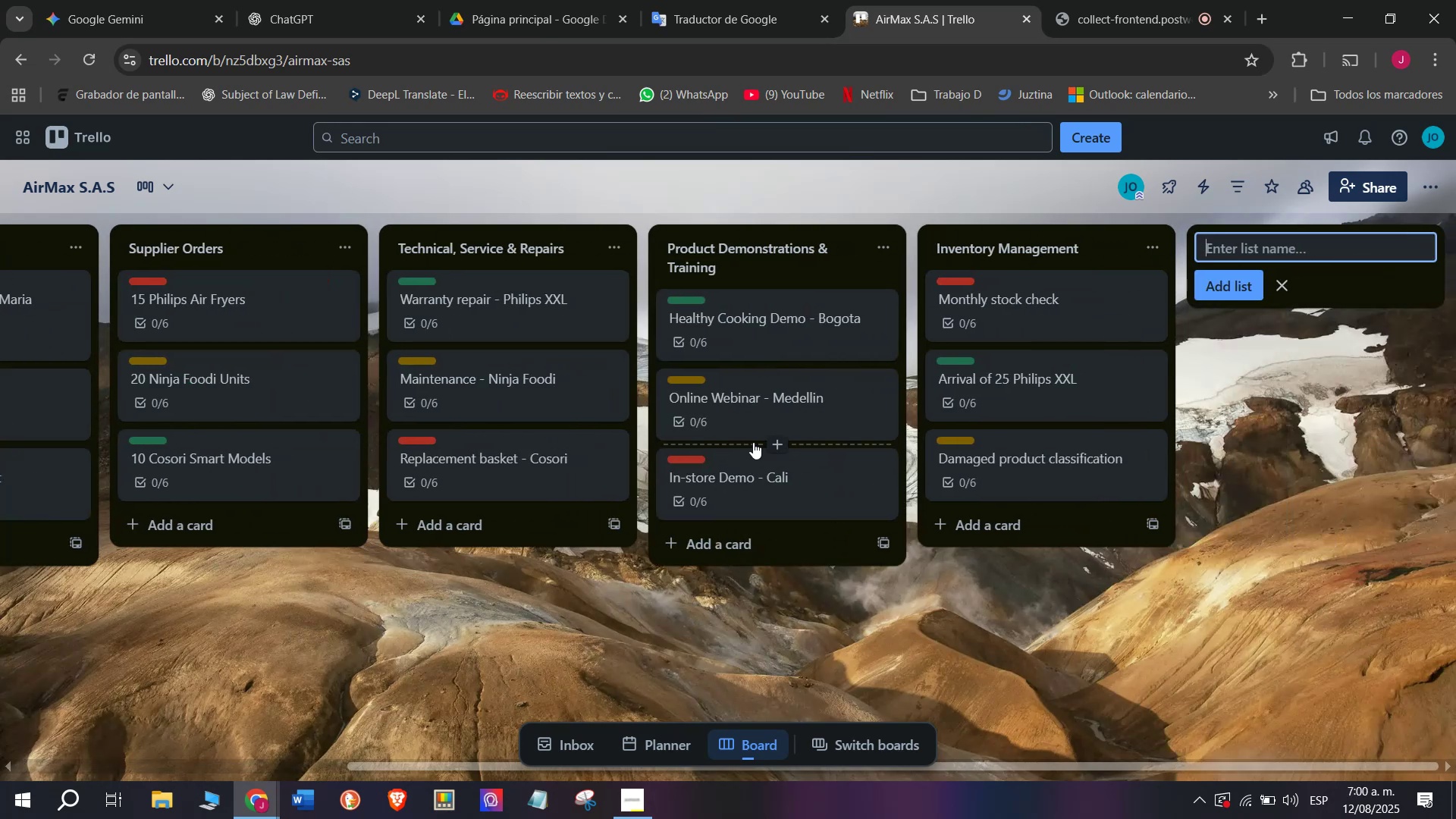 
wait(9.61)
 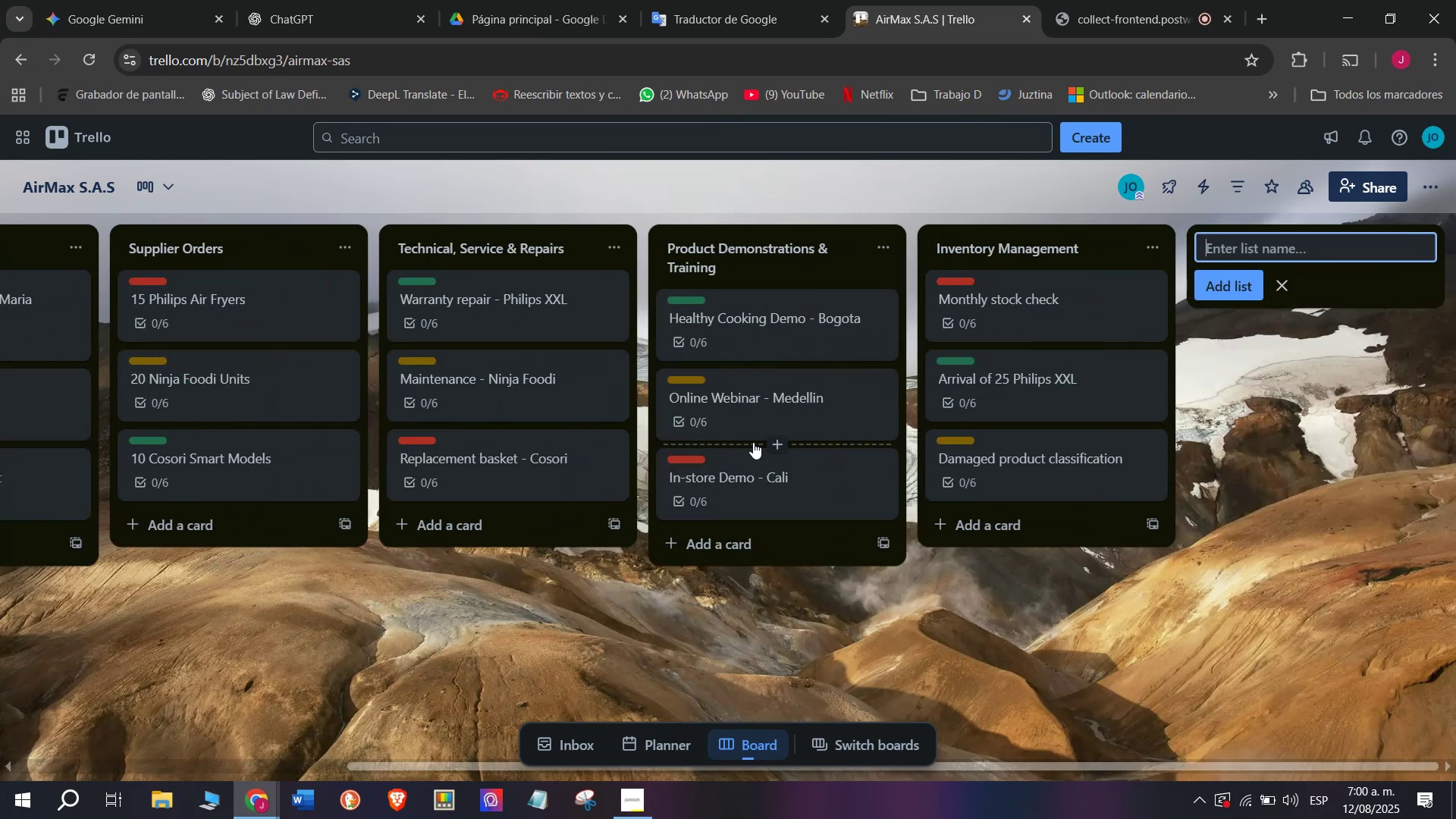 
key(Tab)
 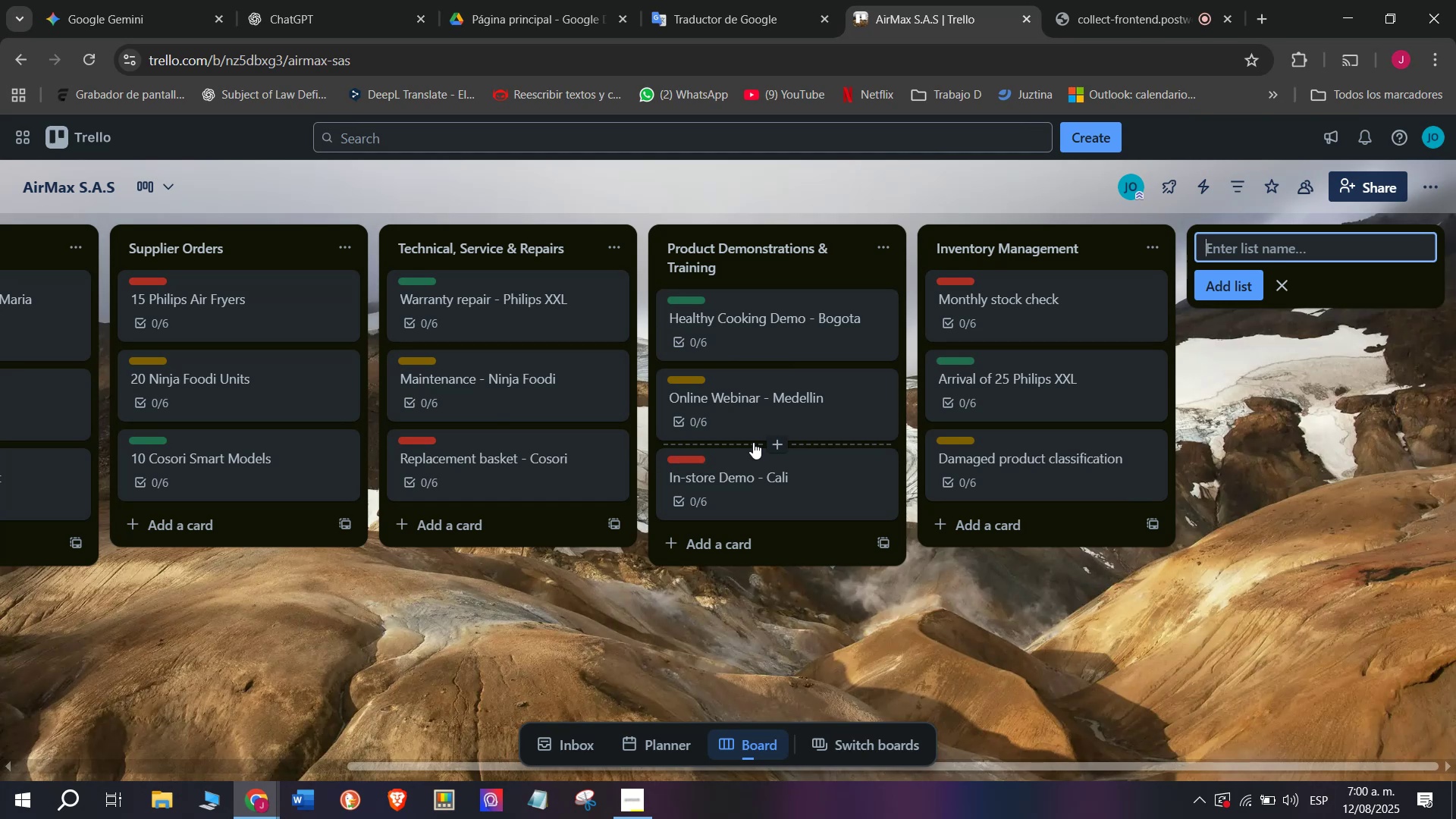 
key(CapsLock)
 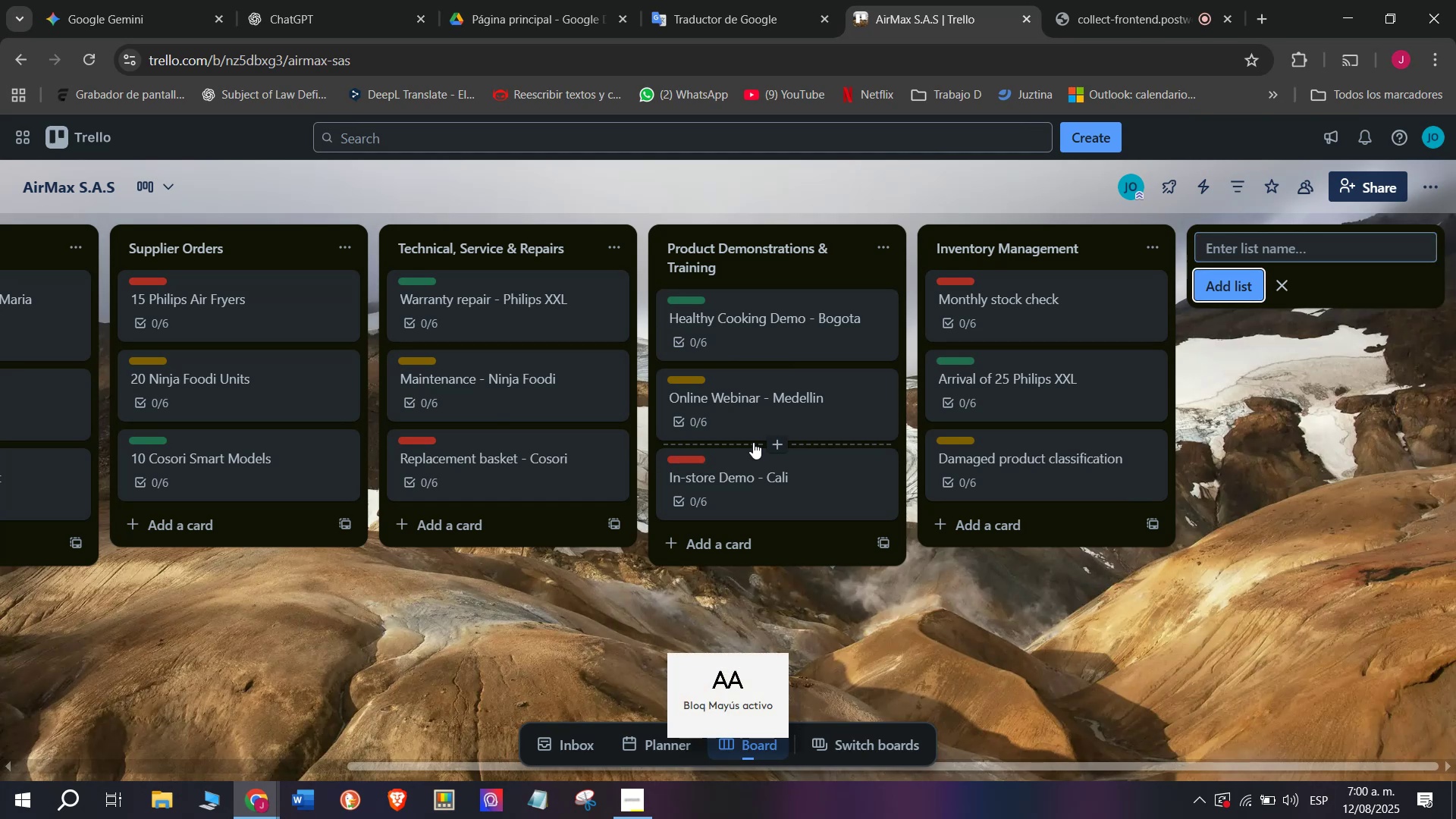 
key(K)
 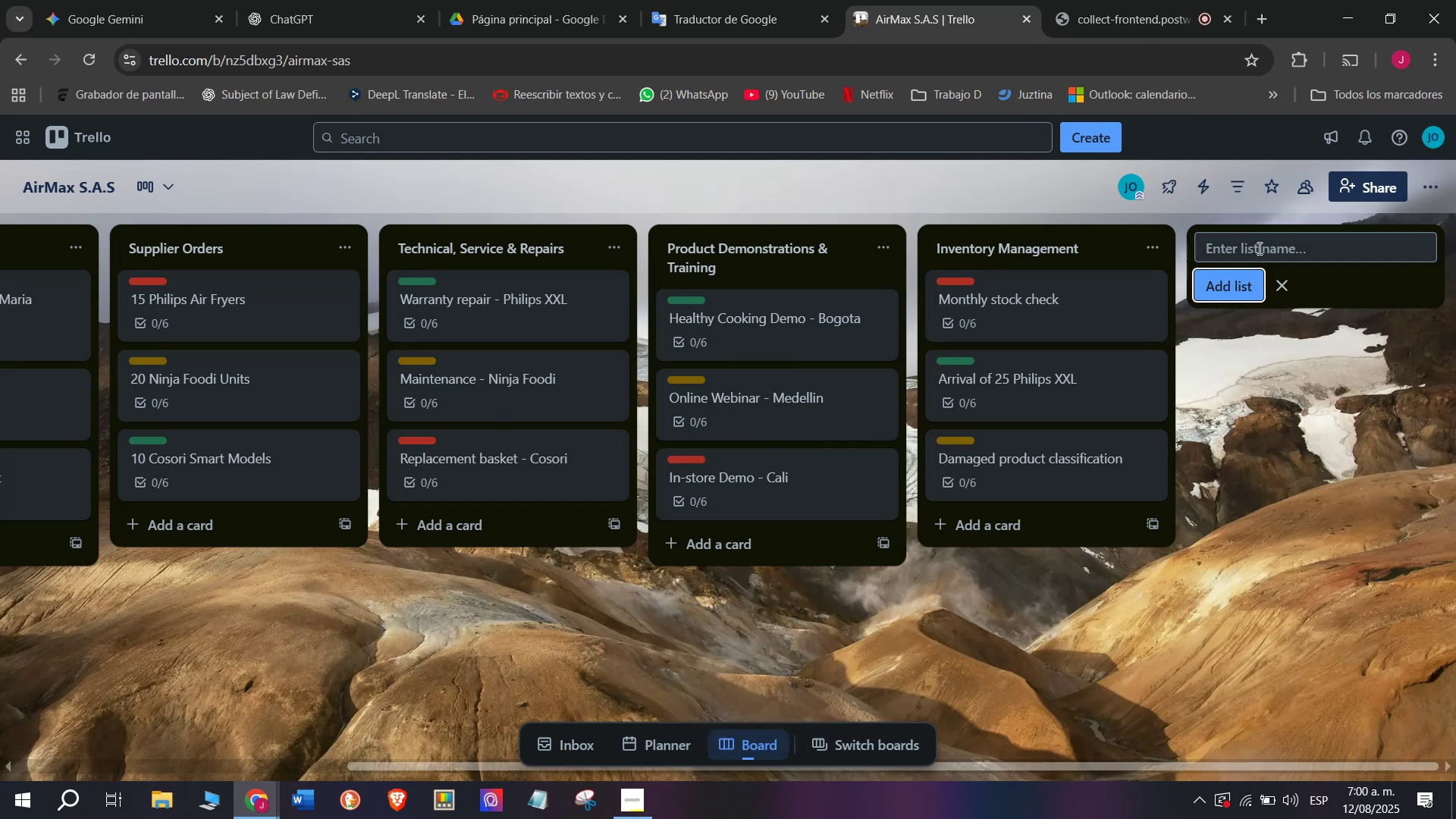 
left_click([1285, 249])
 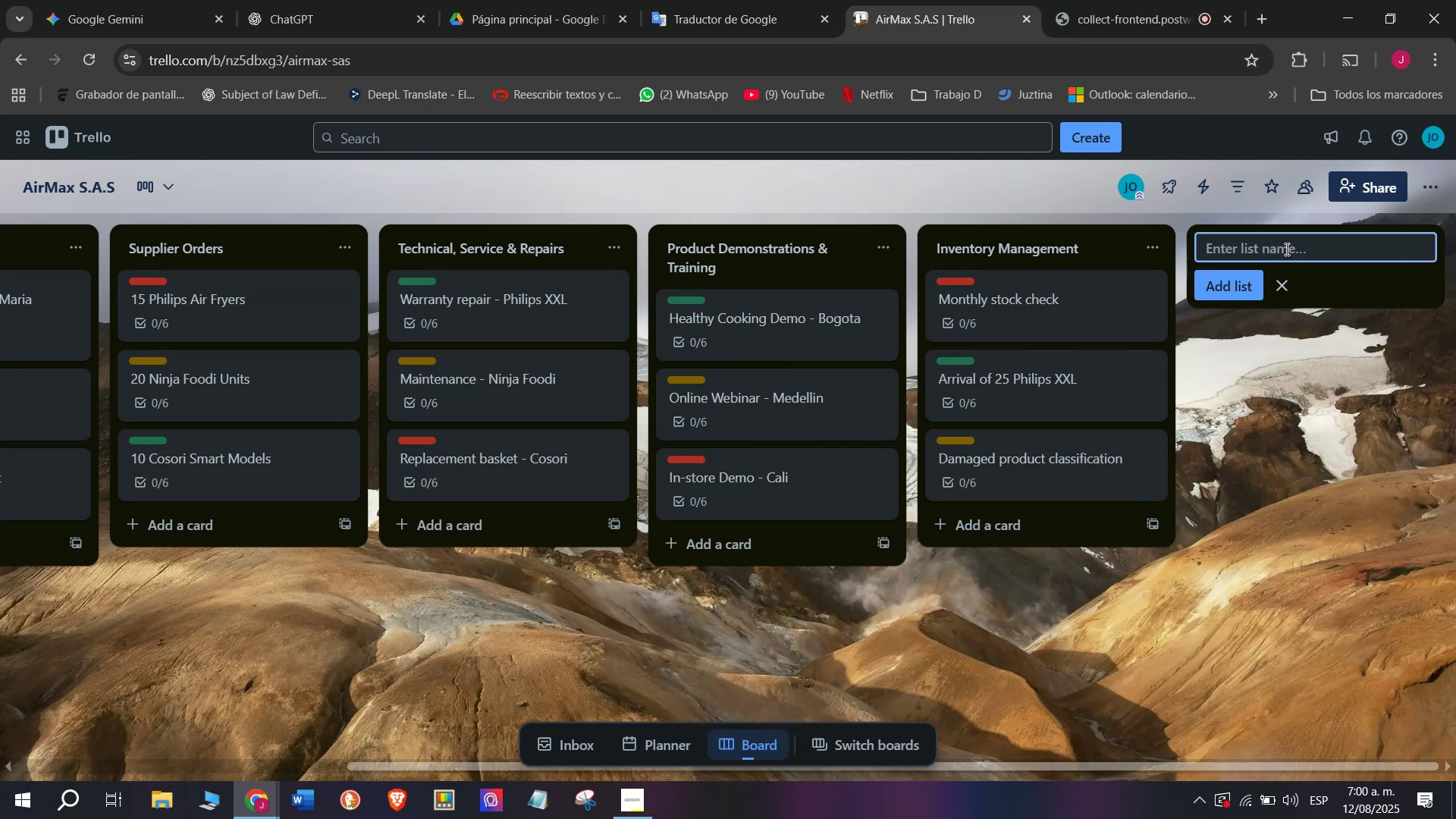 
type(Marketing Campaigns)
 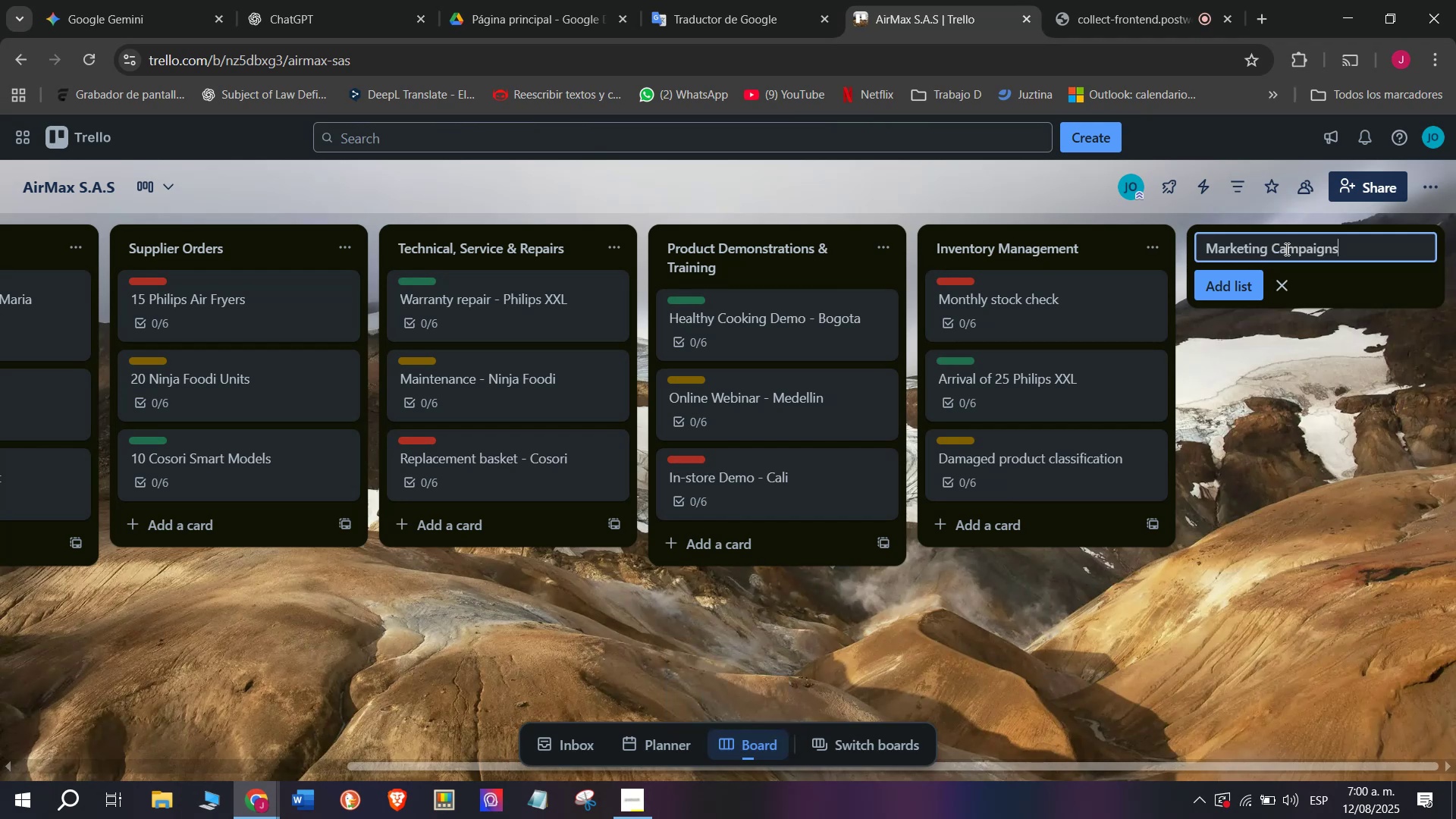 
key(Enter)
 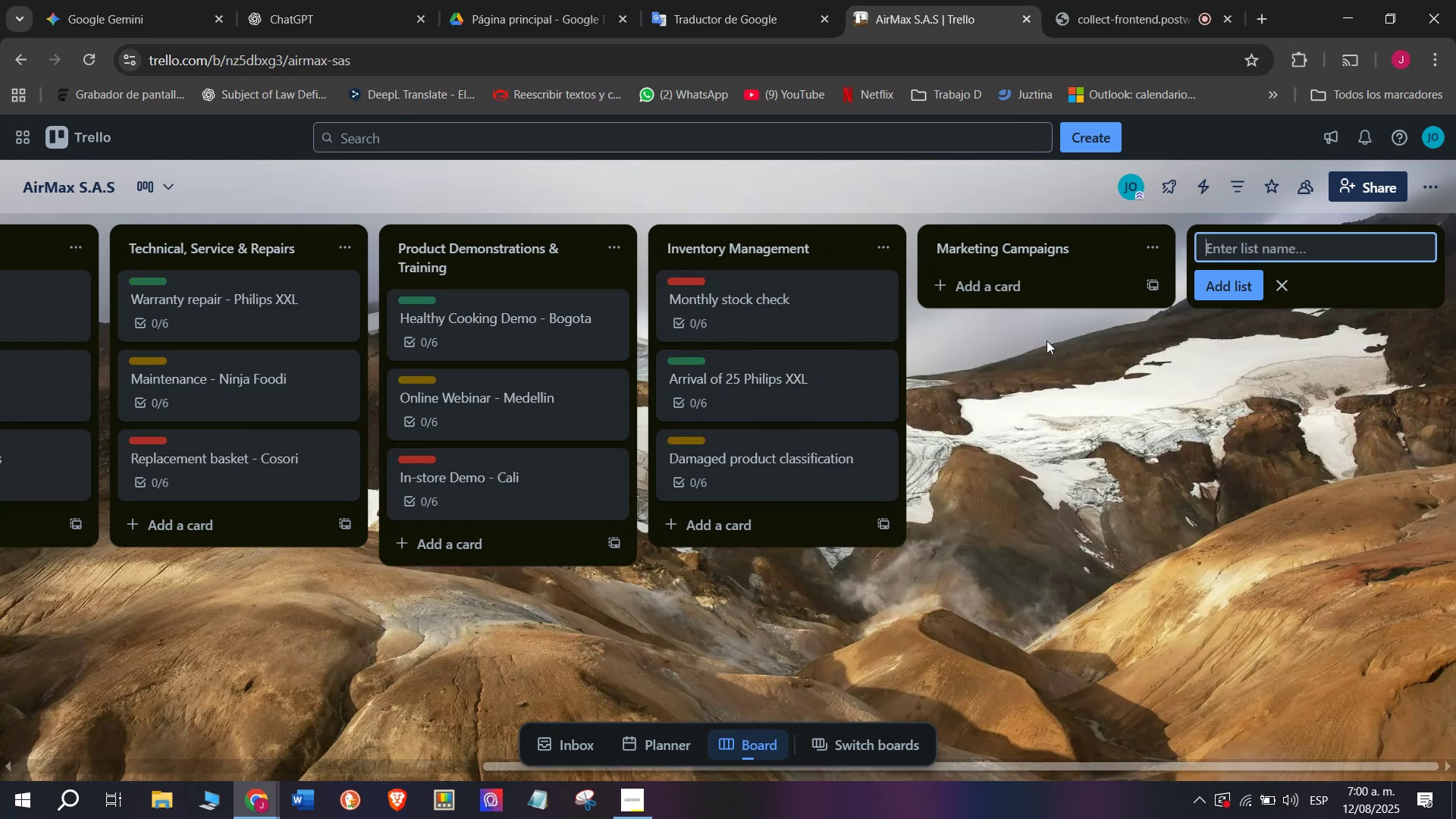 
left_click([1030, 286])
 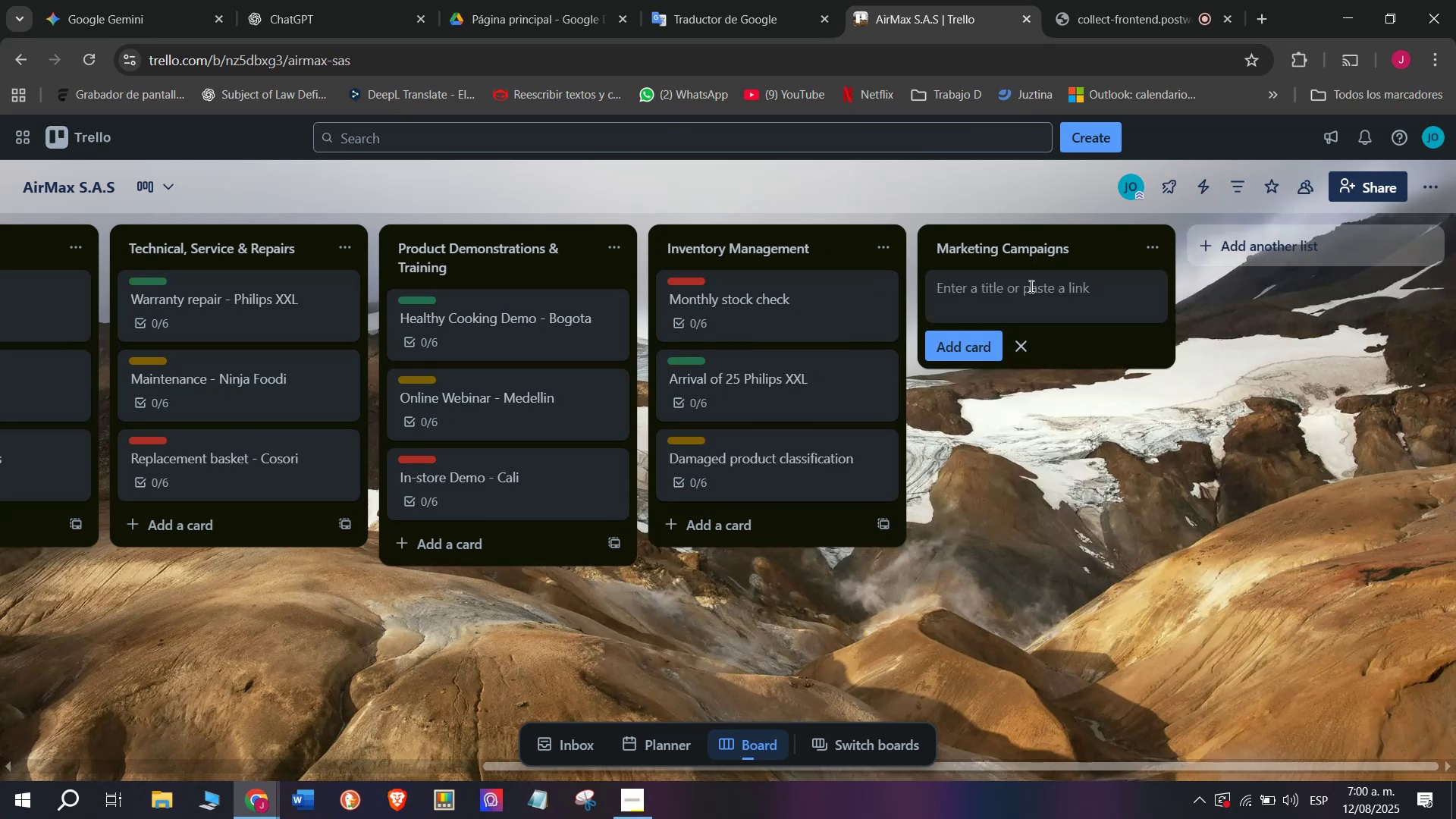 
type(Healthy Month promo)
 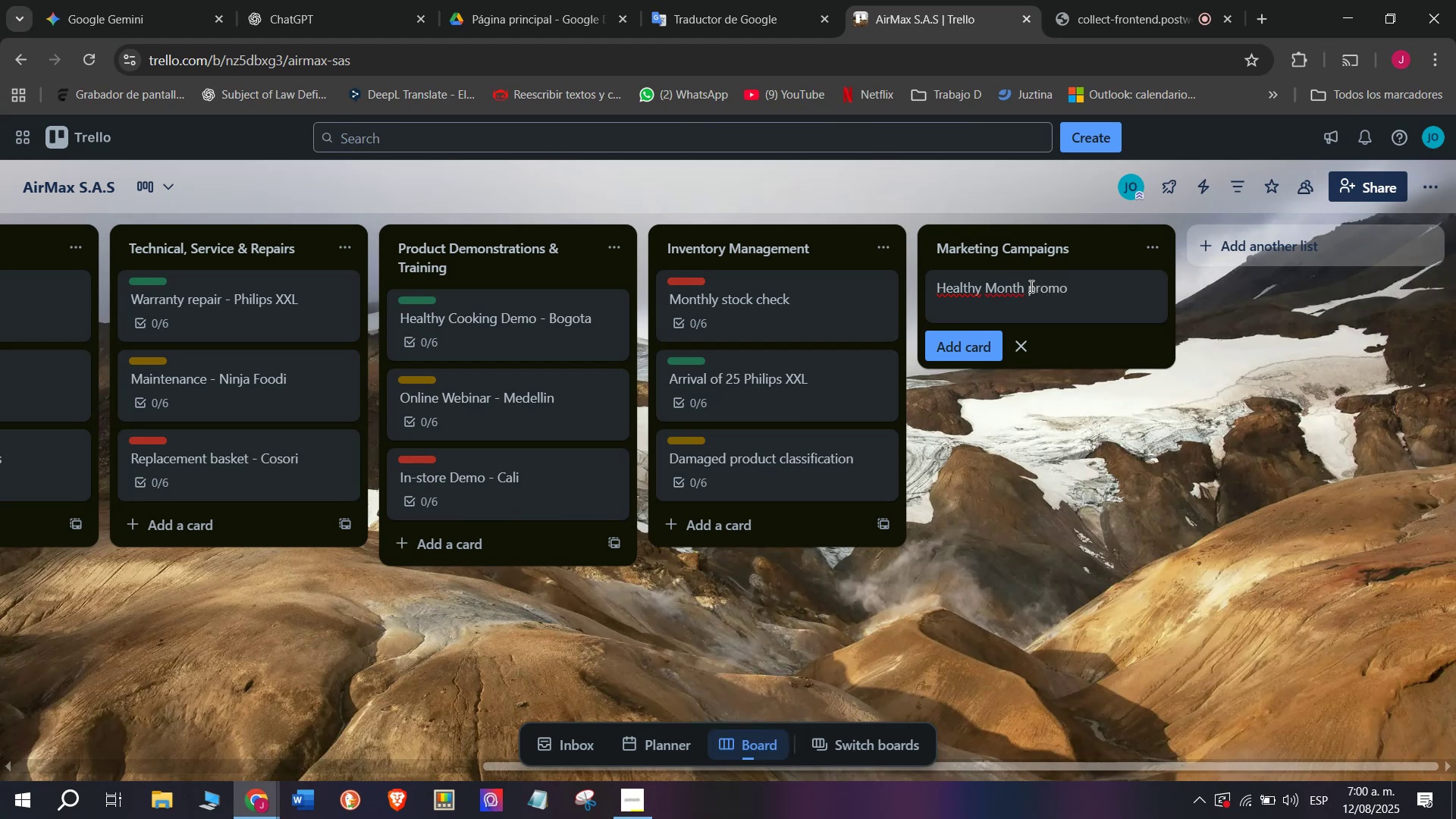 
key(Enter)
 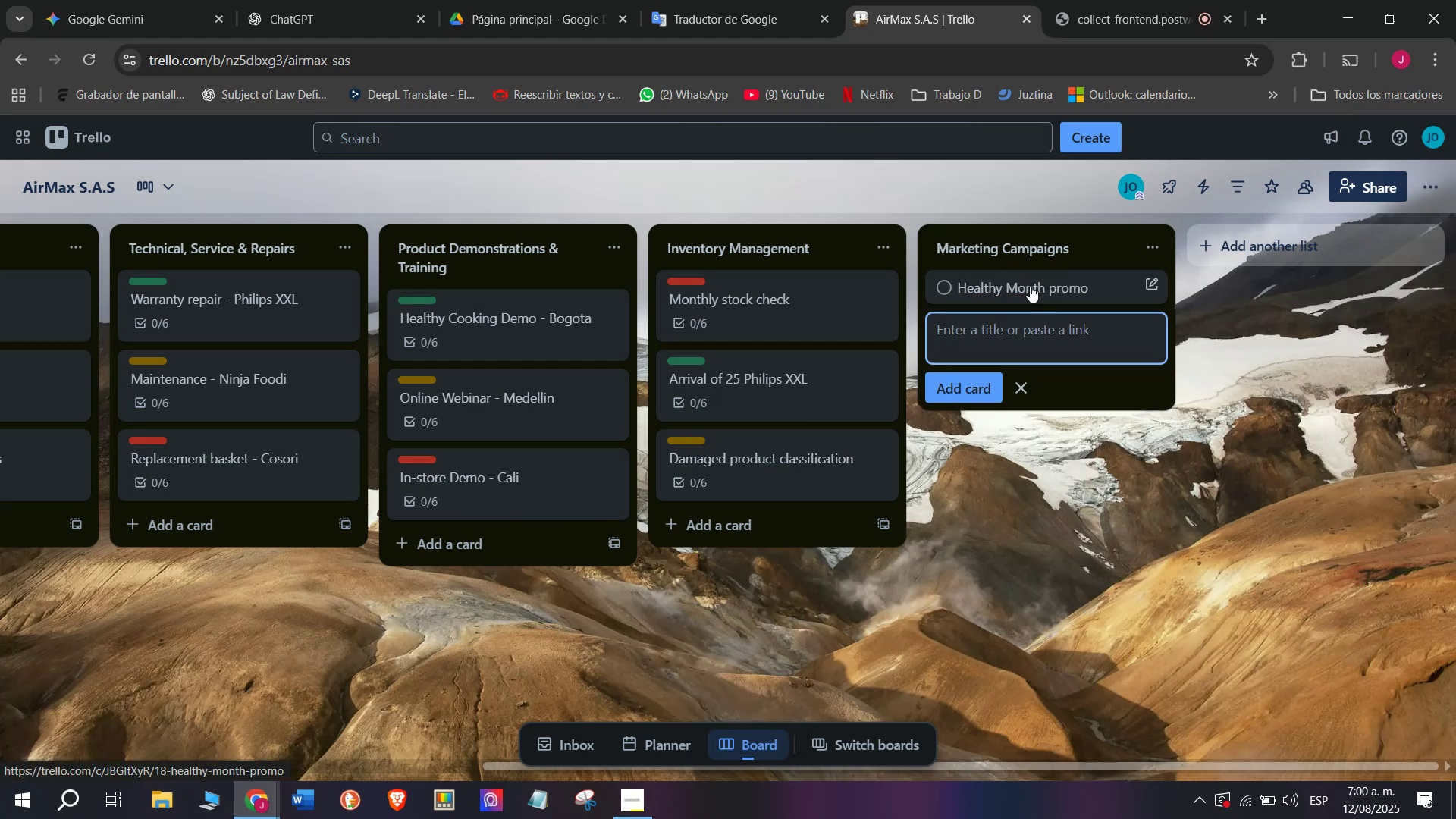 
left_click([1030, 286])
 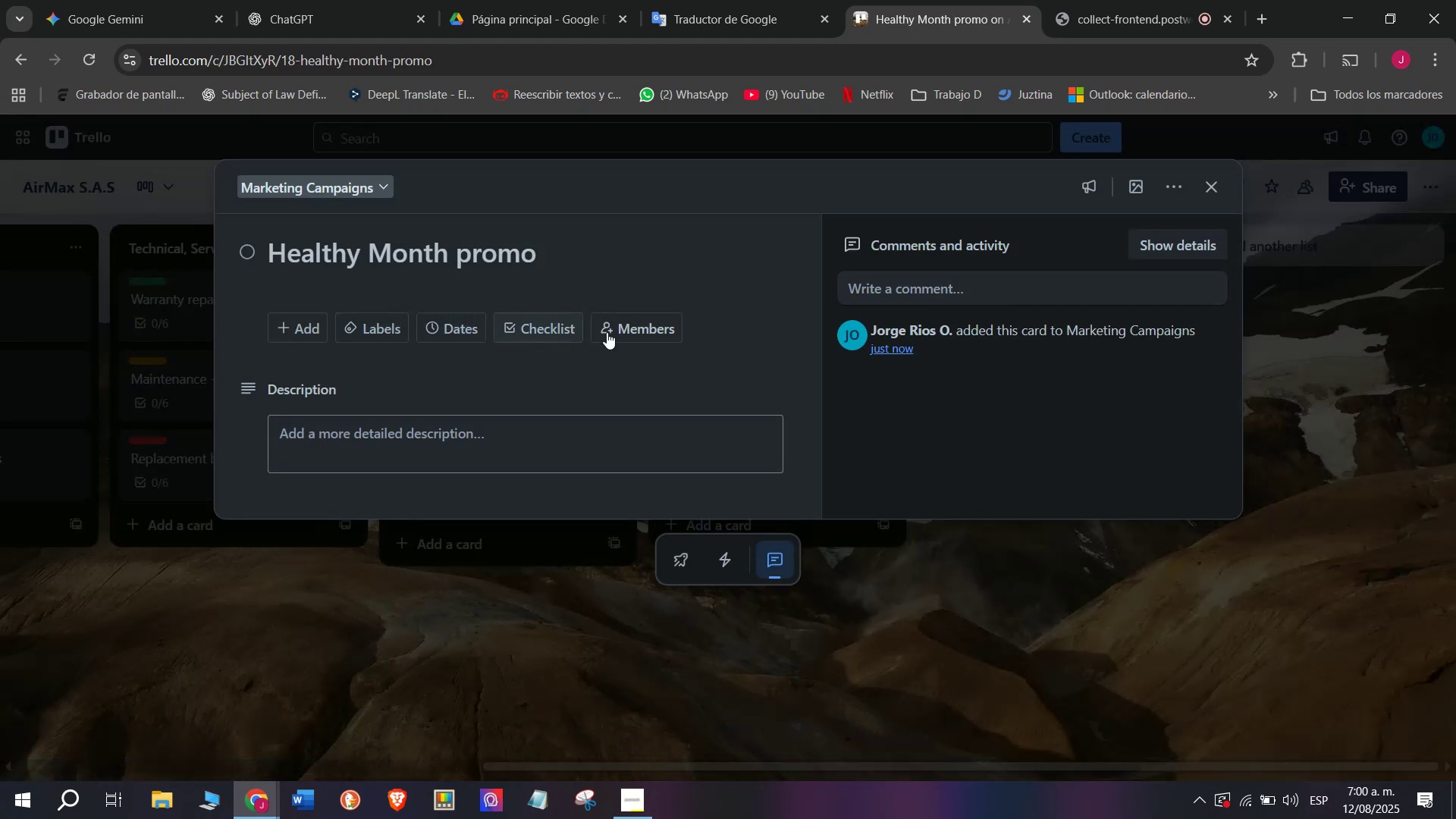 
left_click([566, 340])
 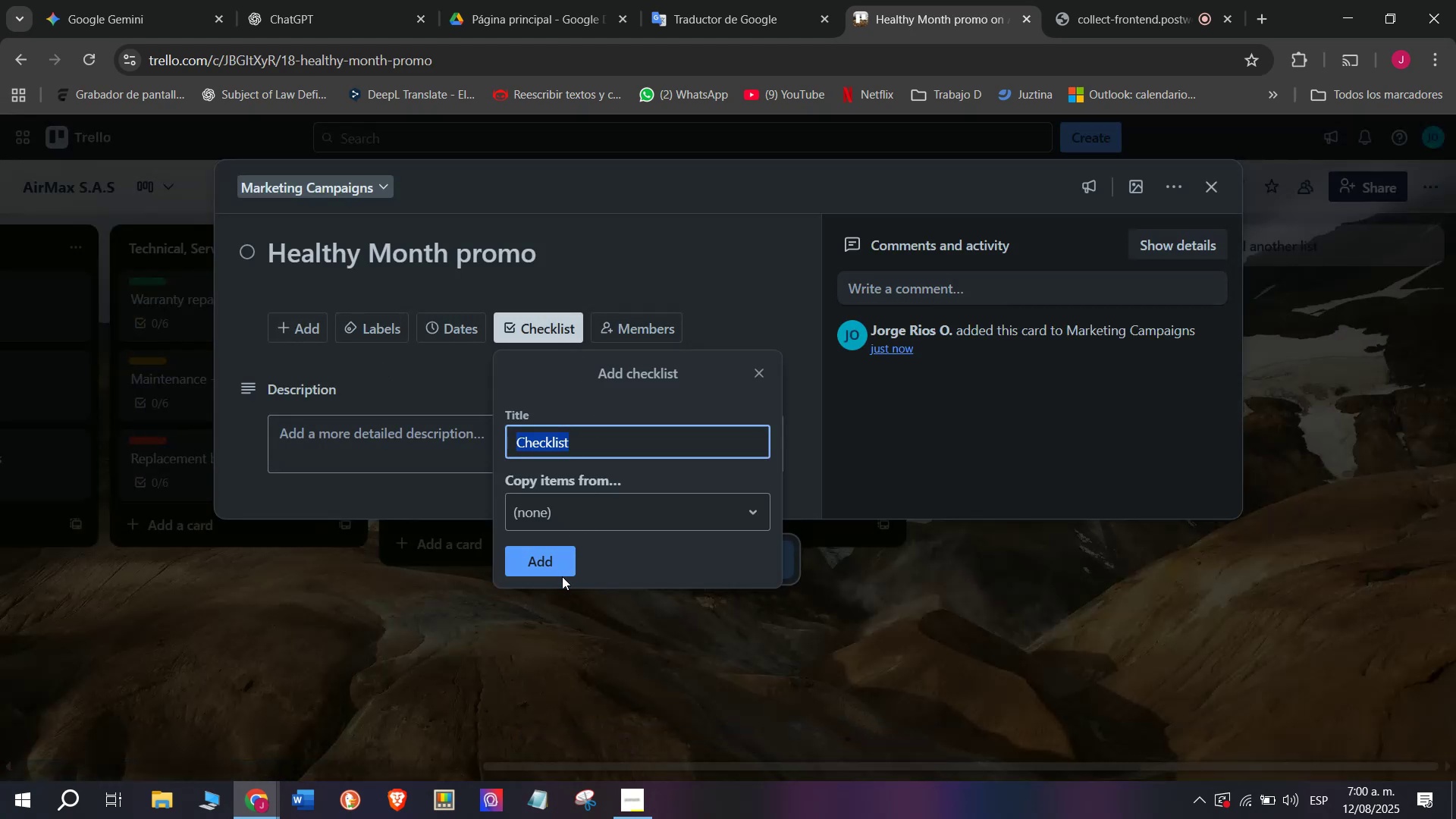 
left_click([567, 554])
 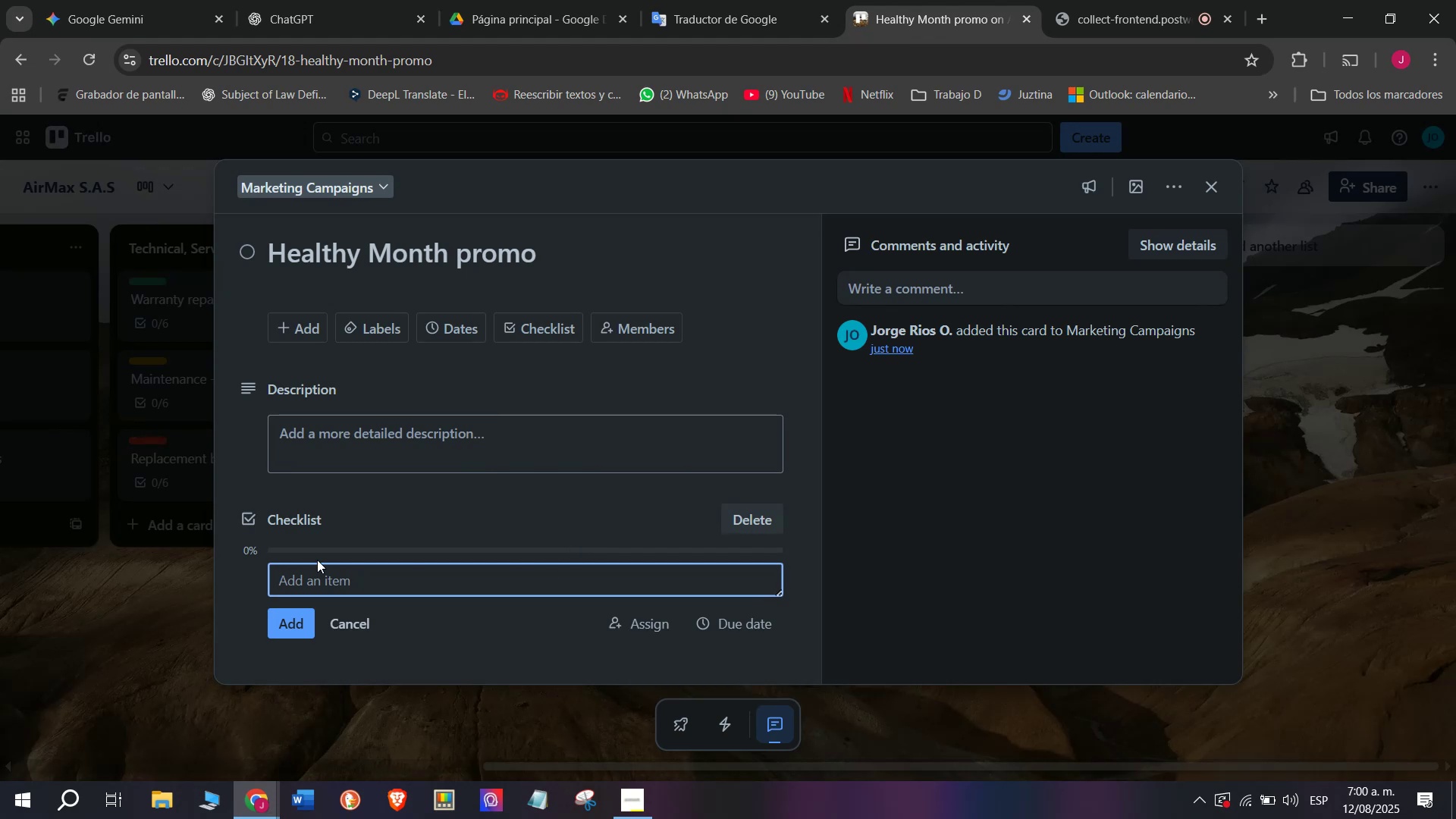 
type(Create ad contend)
key(Backspace)
type(t)
 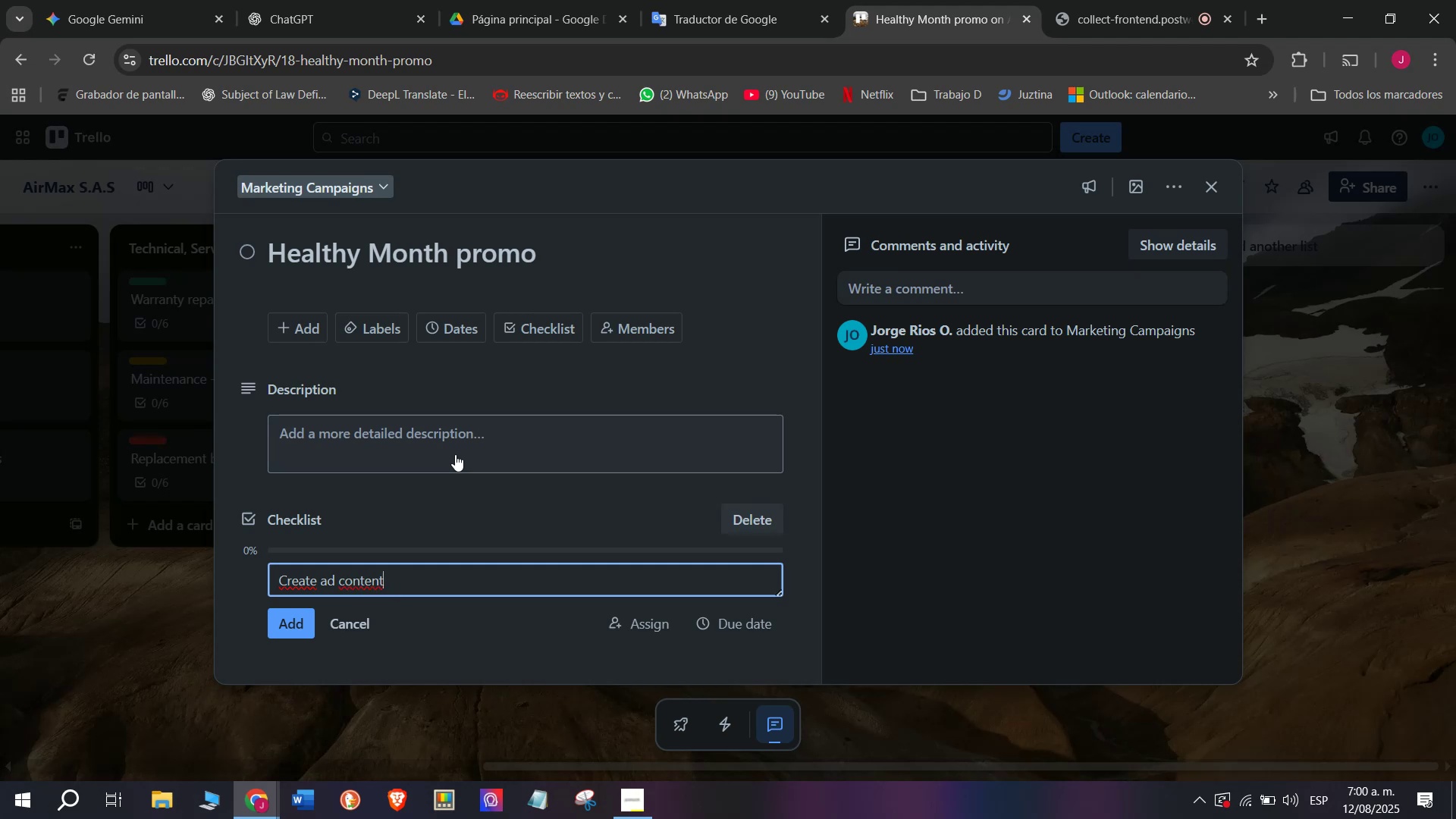 
hold_key(key=Enter, duration=0.31)
 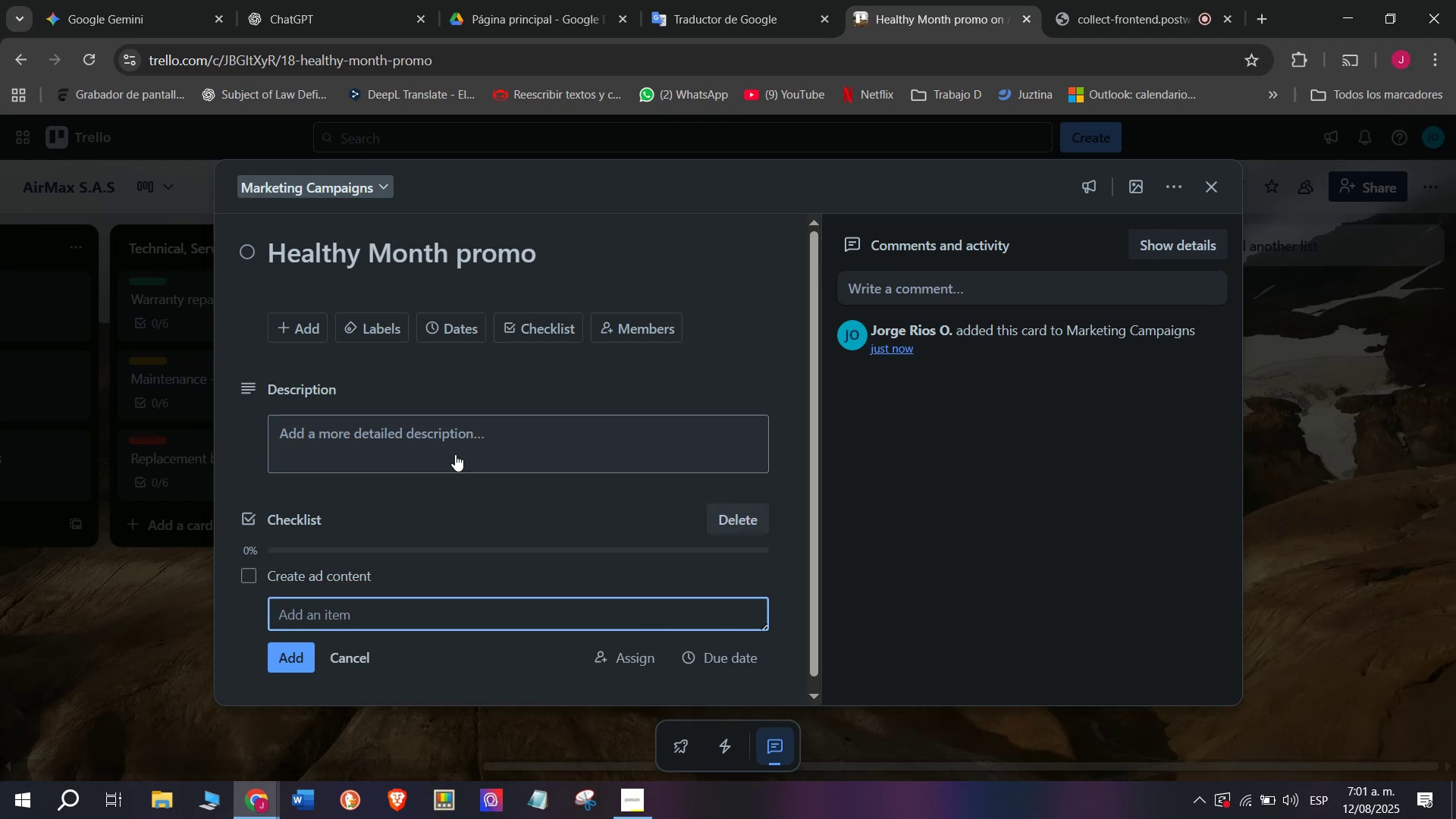 
type(Choose pla)
 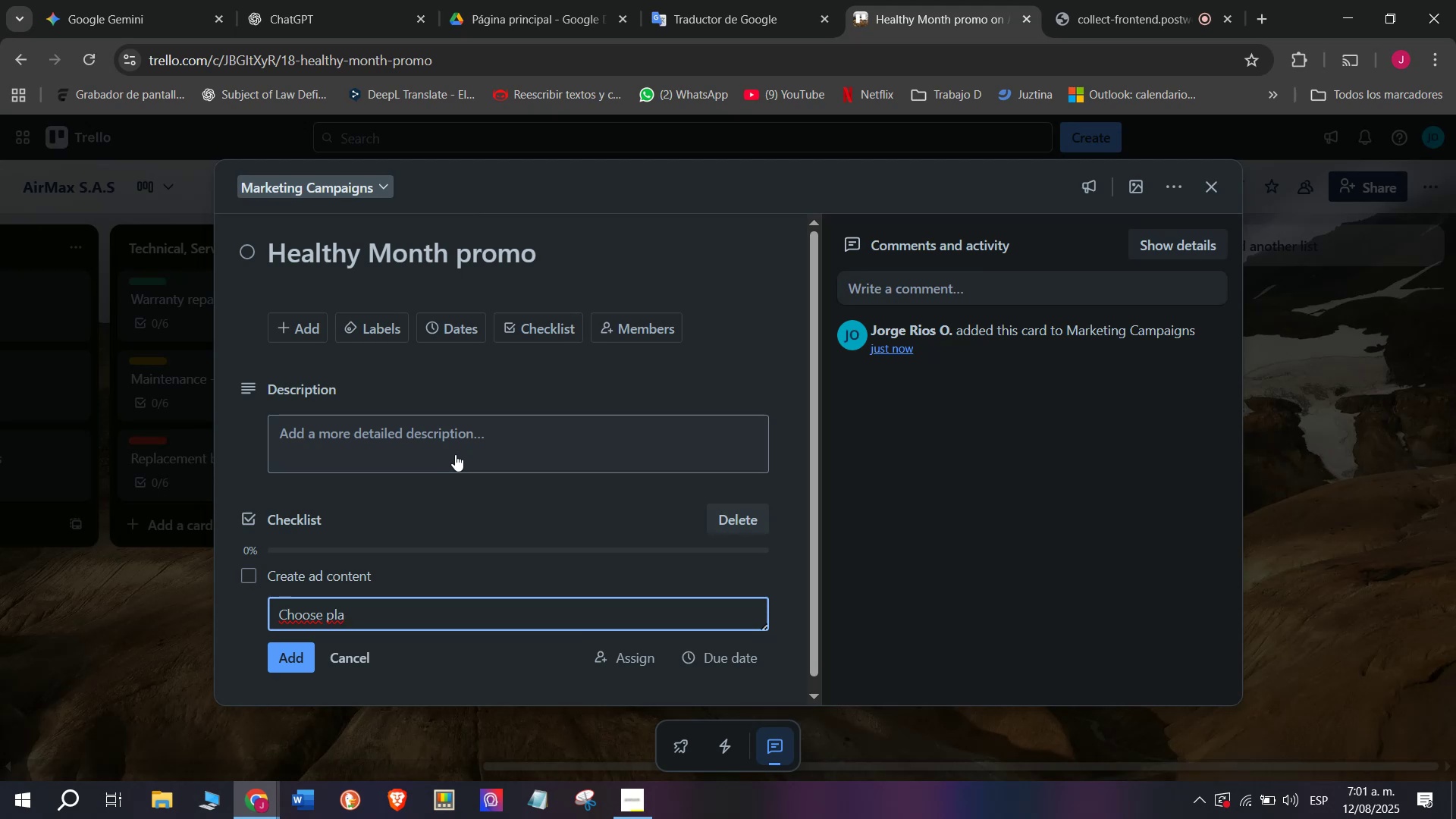 
type(tfot)
key(Backspace)
type(rms)
 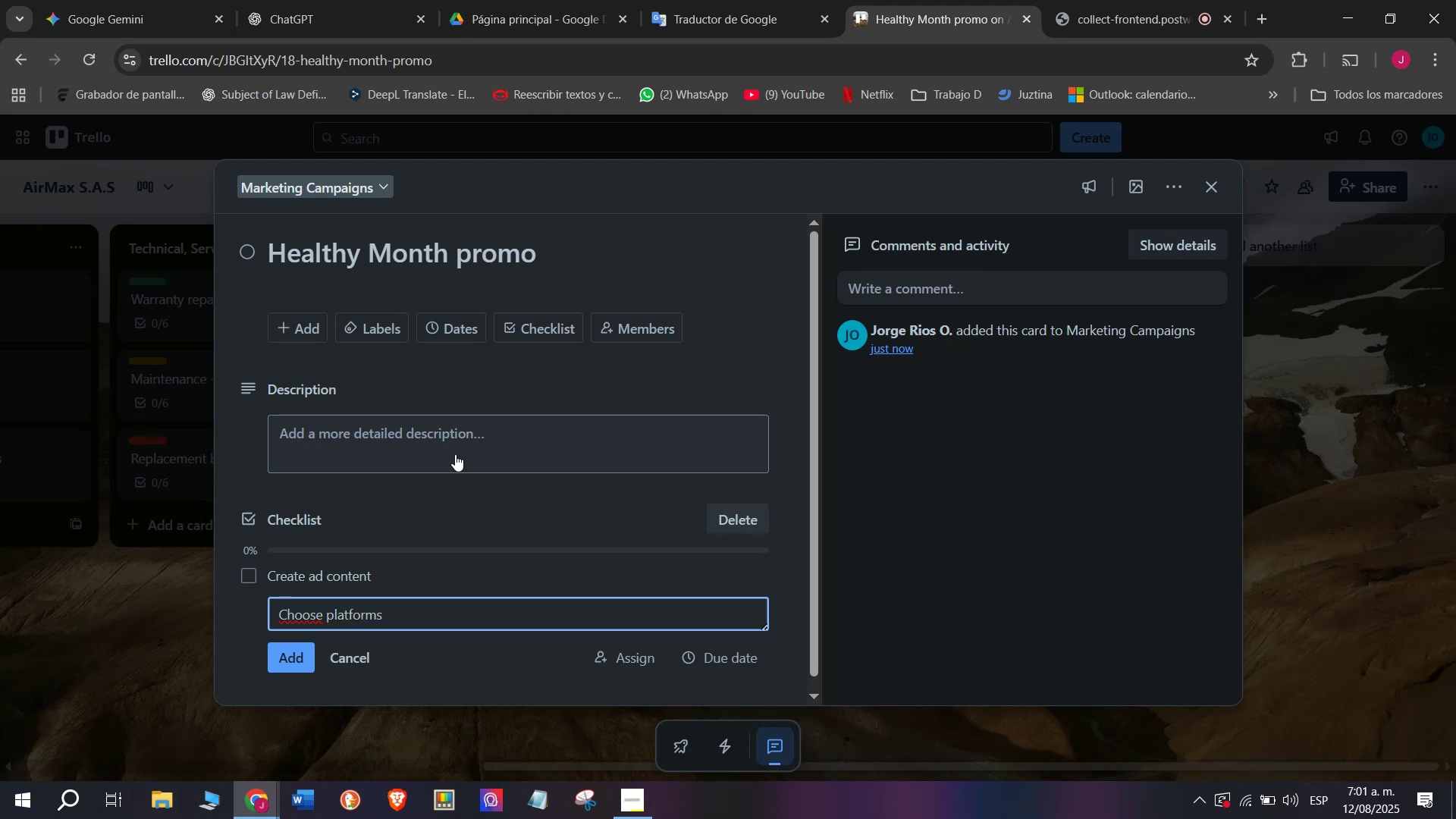 
key(Enter)
 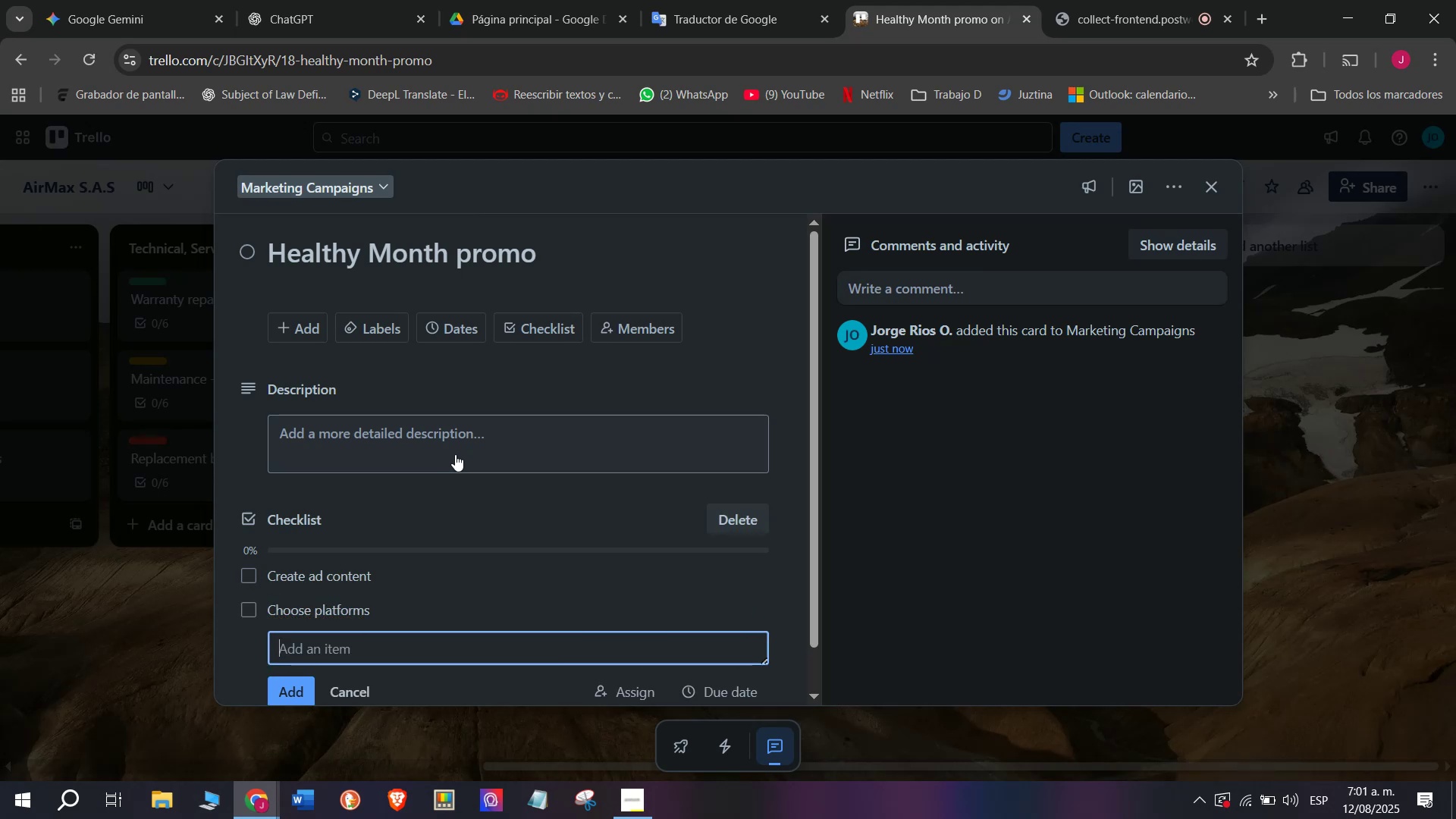 
type(Sce)
key(Backspace)
type(hedule posts)
 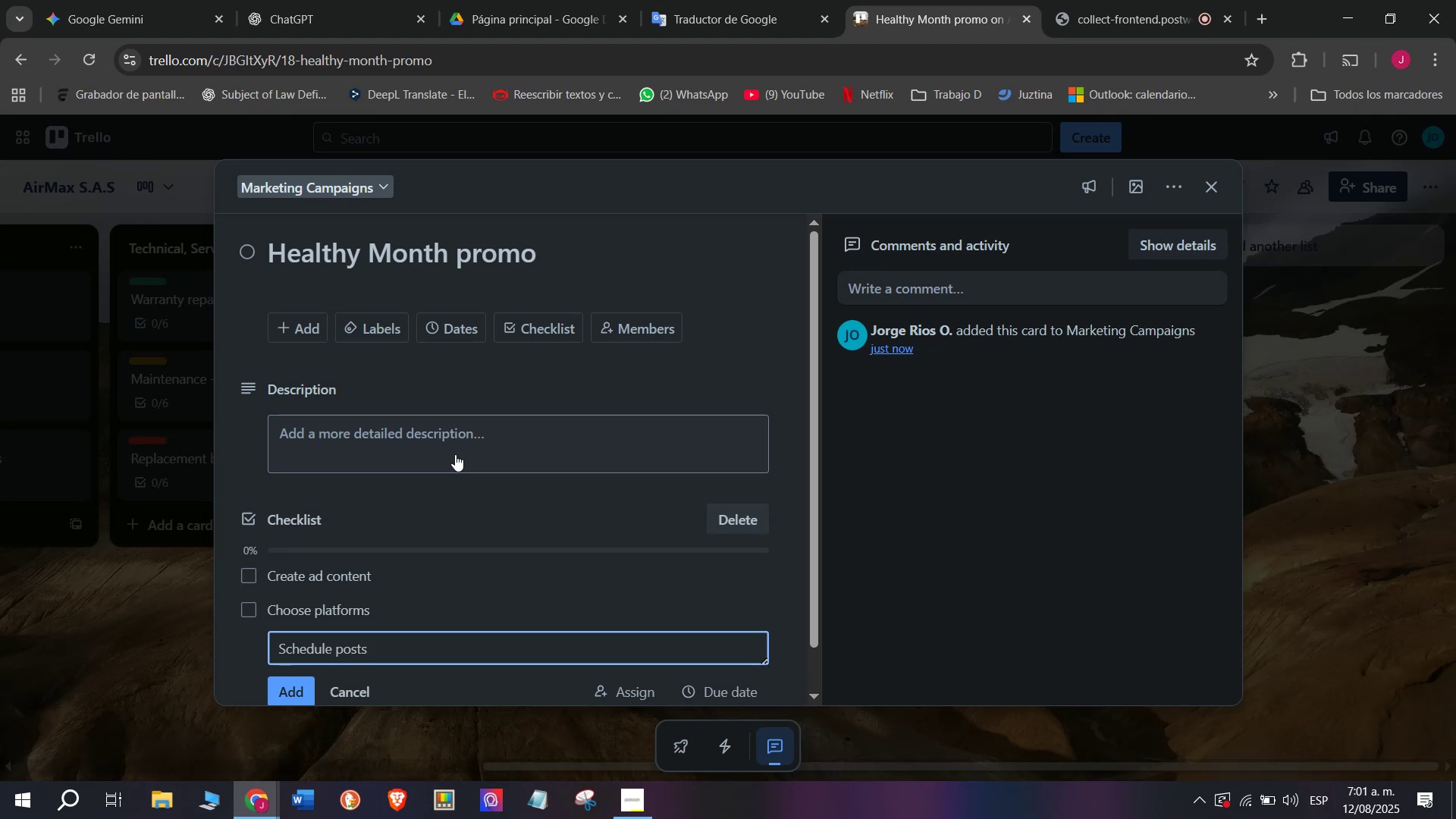 
key(Enter)
 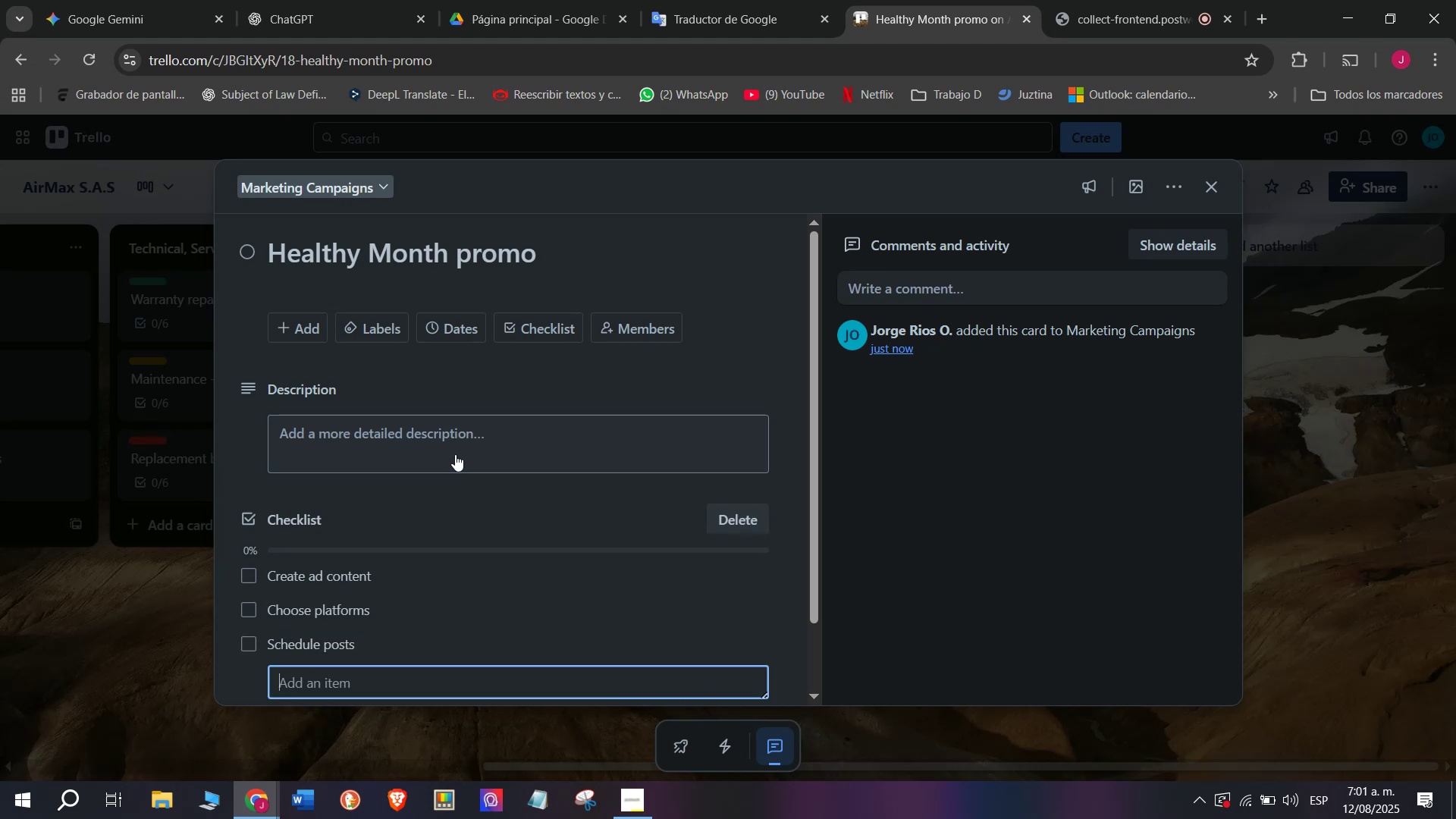 
type(Monitor)
 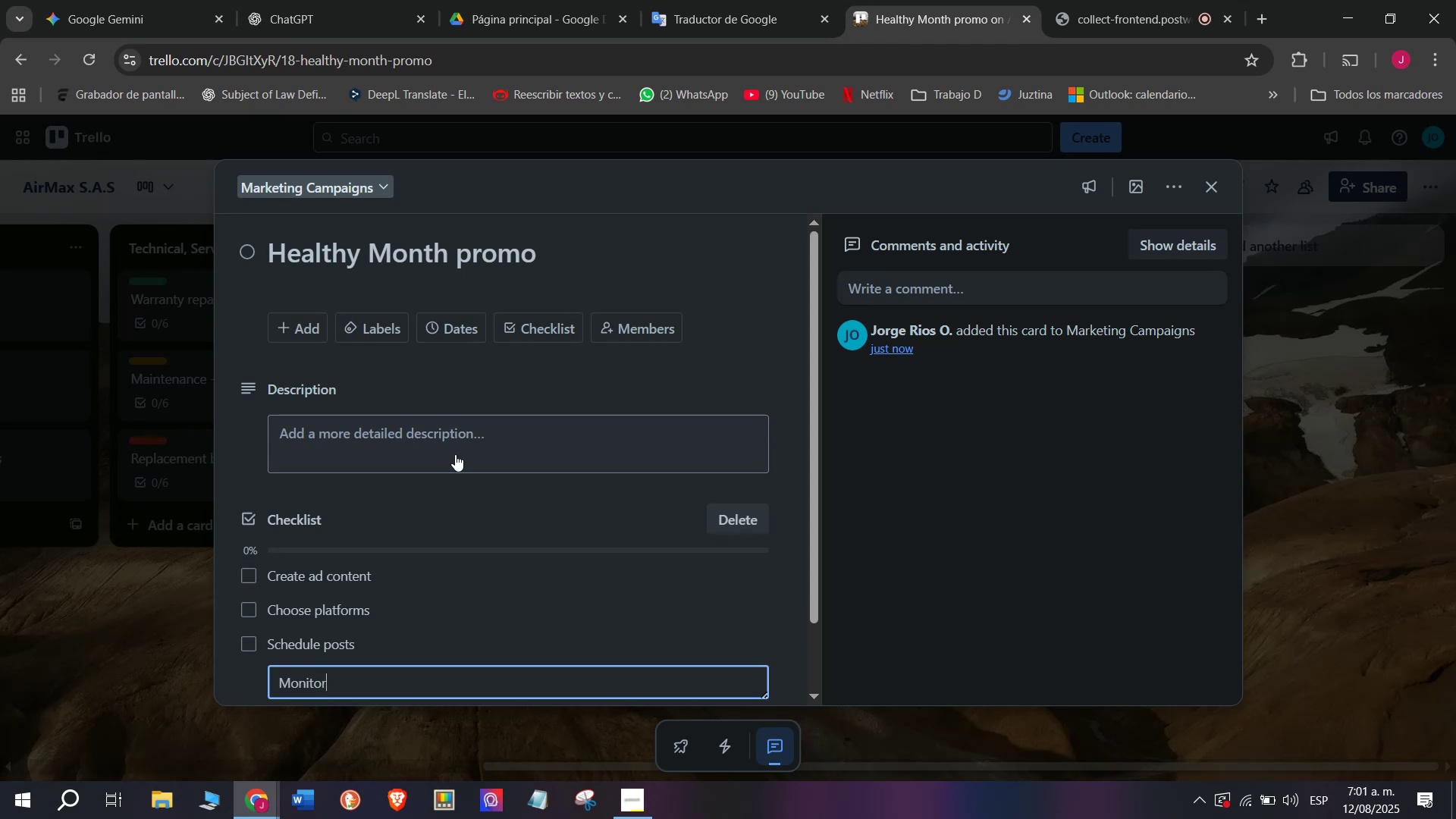 
wait(23.08)
 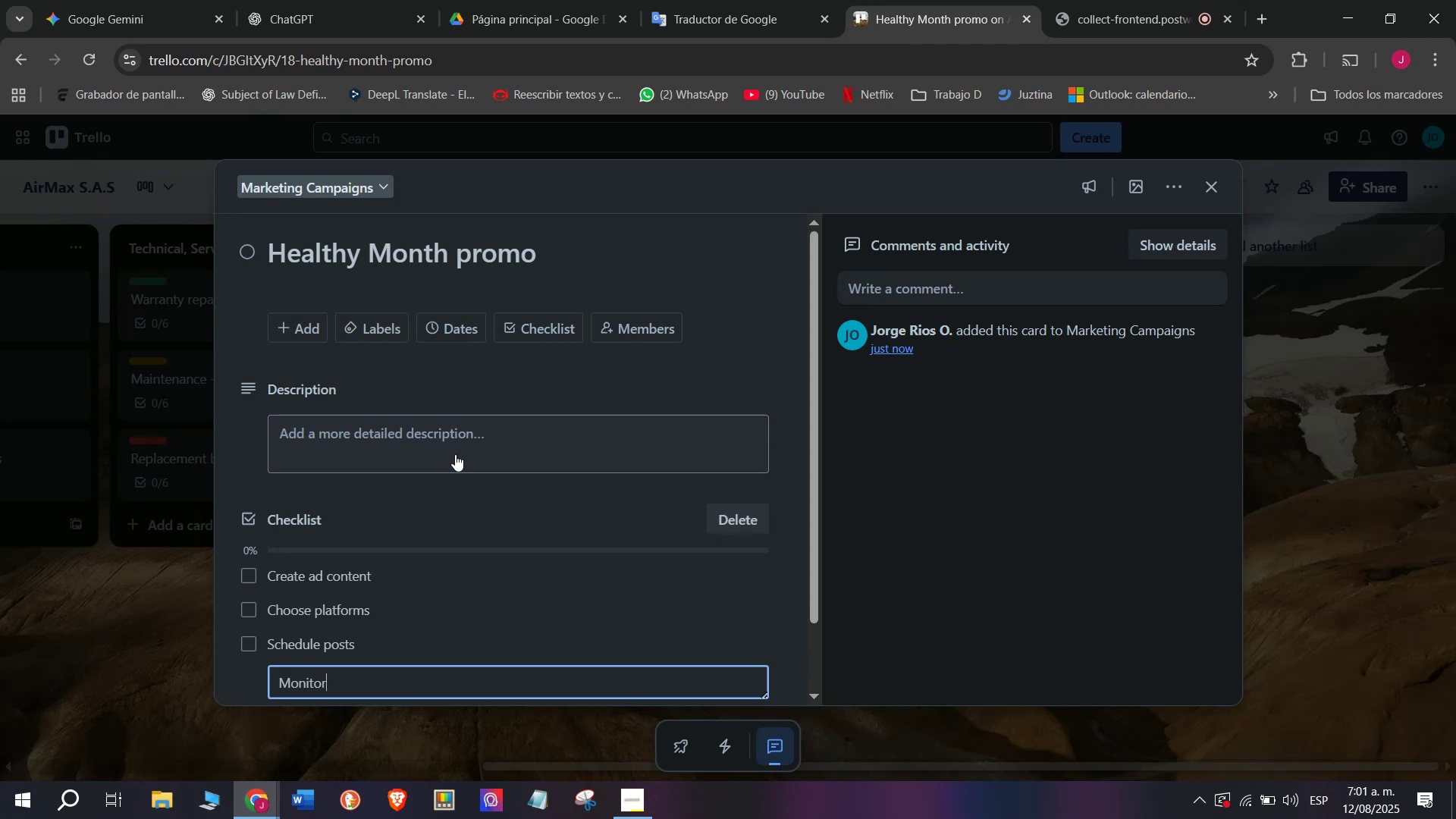 
type( engagement)
 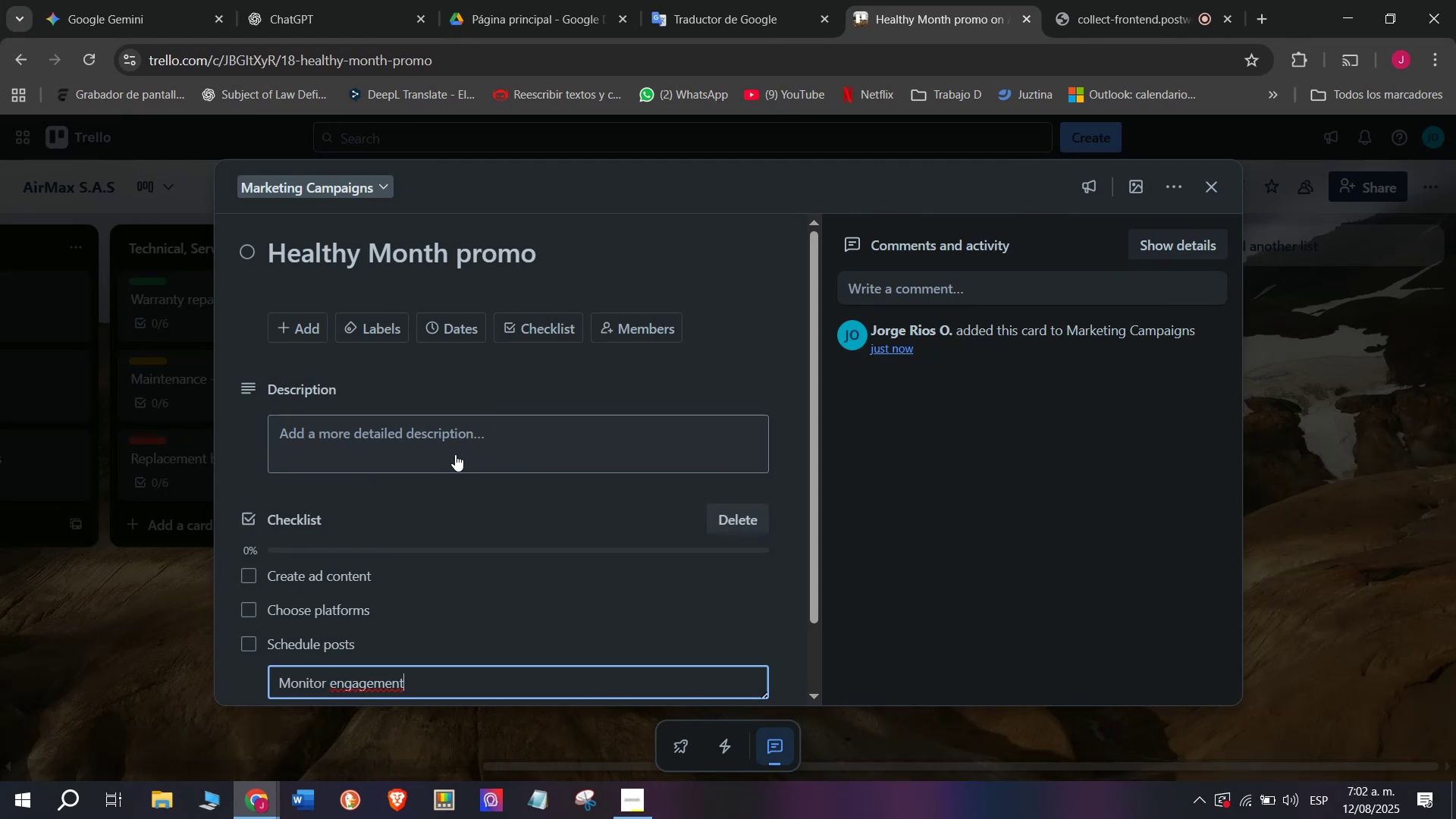 
key(Enter)
 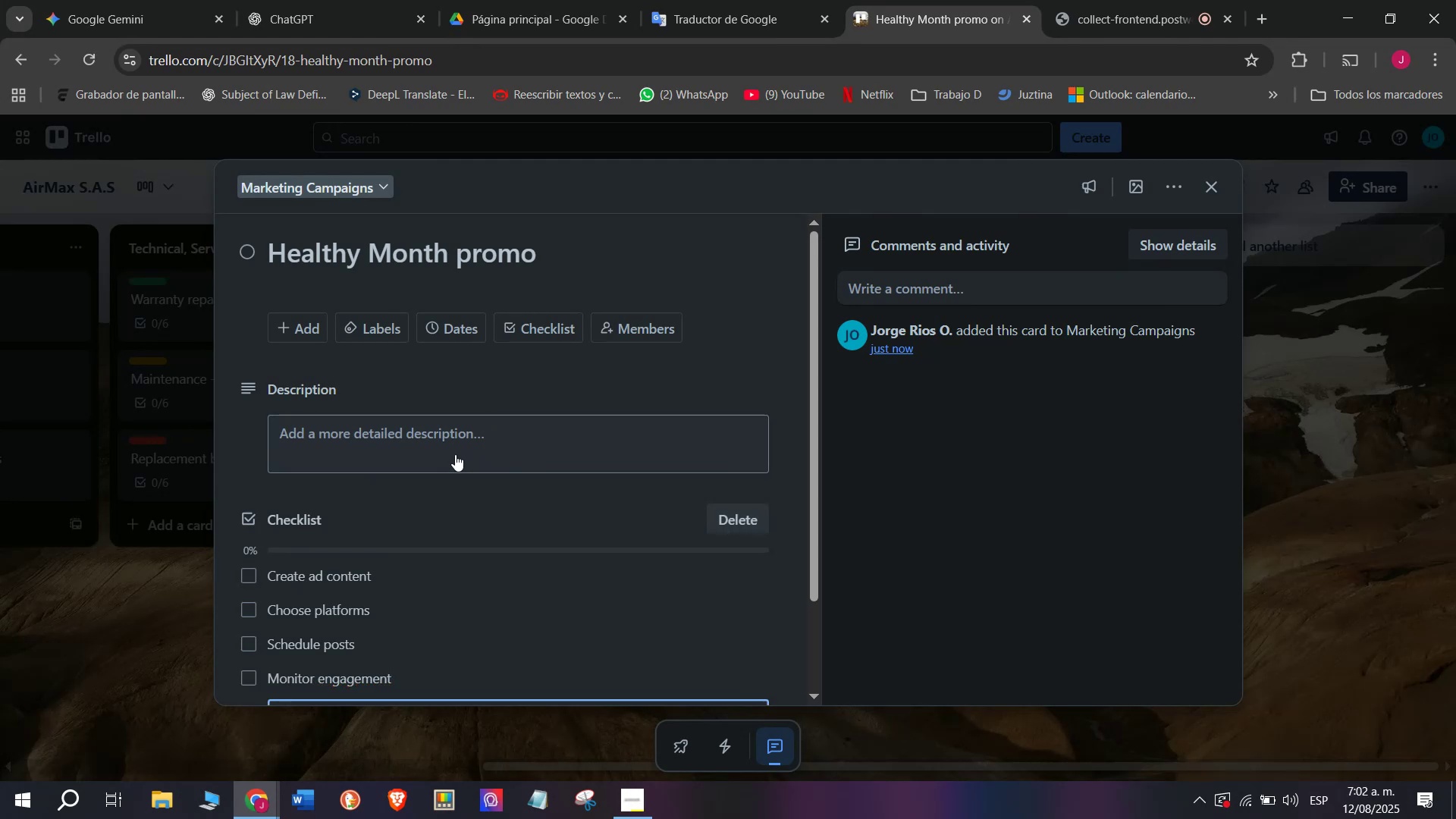 
type(Respond to comments)
 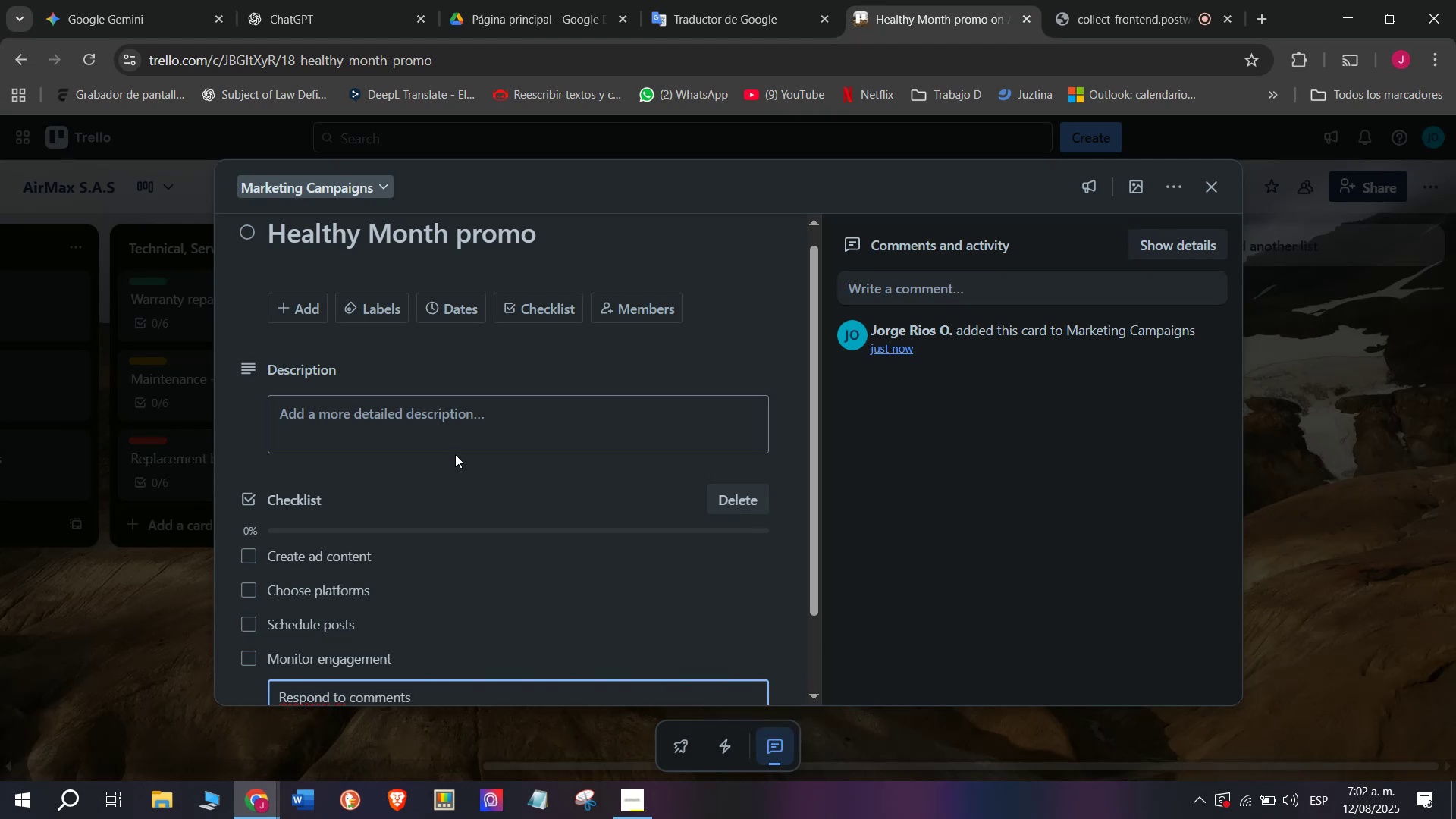 
key(Enter)
 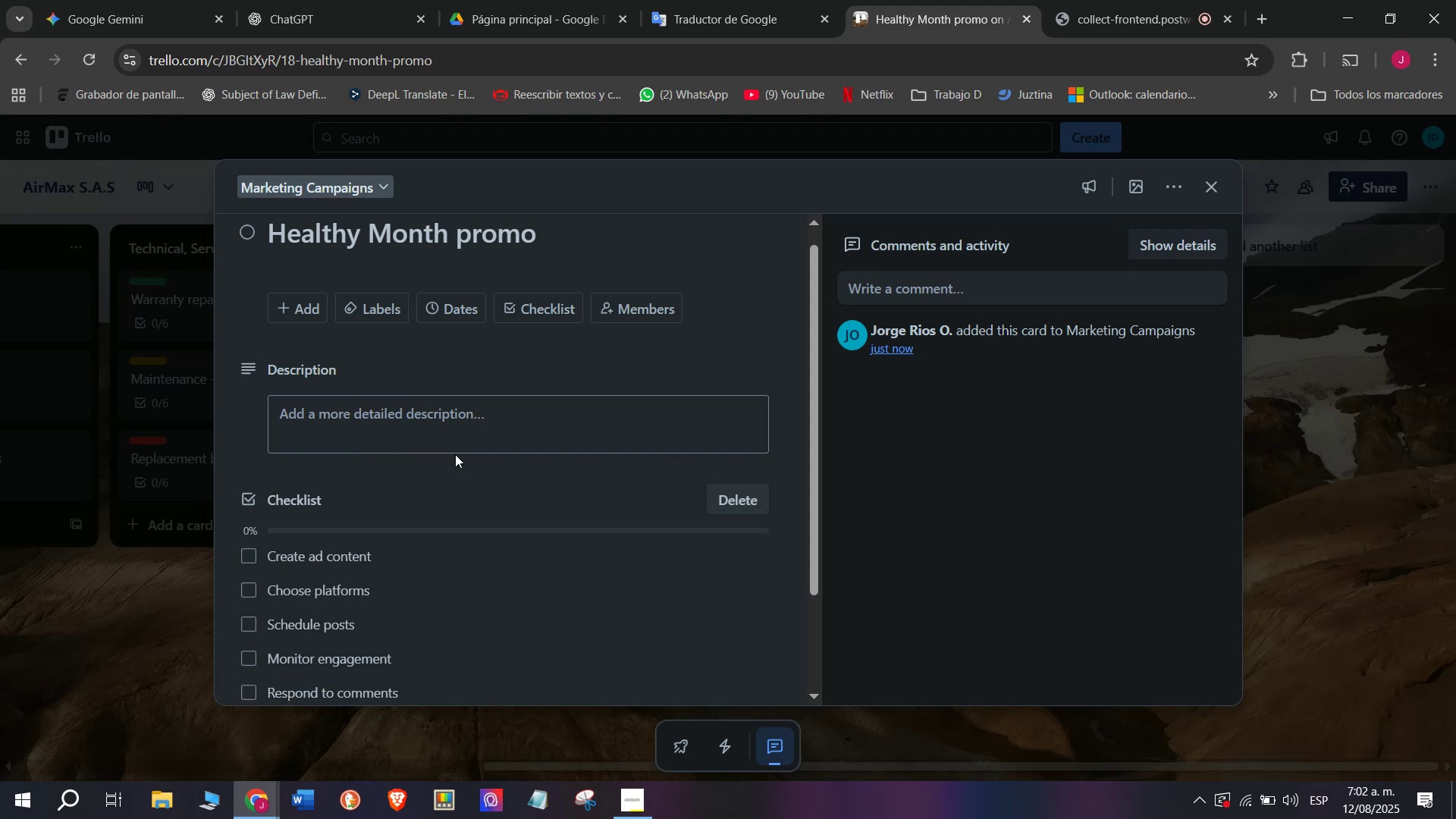 
scroll: coordinate [455, 454], scroll_direction: down, amount: 5.0
 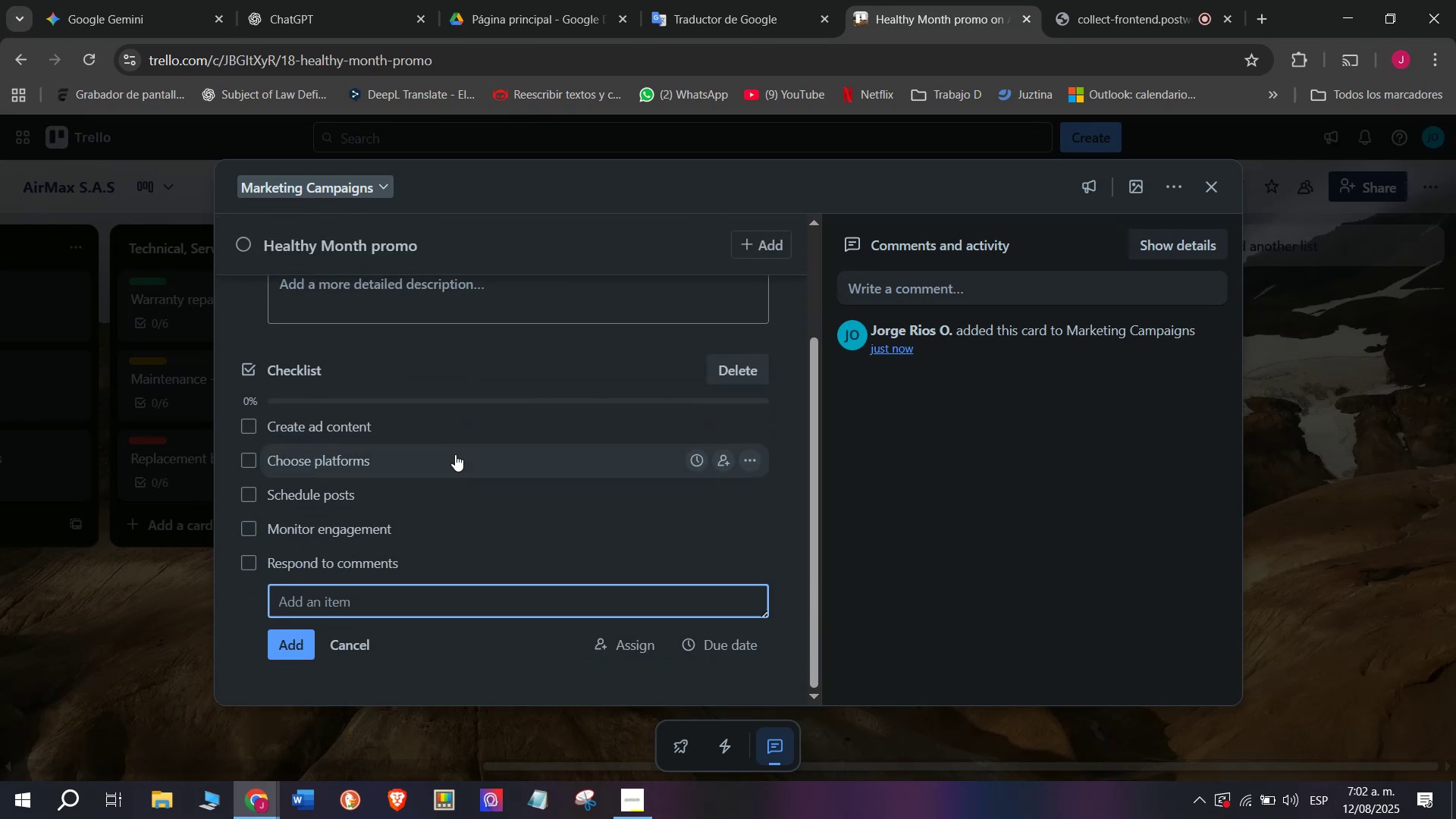 
type(Adjust strategy)
 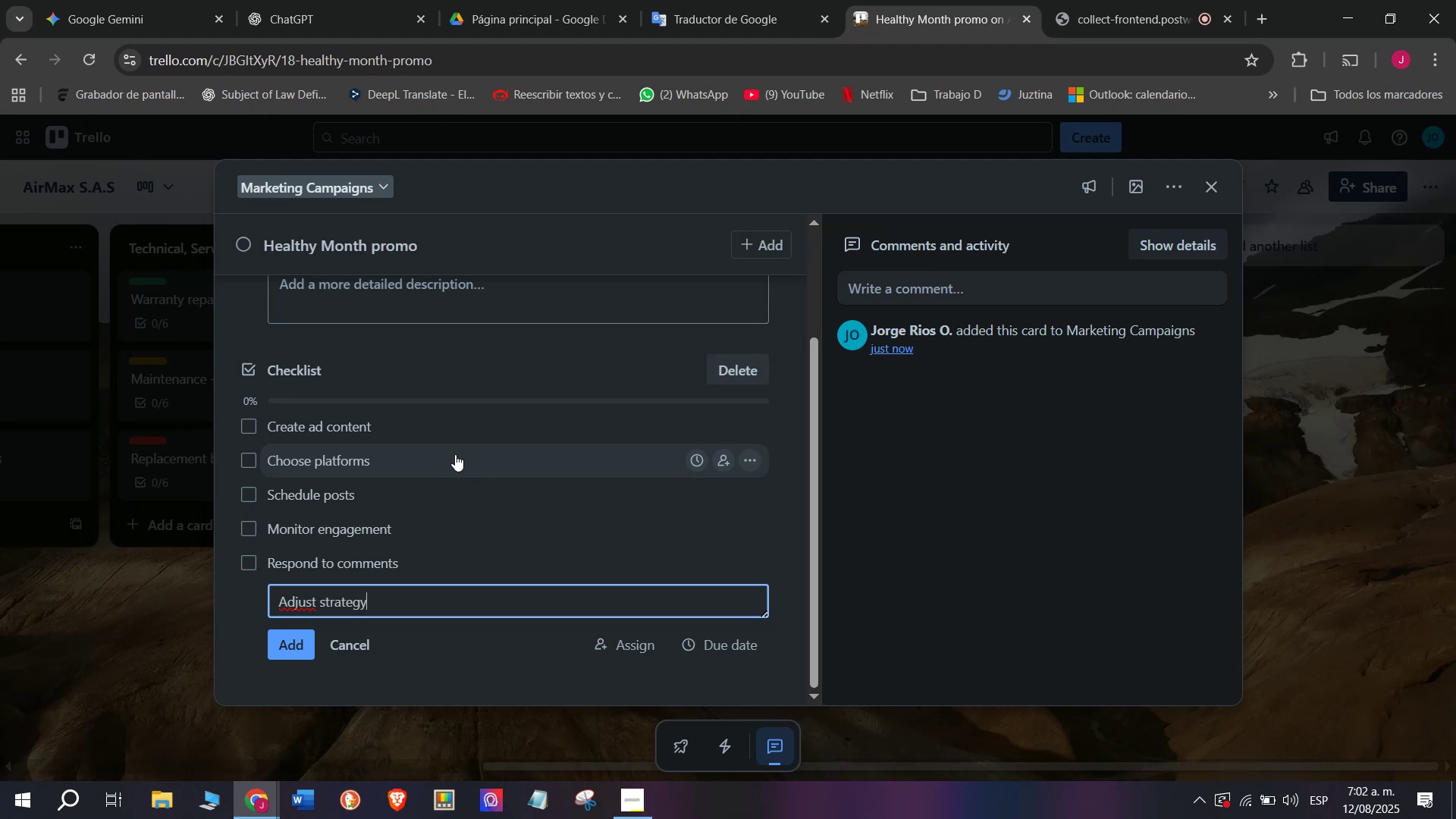 
key(Enter)
 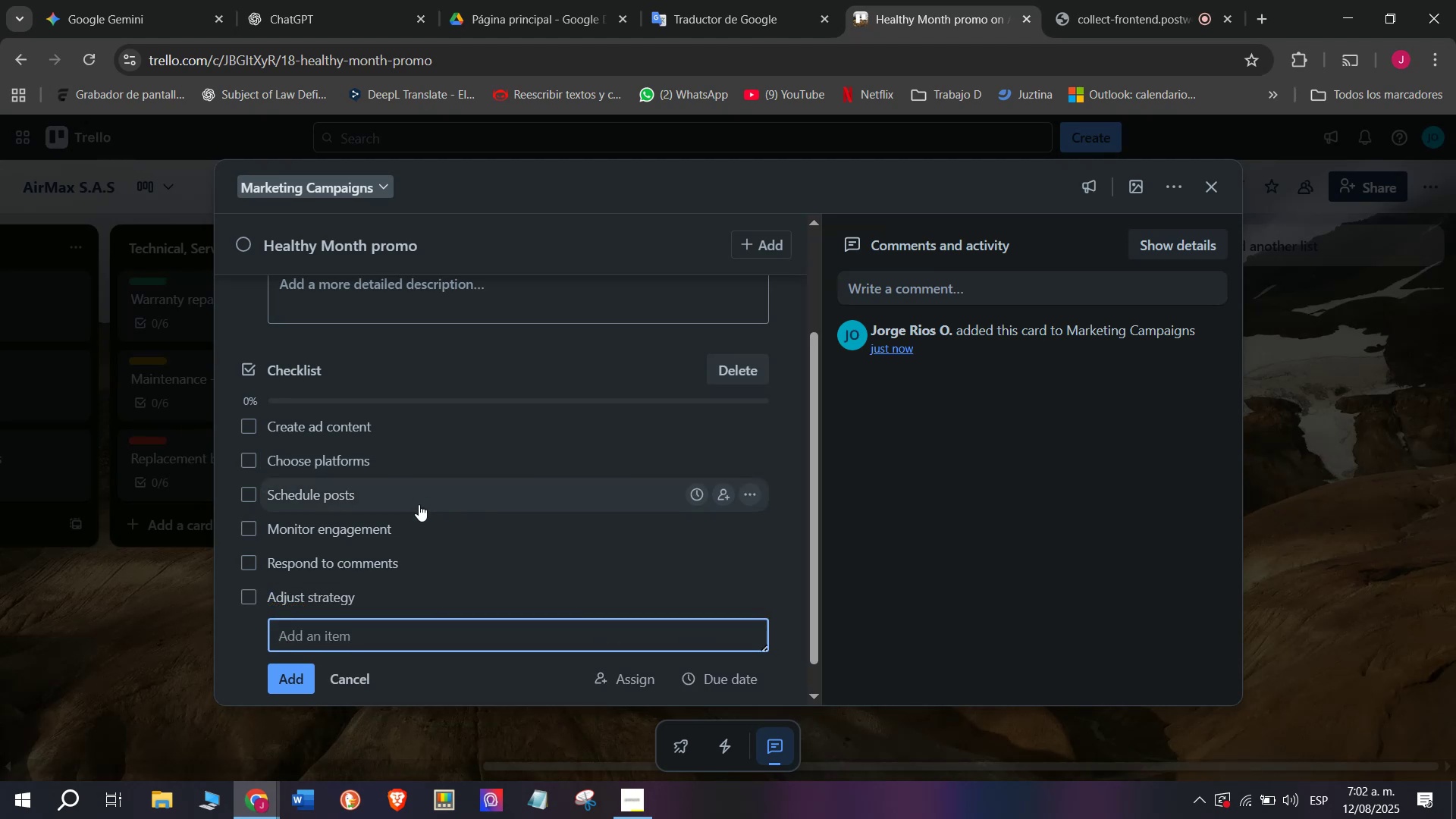 
scroll: coordinate [452, 505], scroll_direction: up, amount: 2.0
 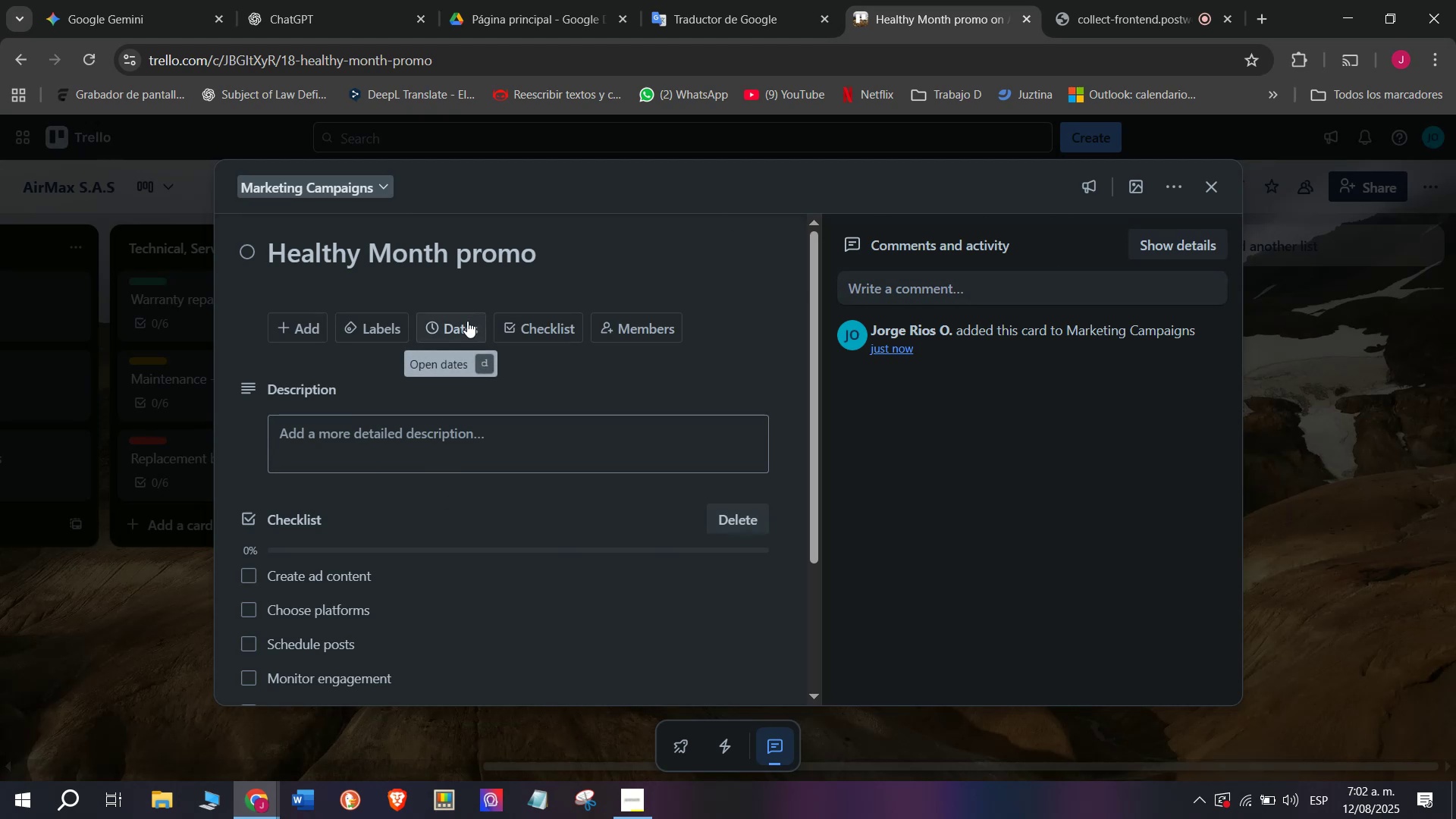 
left_click([387, 337])
 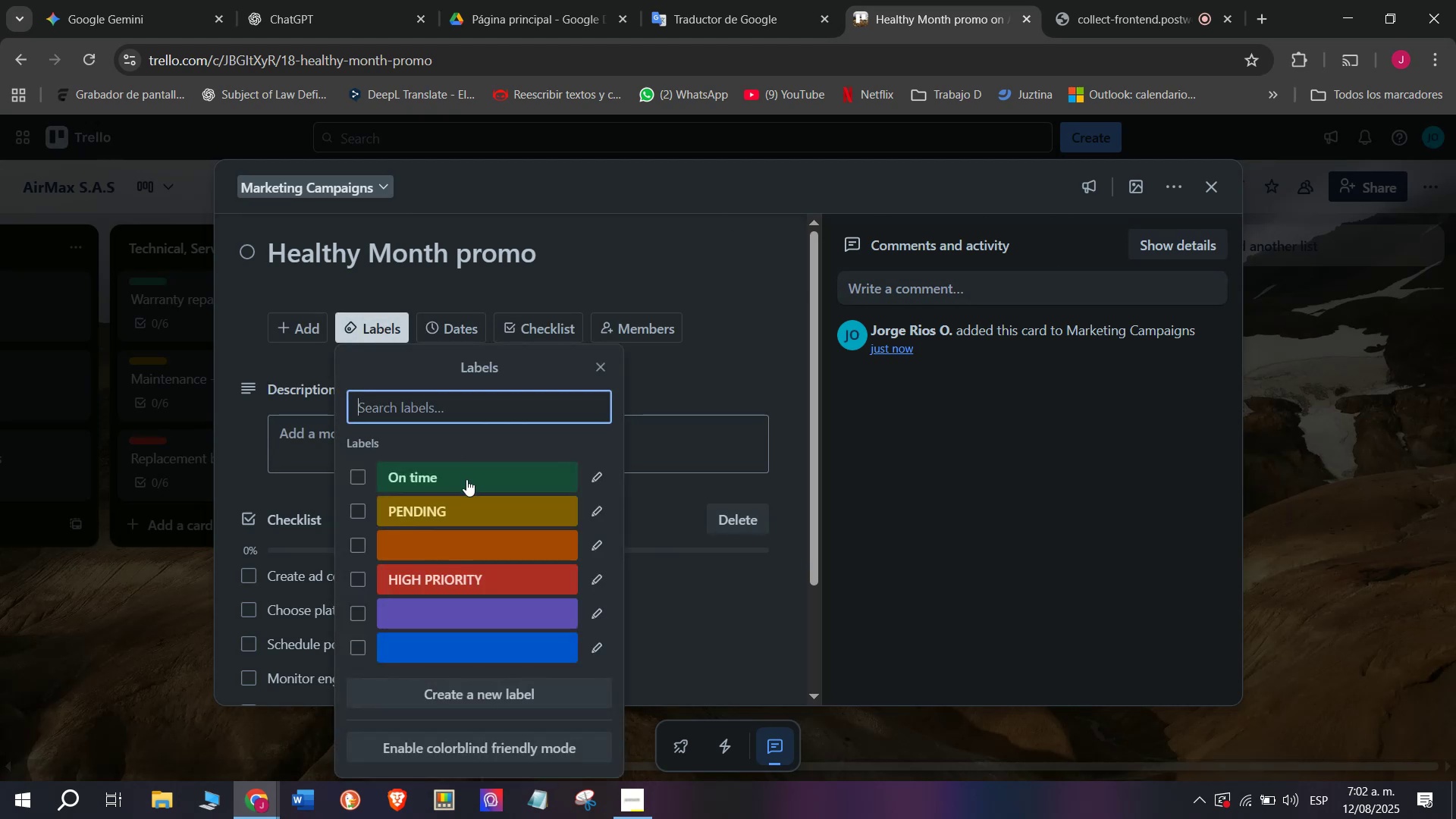 
left_click([466, 479])
 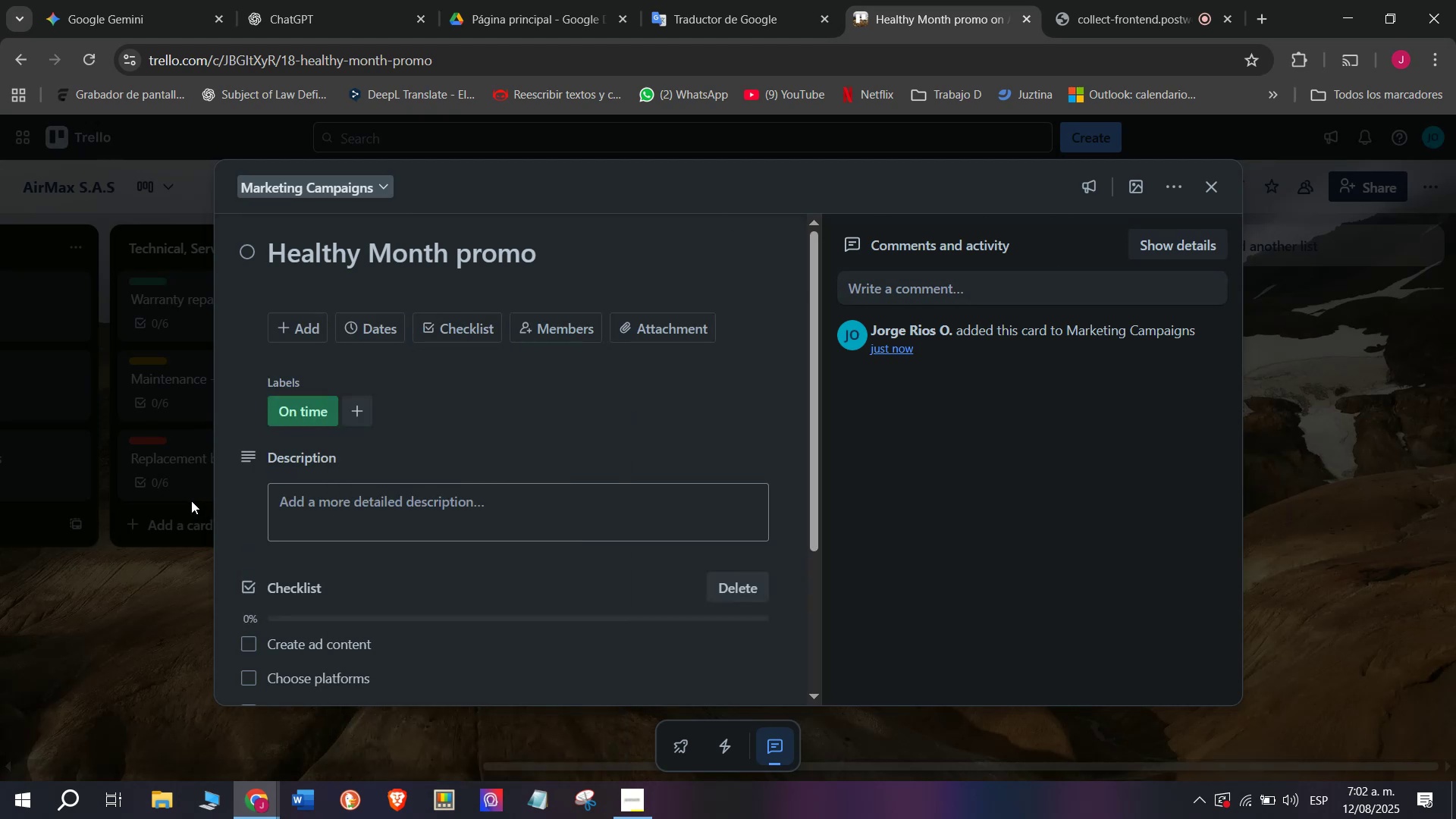 
left_click([191, 500])
 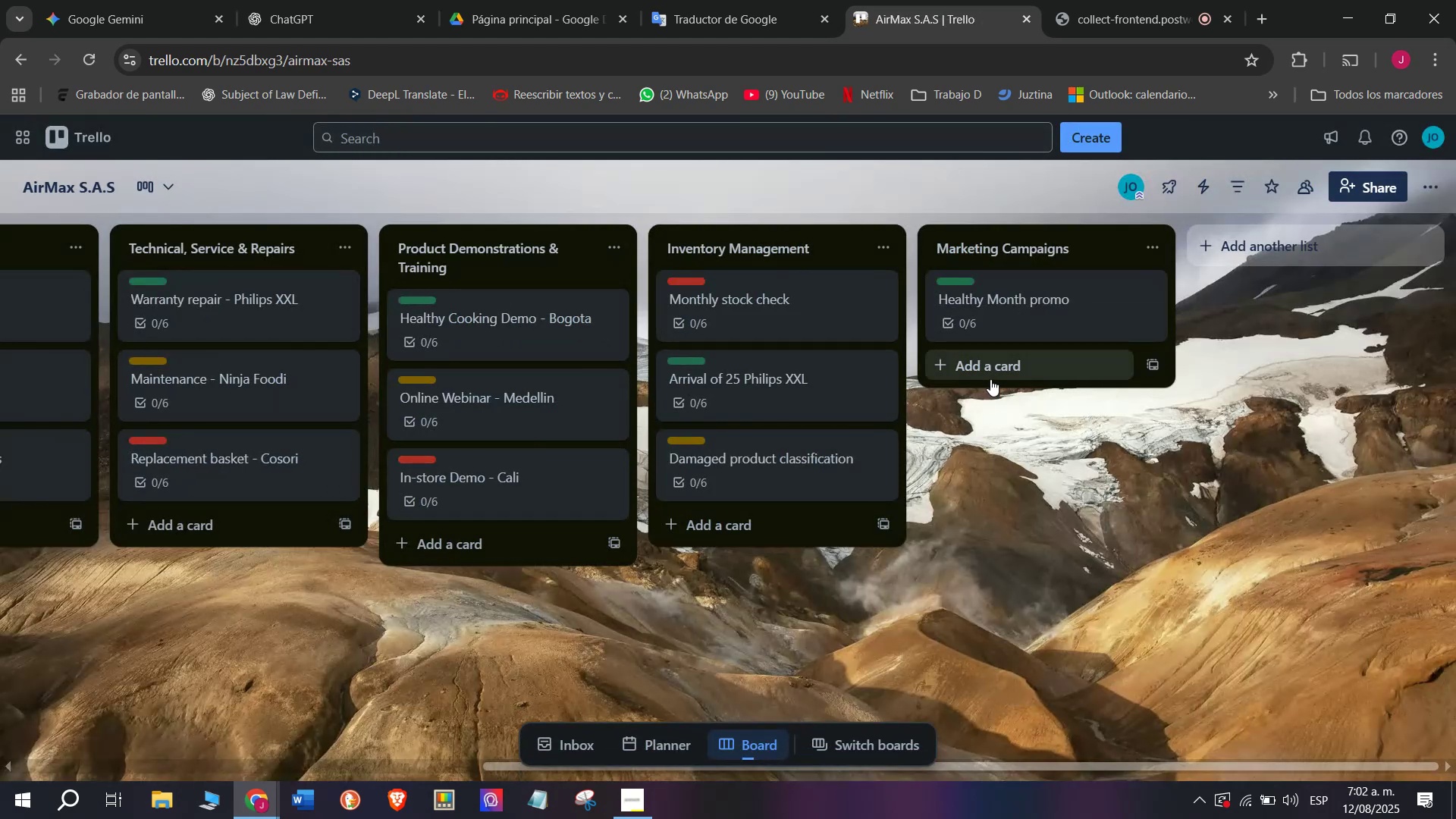 
left_click([1002, 370])
 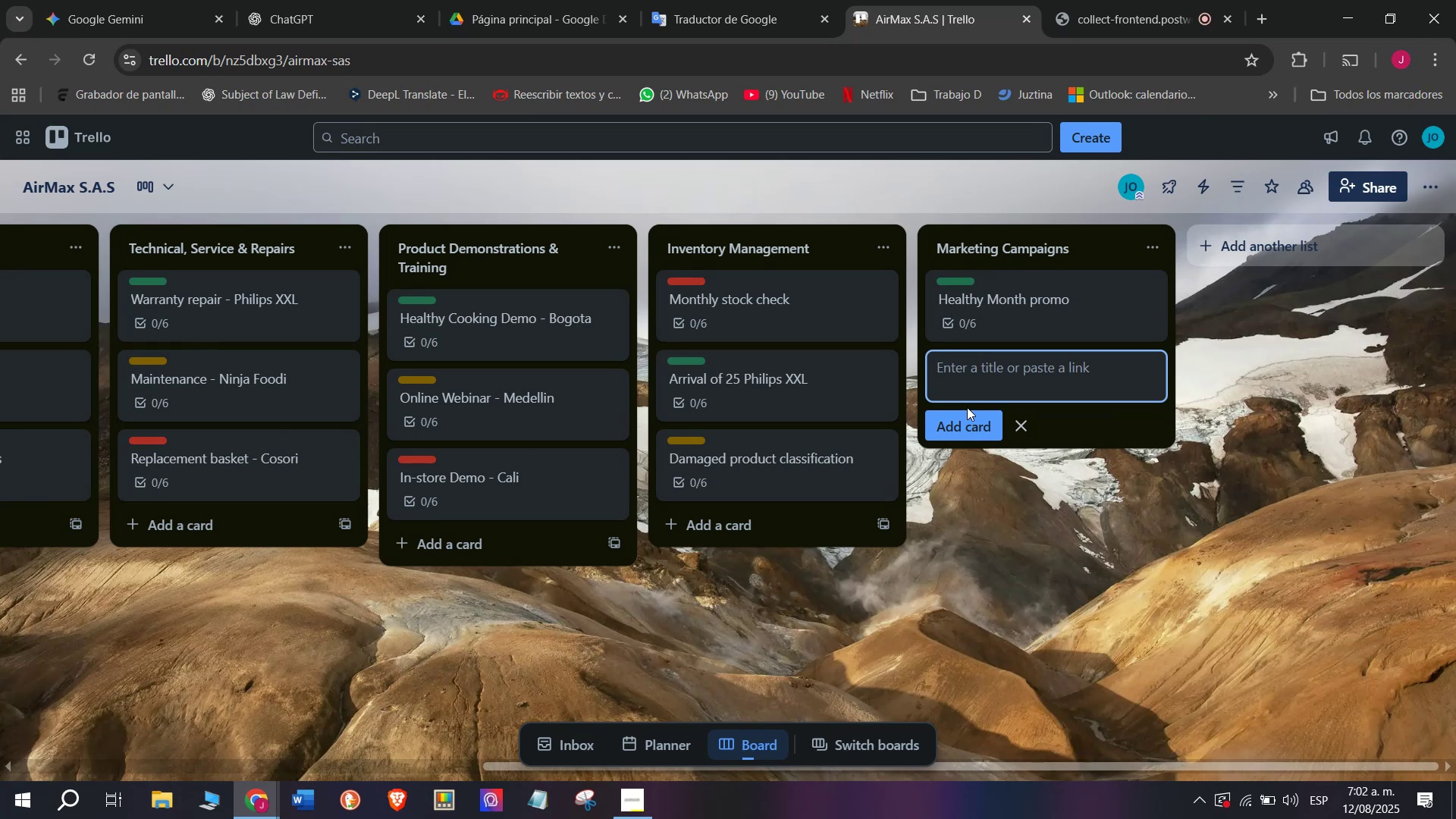 
wait(5.45)
 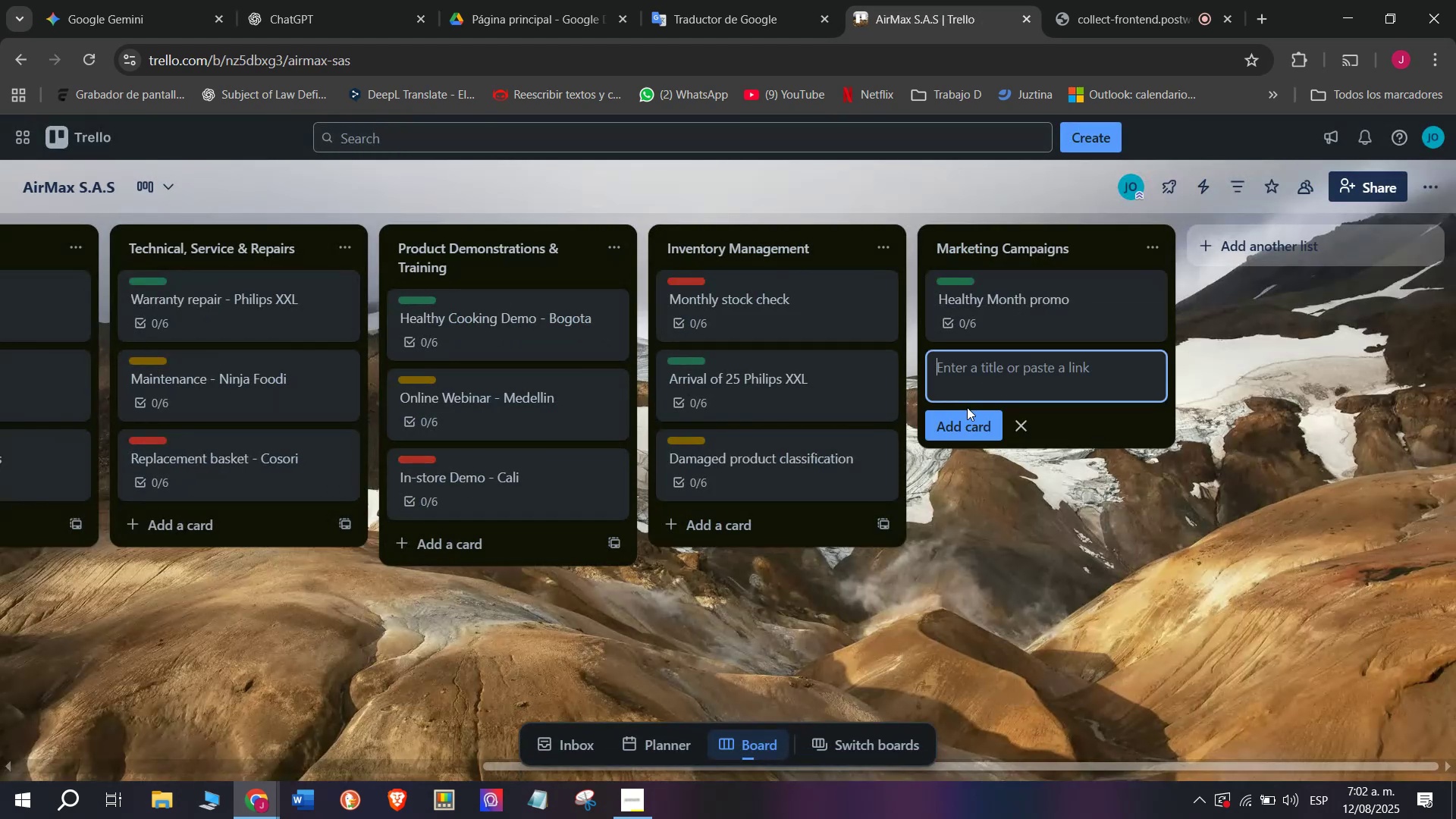 
type(Influencer Cooking Series)
 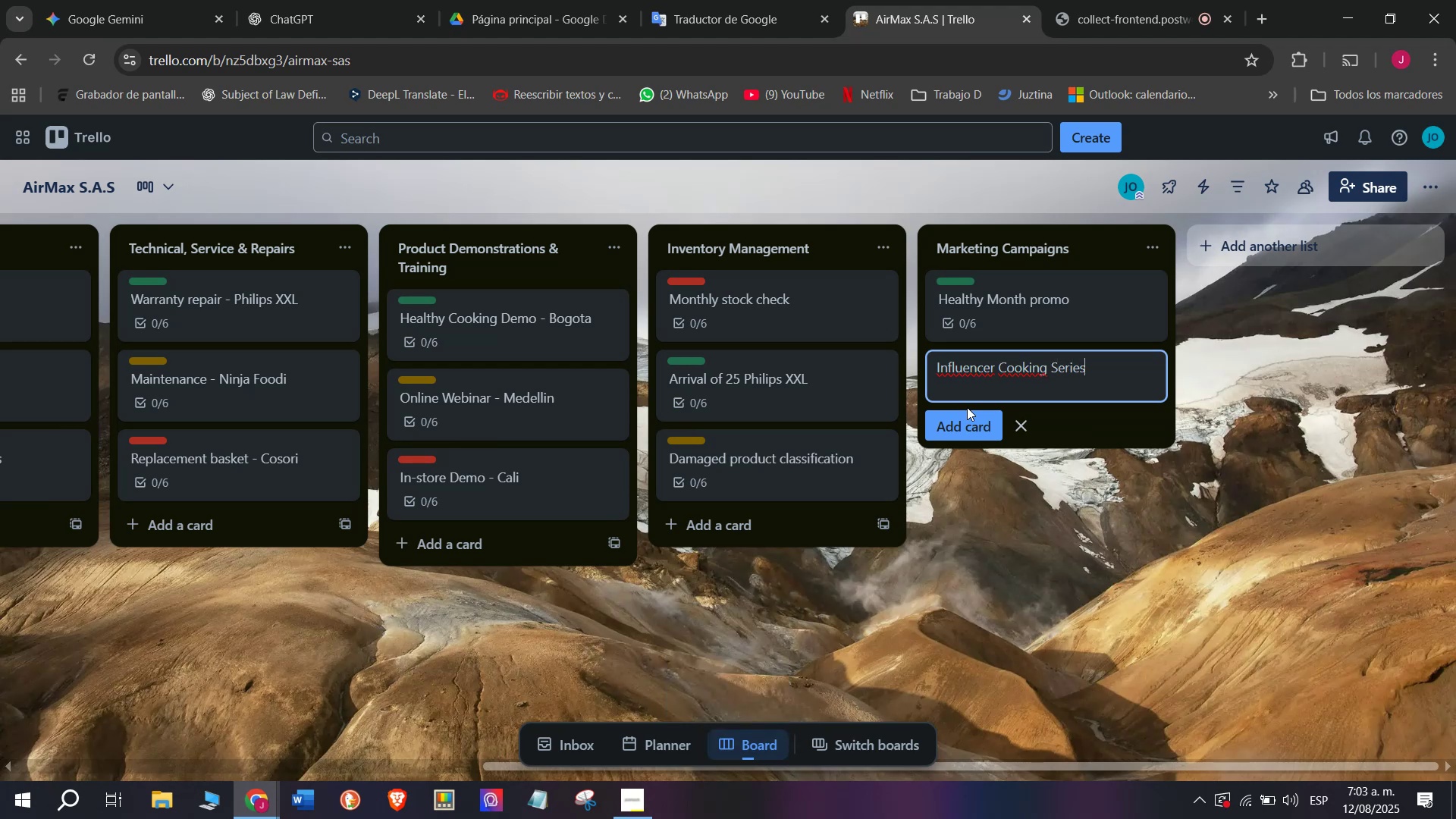 
key(Enter)
 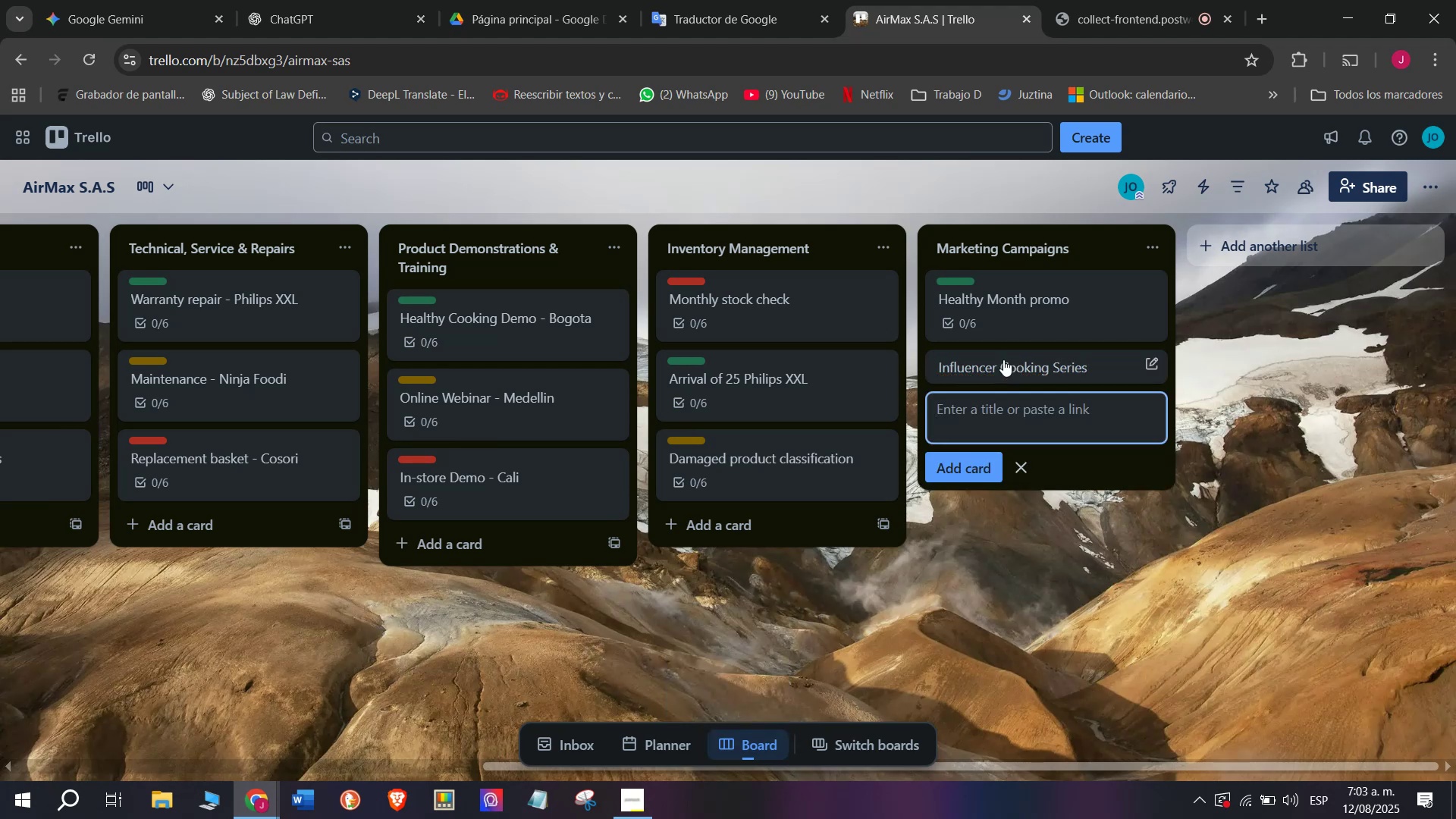 
left_click([1035, 357])
 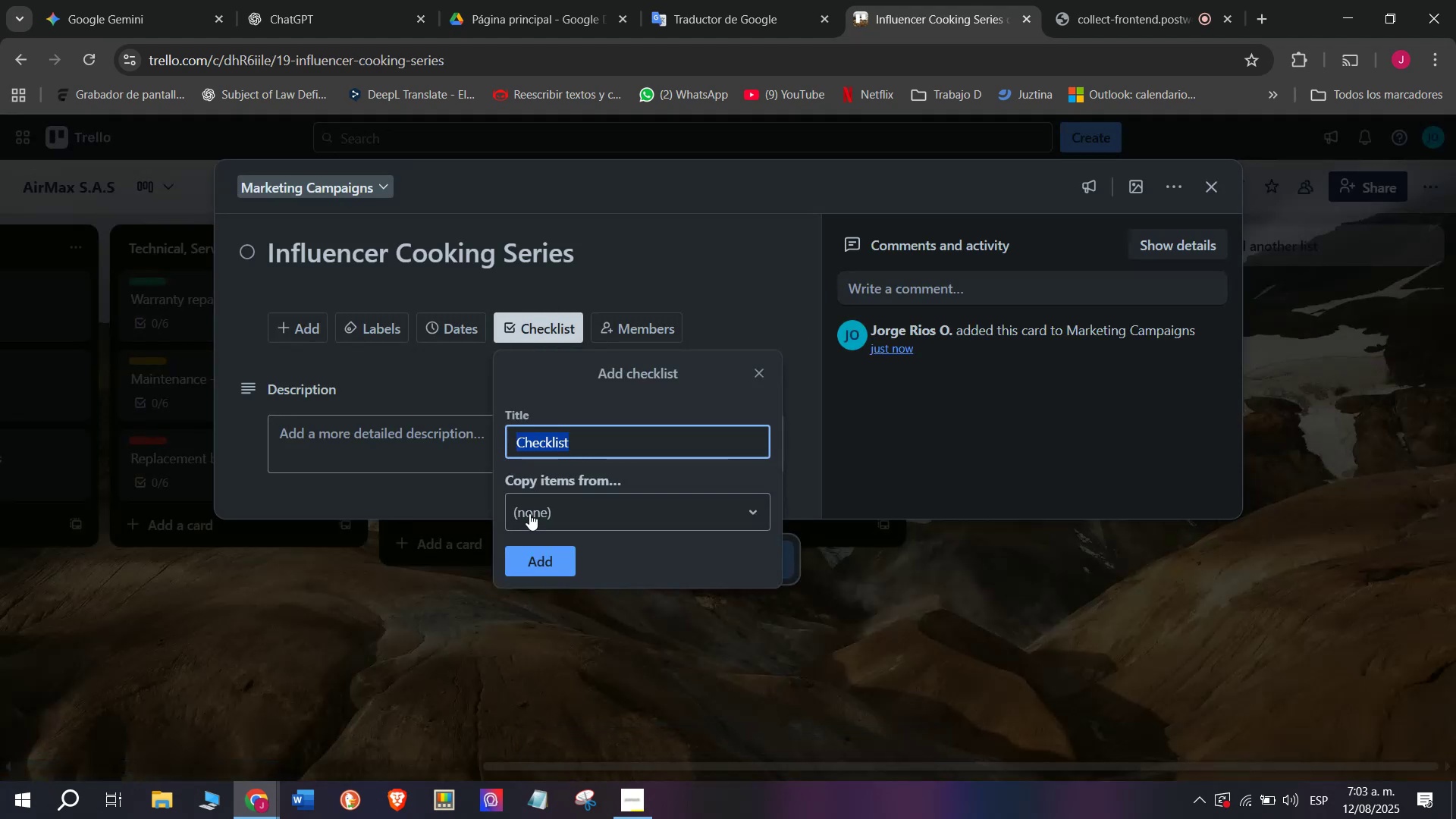 
double_click([538, 553])
 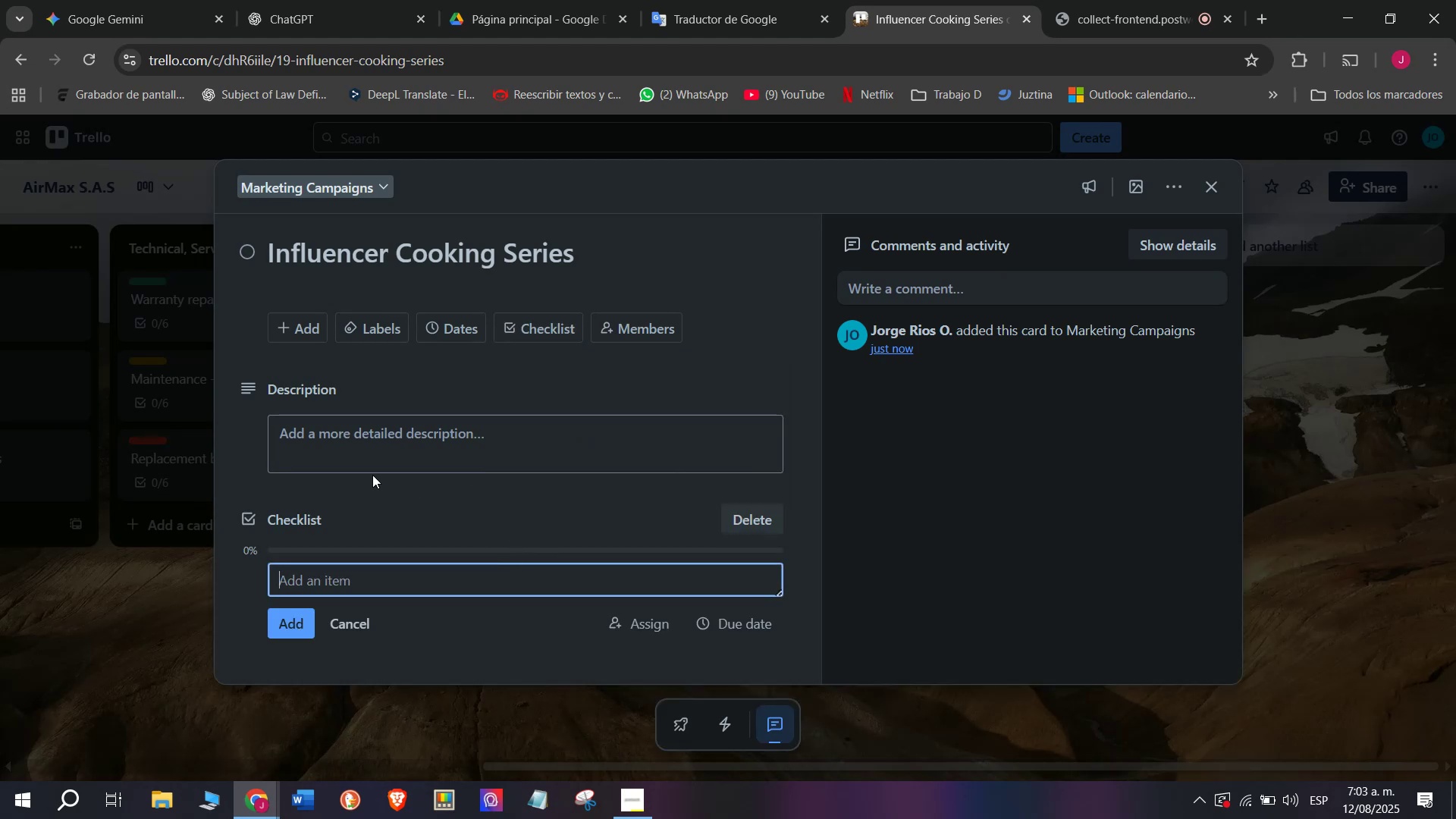 
type(Select influencer)
 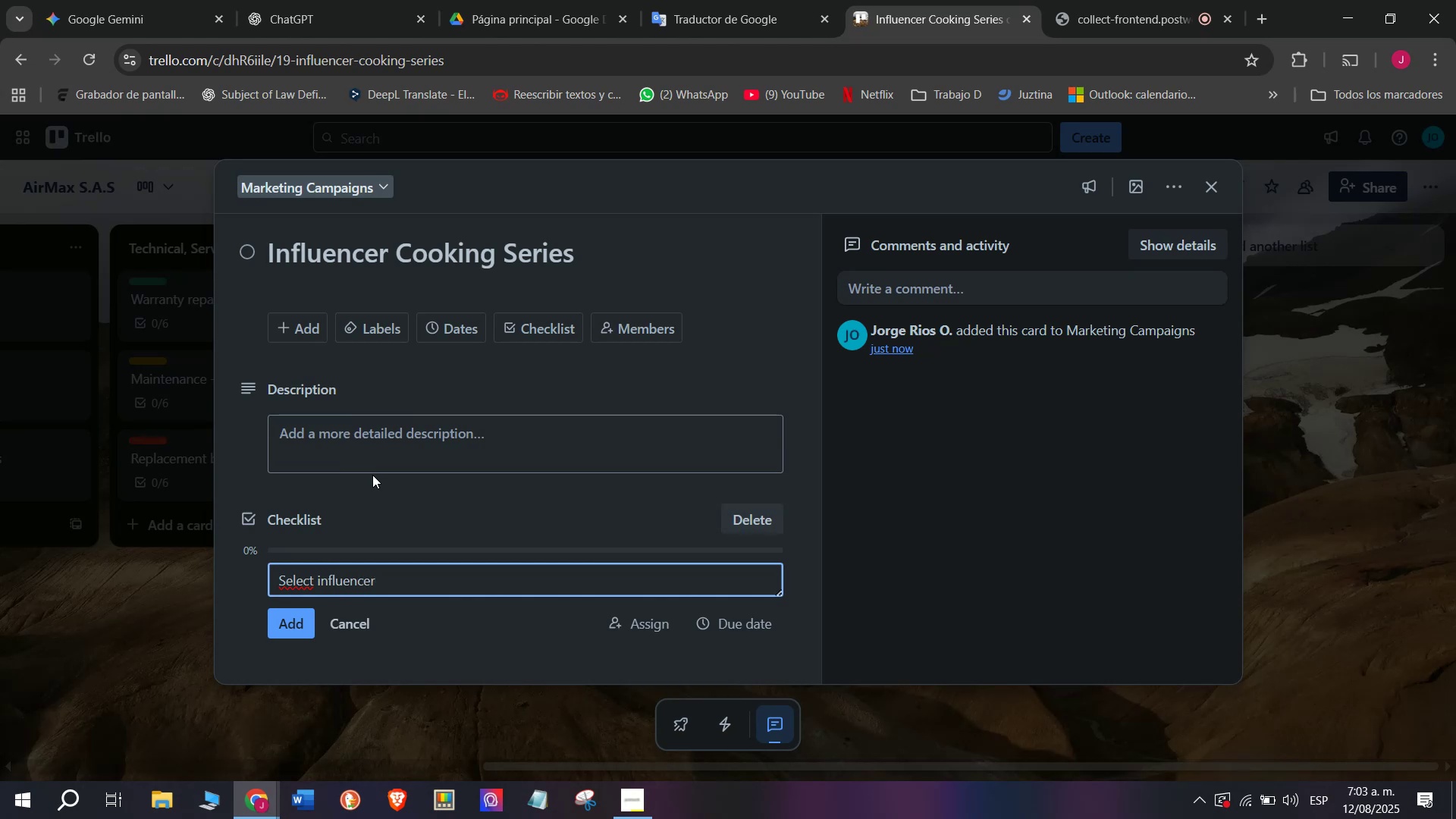 
key(Enter)
 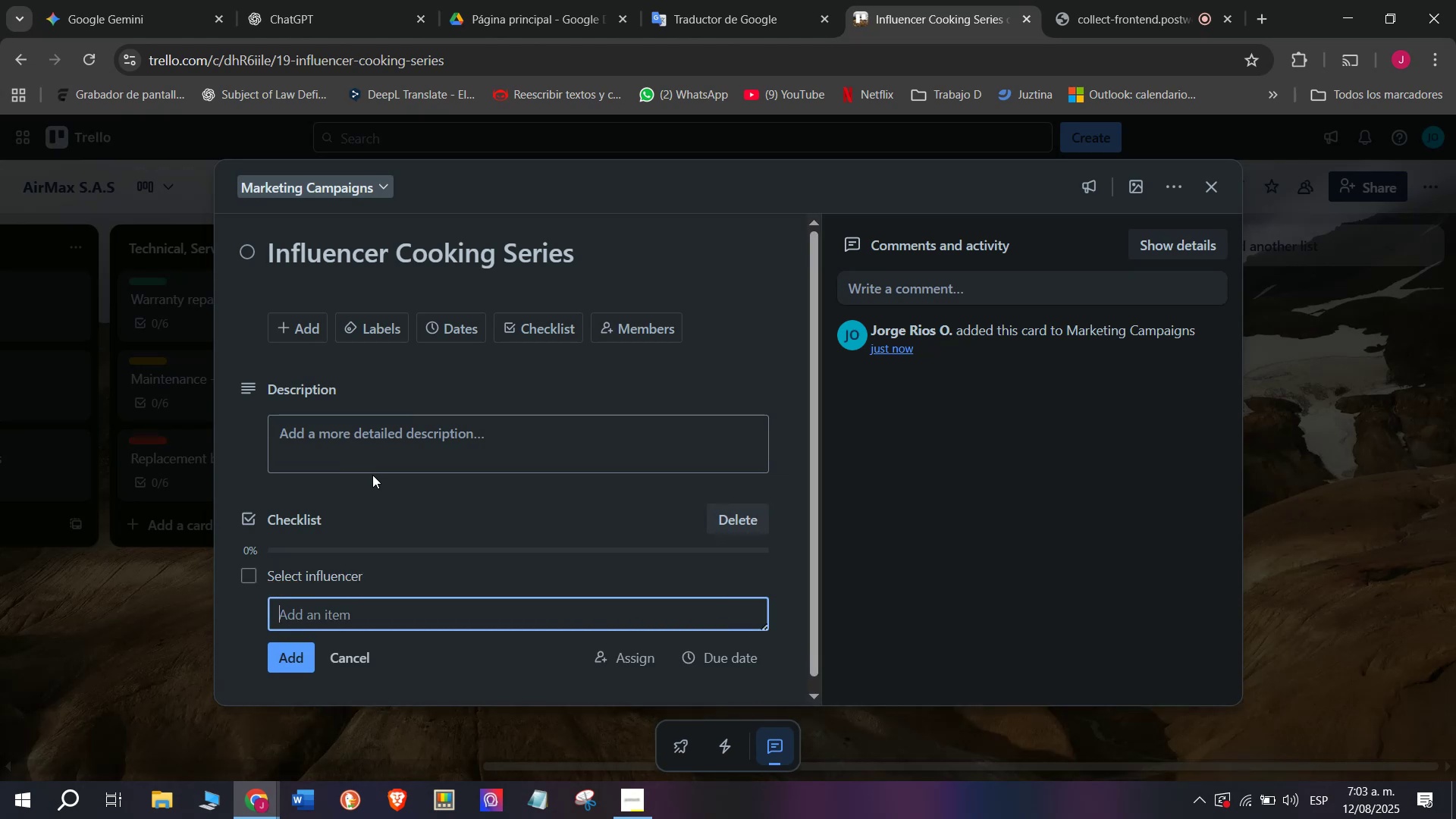 
type(Send product)
 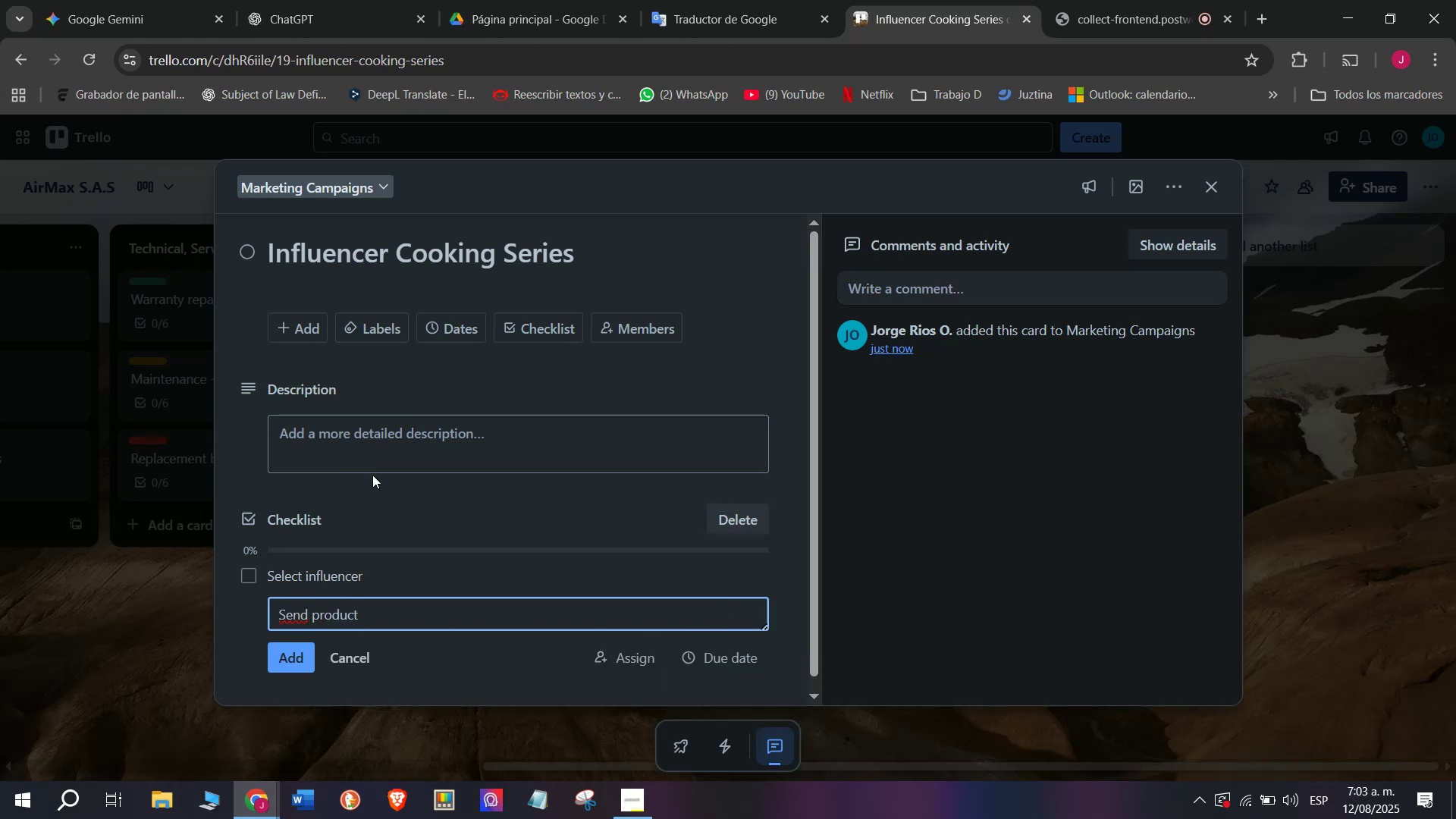 
key(Enter)
 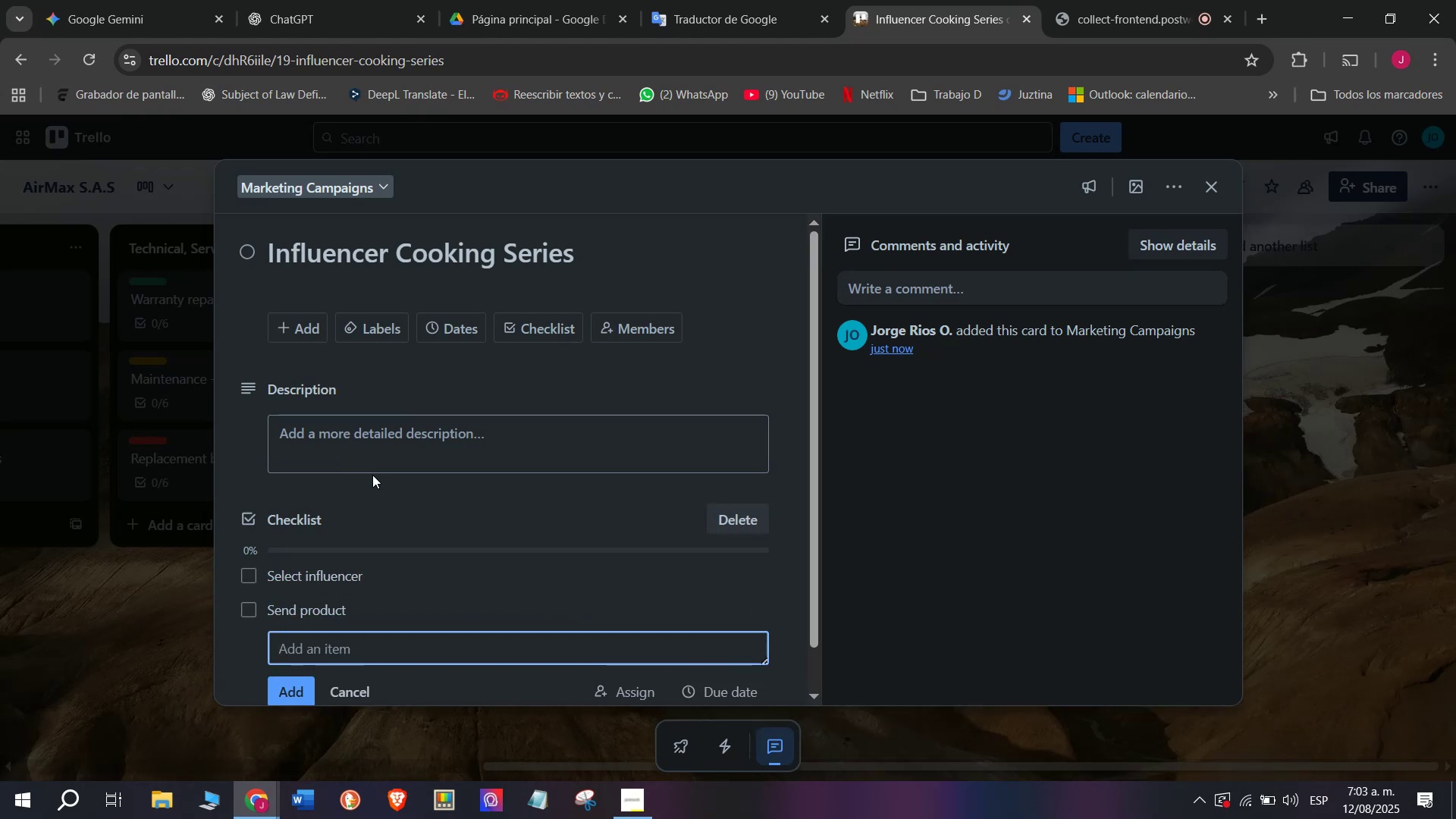 
type(Agree on recipes)
 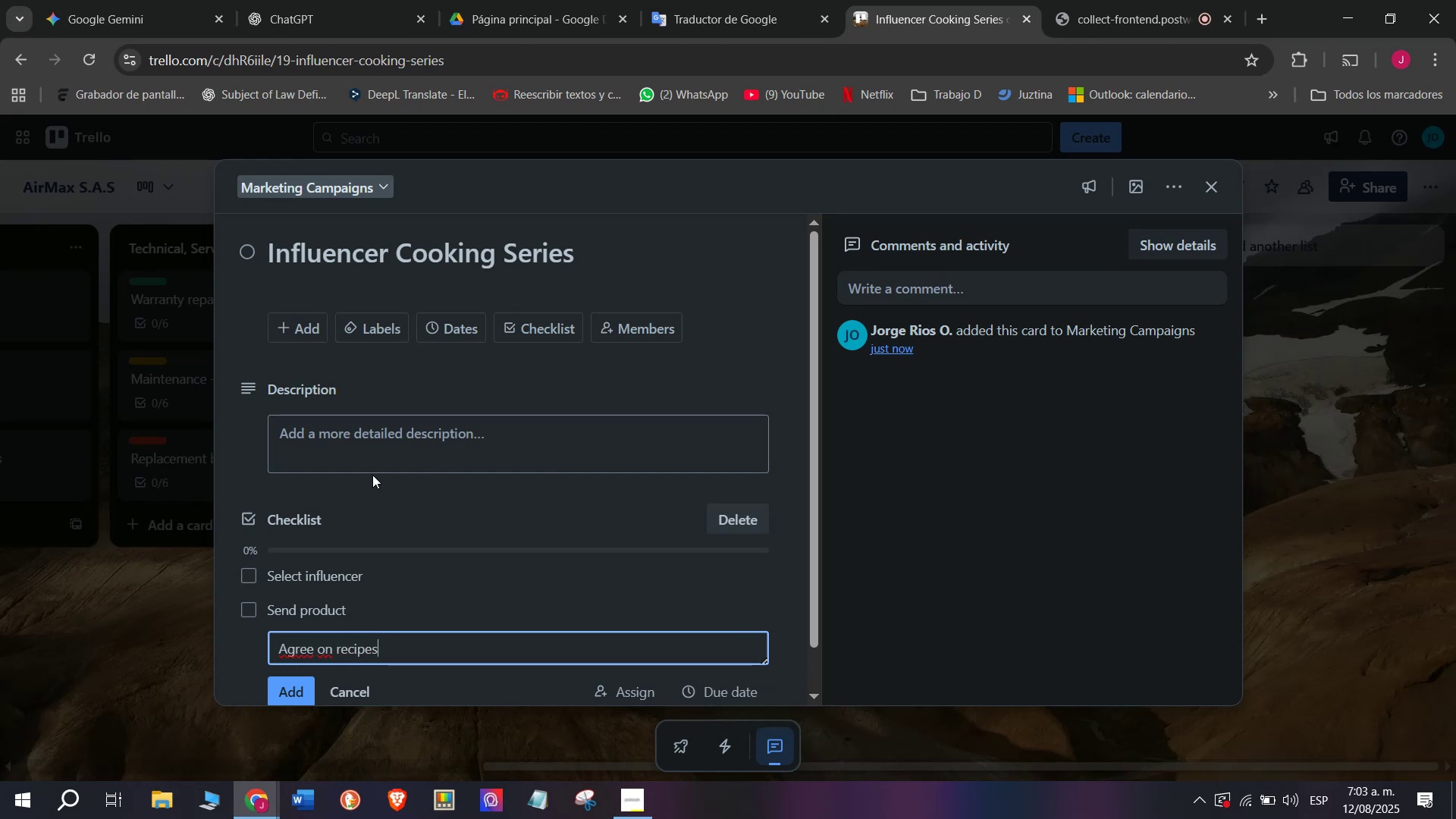 
key(Enter)
 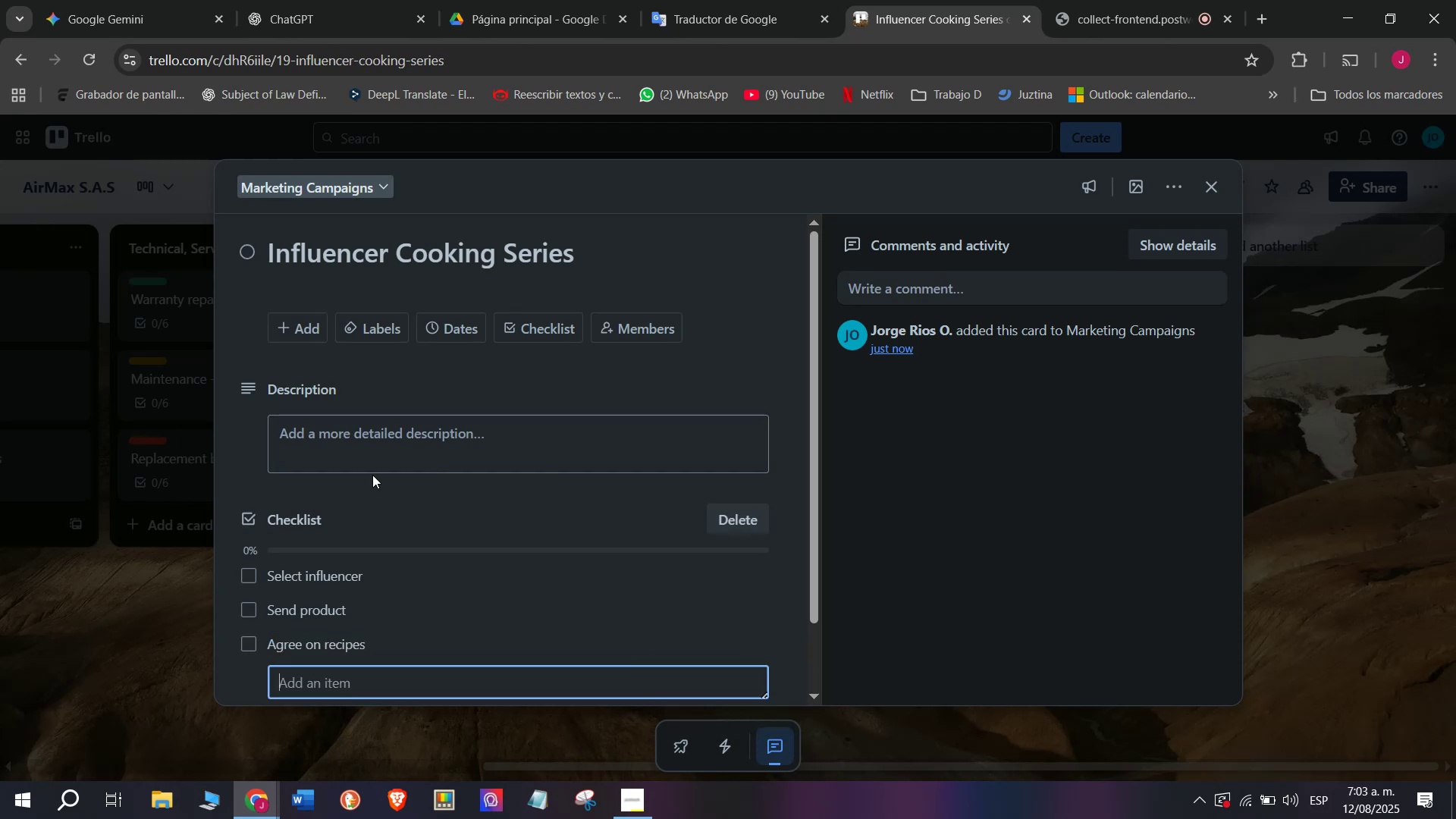 
type(Publish videos)
 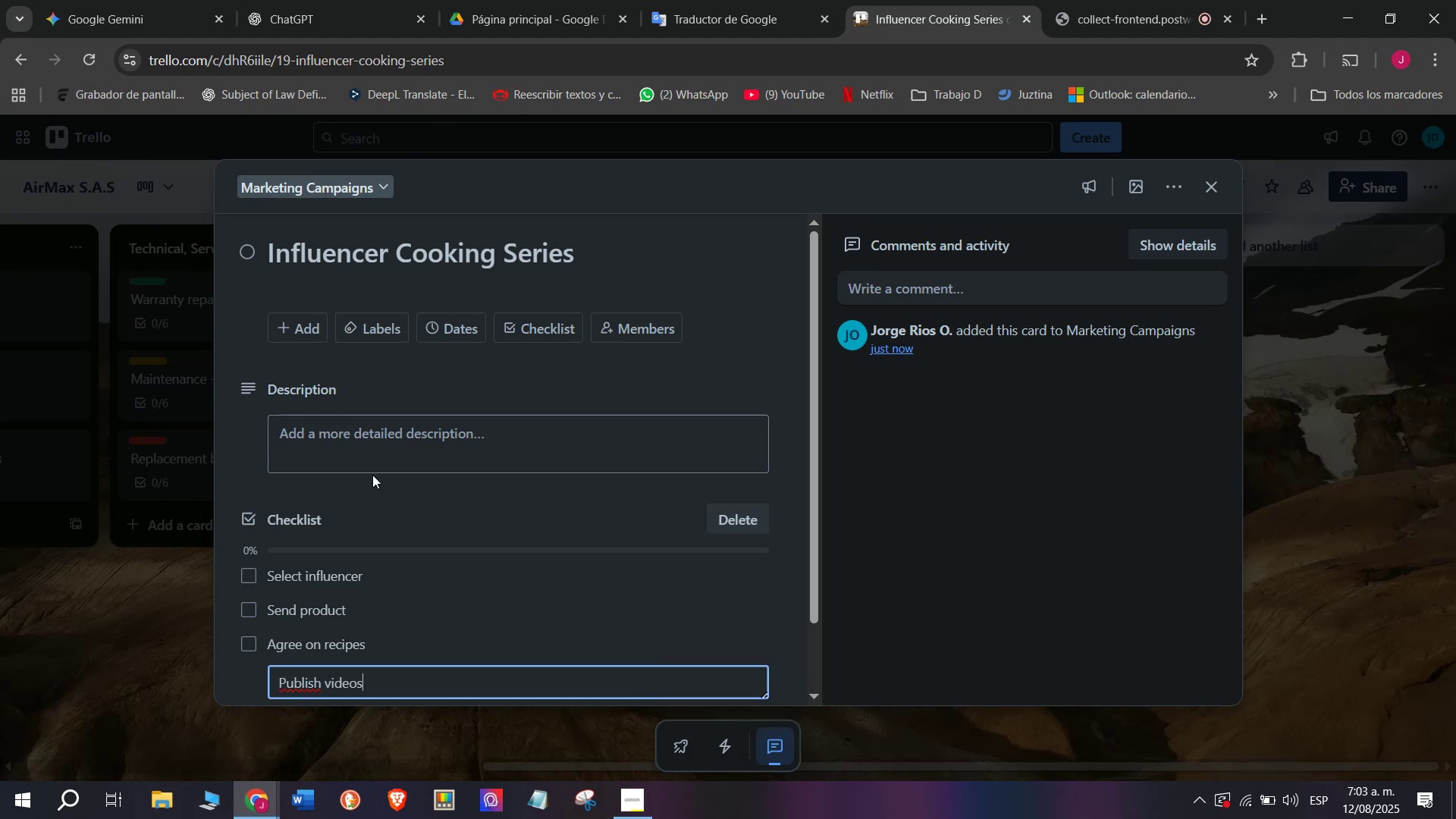 
key(Enter)
 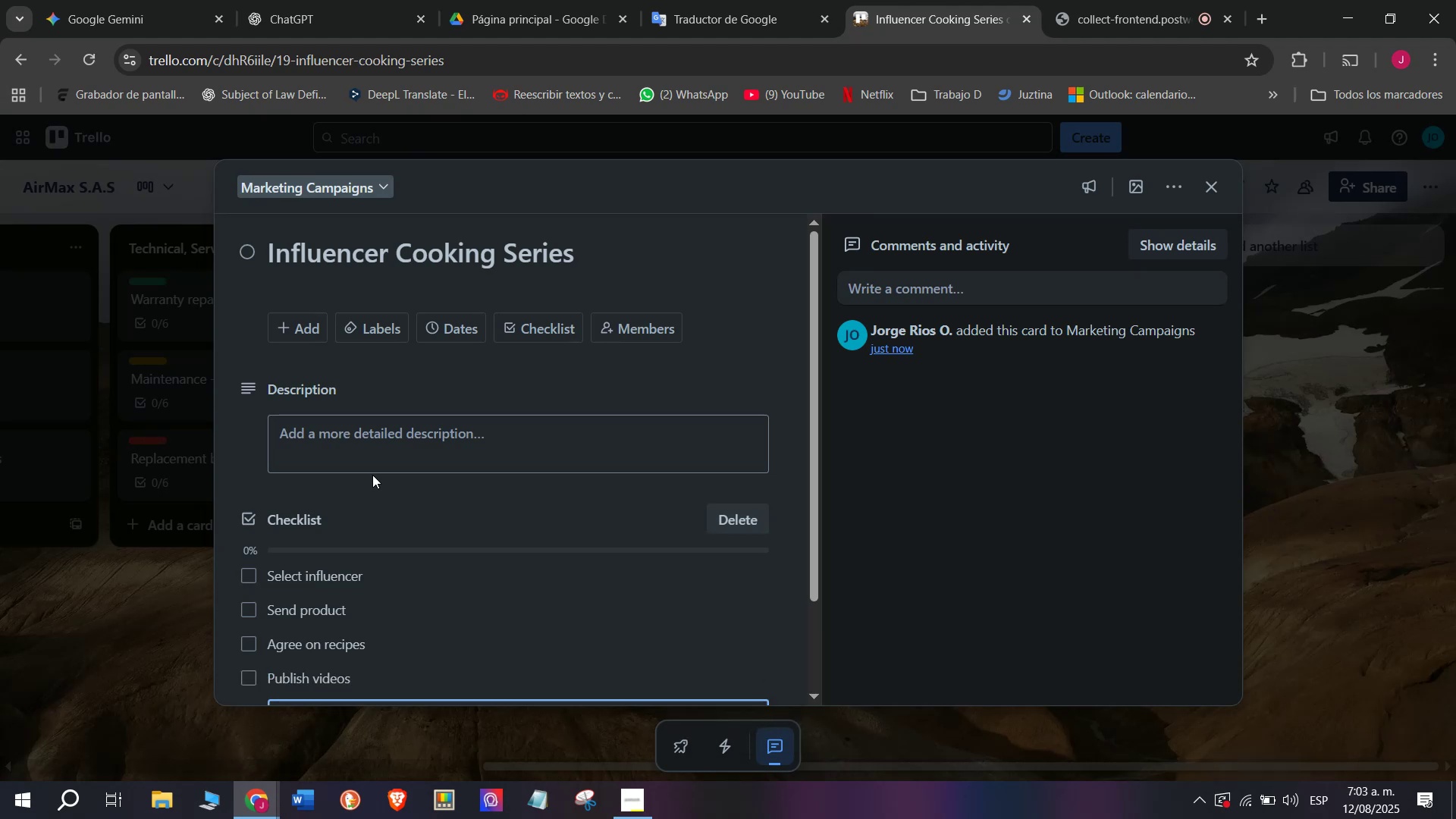 
type(Promote posts)
 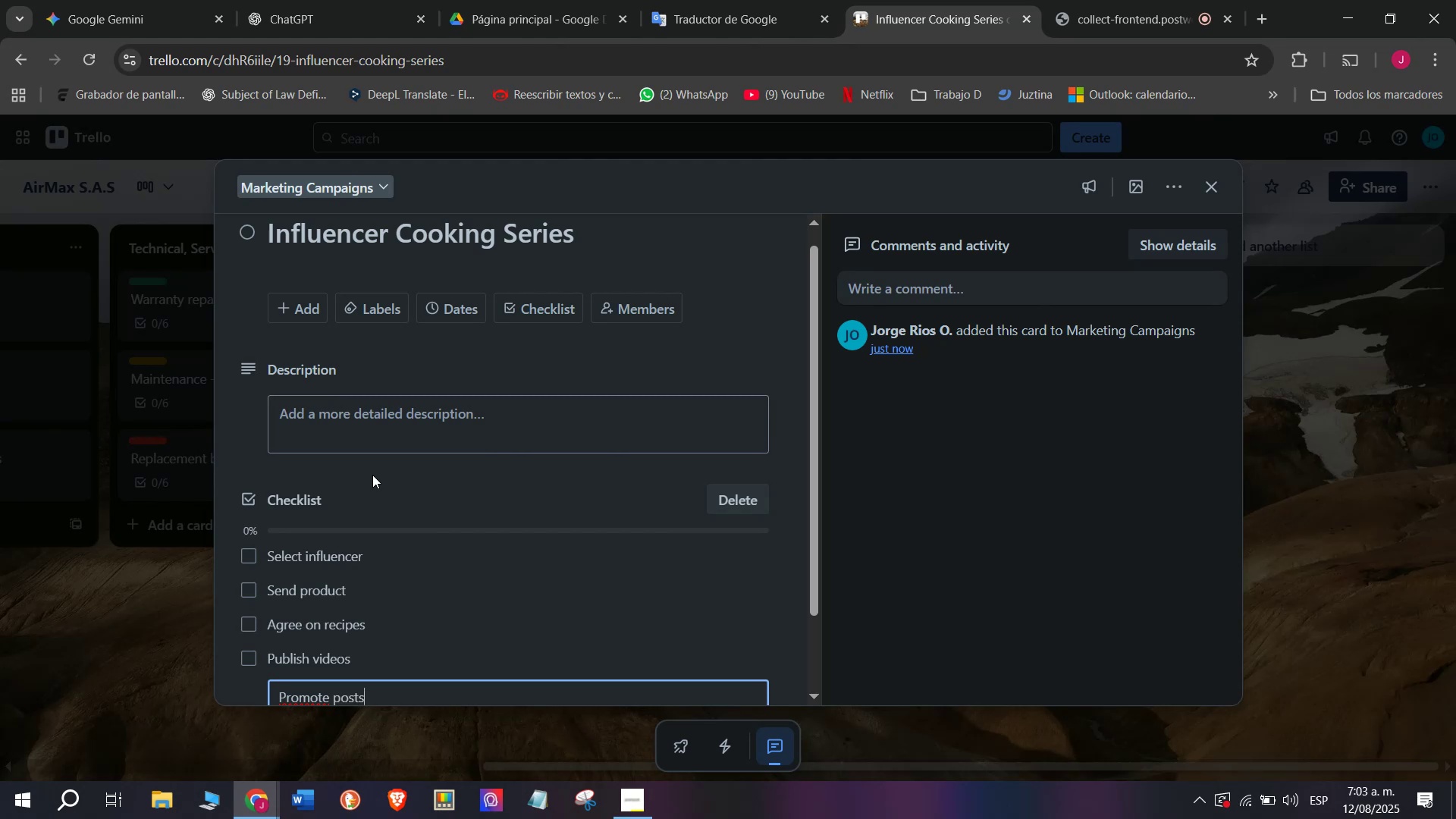 
key(Enter)
 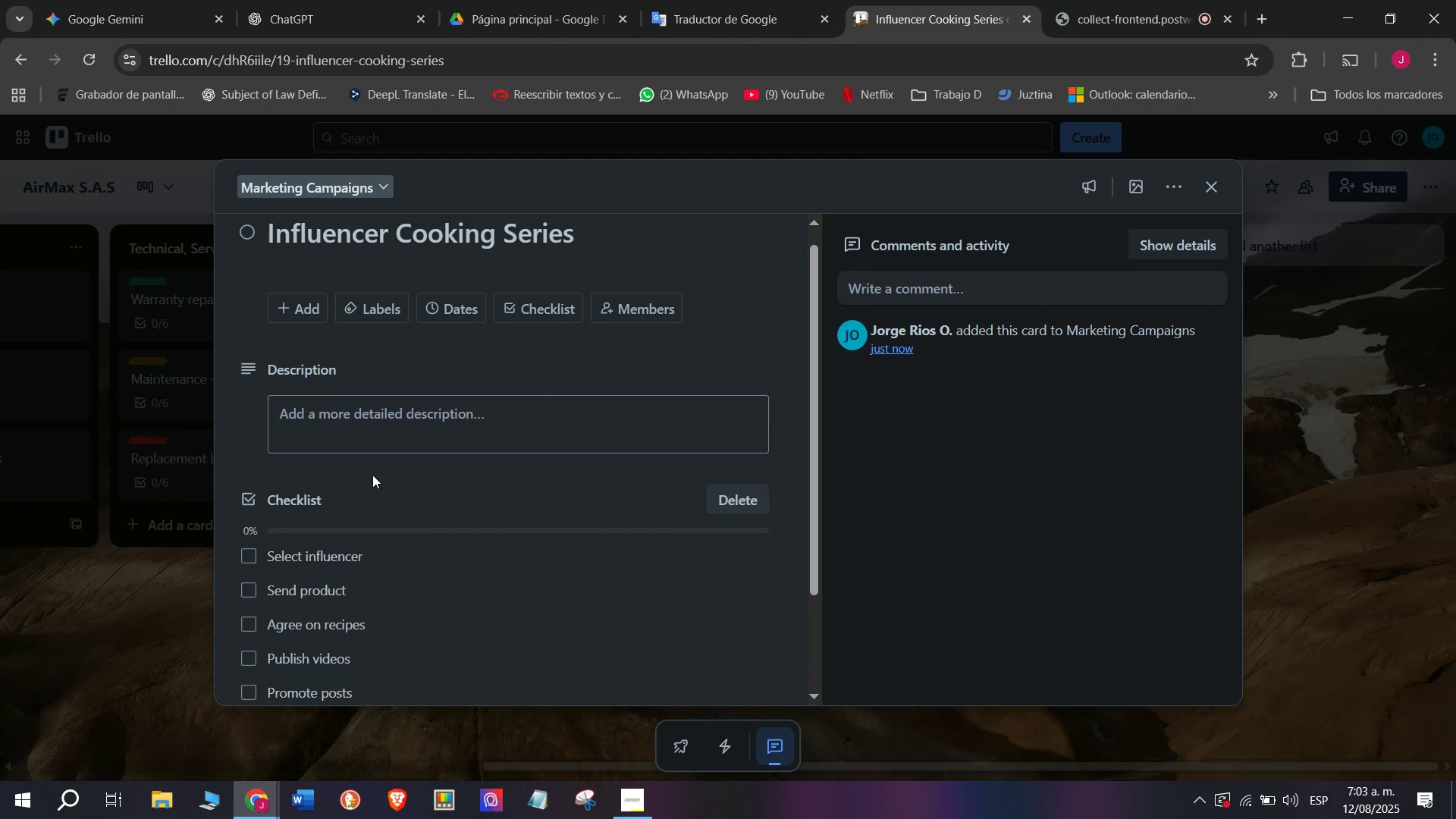 
scroll: coordinate [372, 475], scroll_direction: down, amount: 3.0
 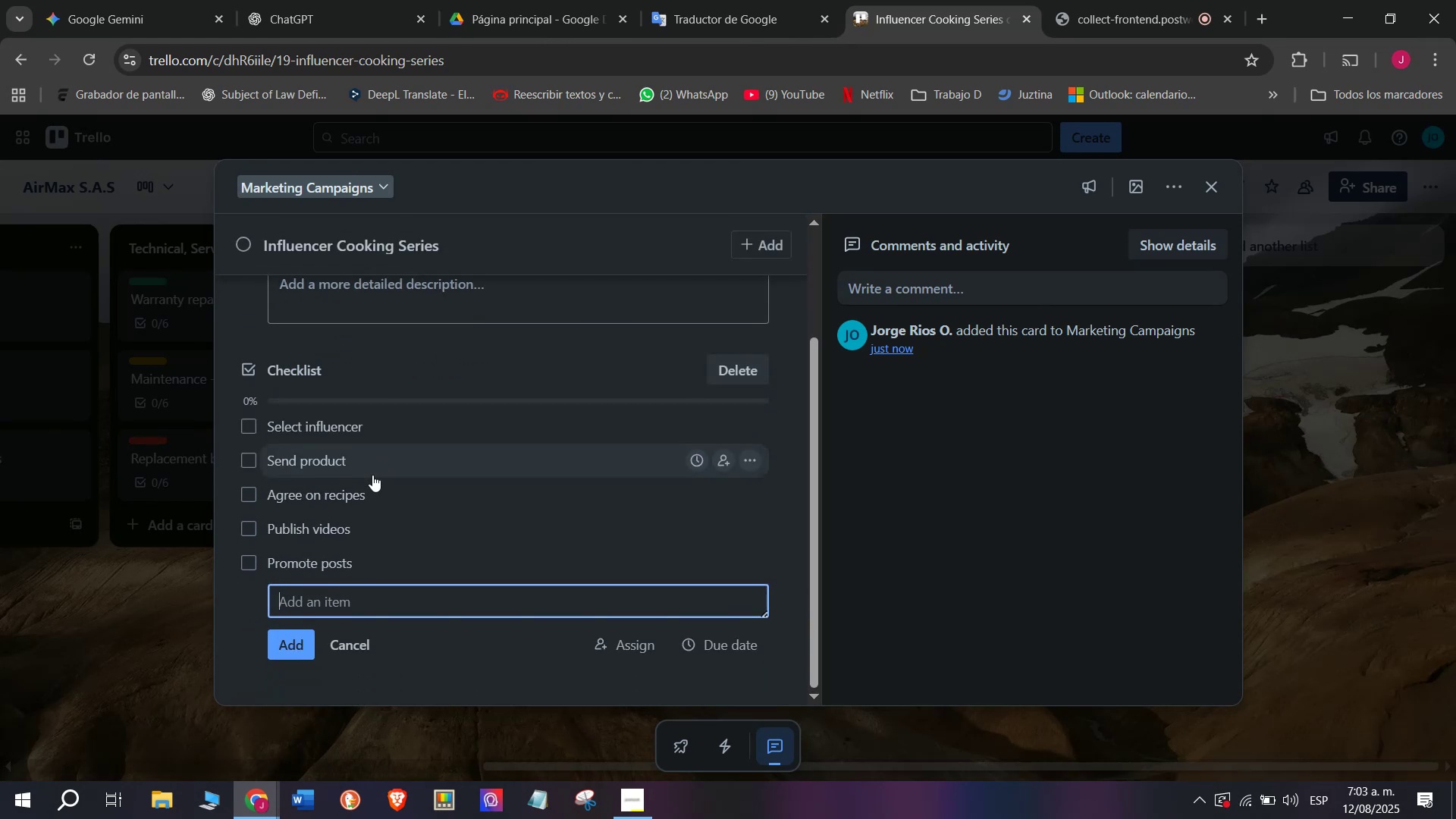 
type(Measure reach)
 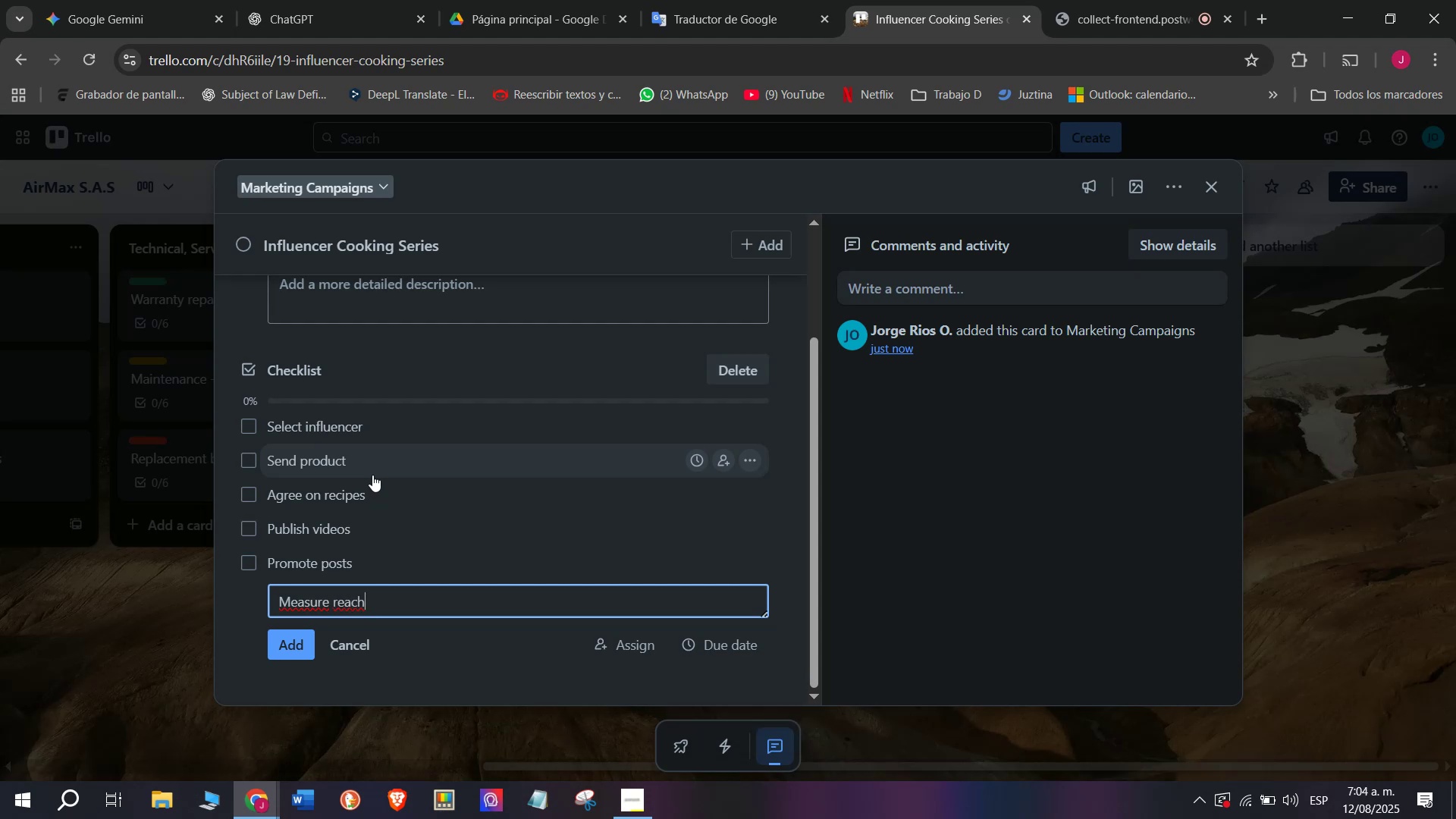 
key(Enter)
 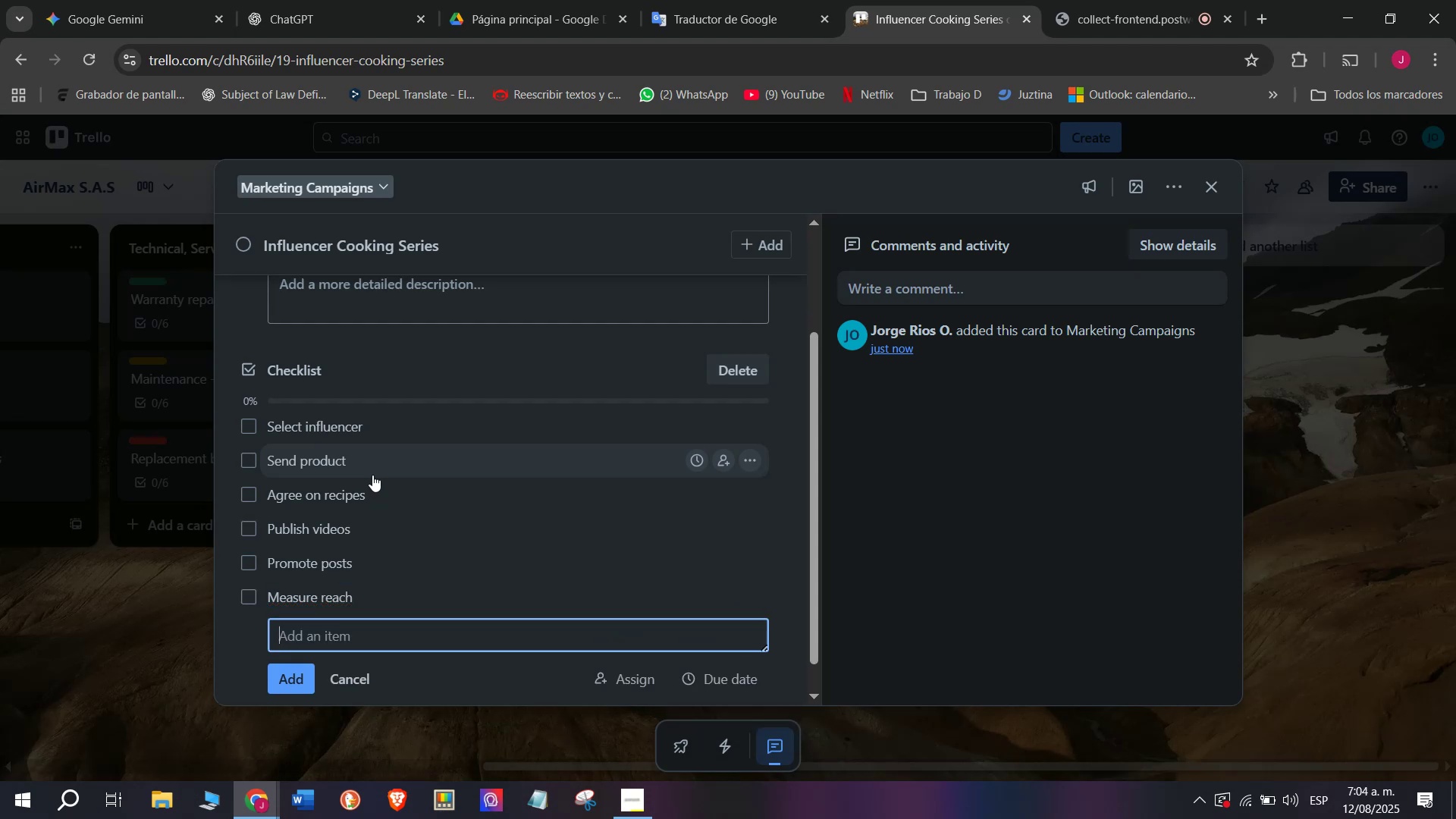 
scroll: coordinate [372, 475], scroll_direction: up, amount: 1.0
 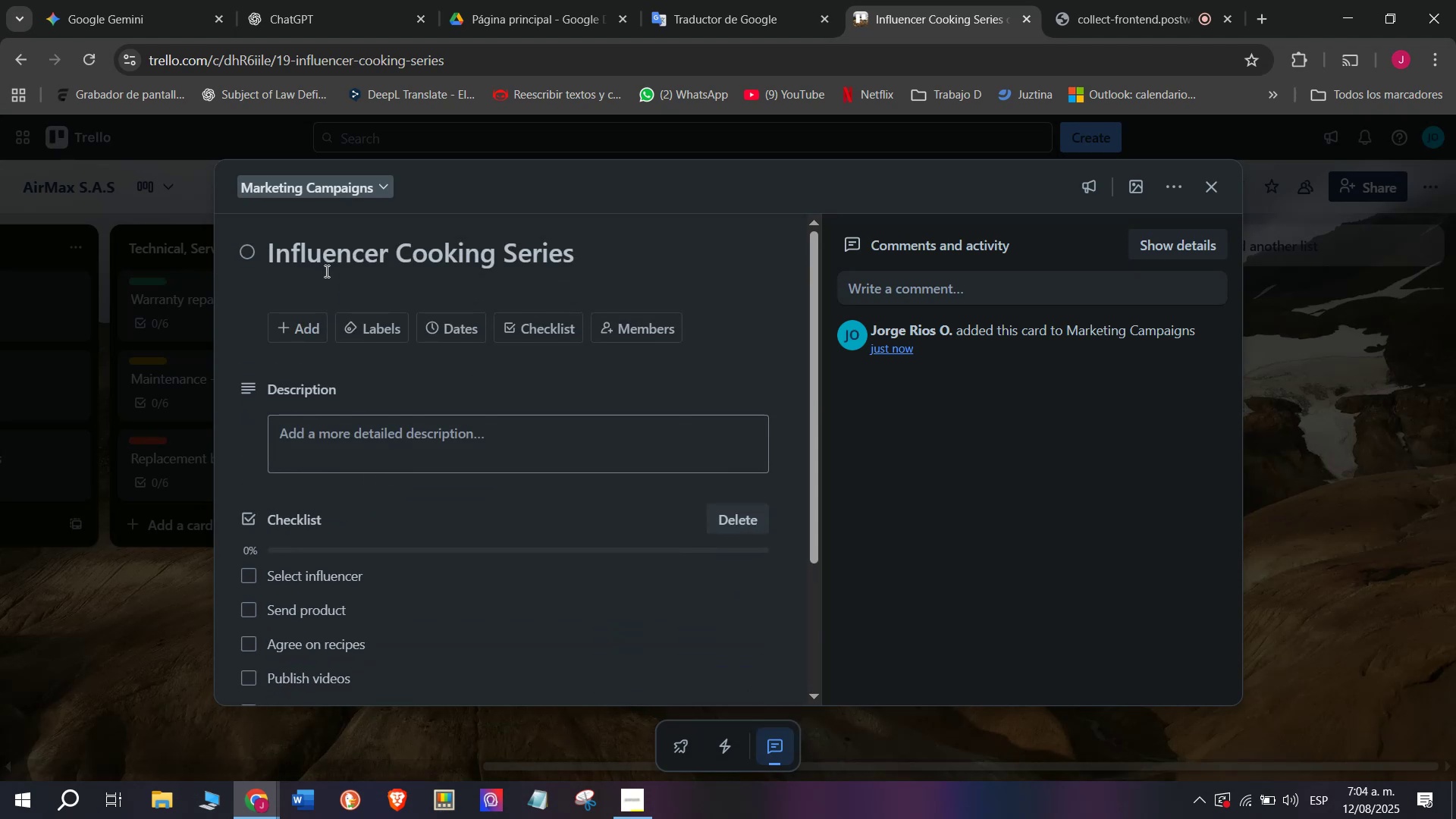 
left_click([384, 324])
 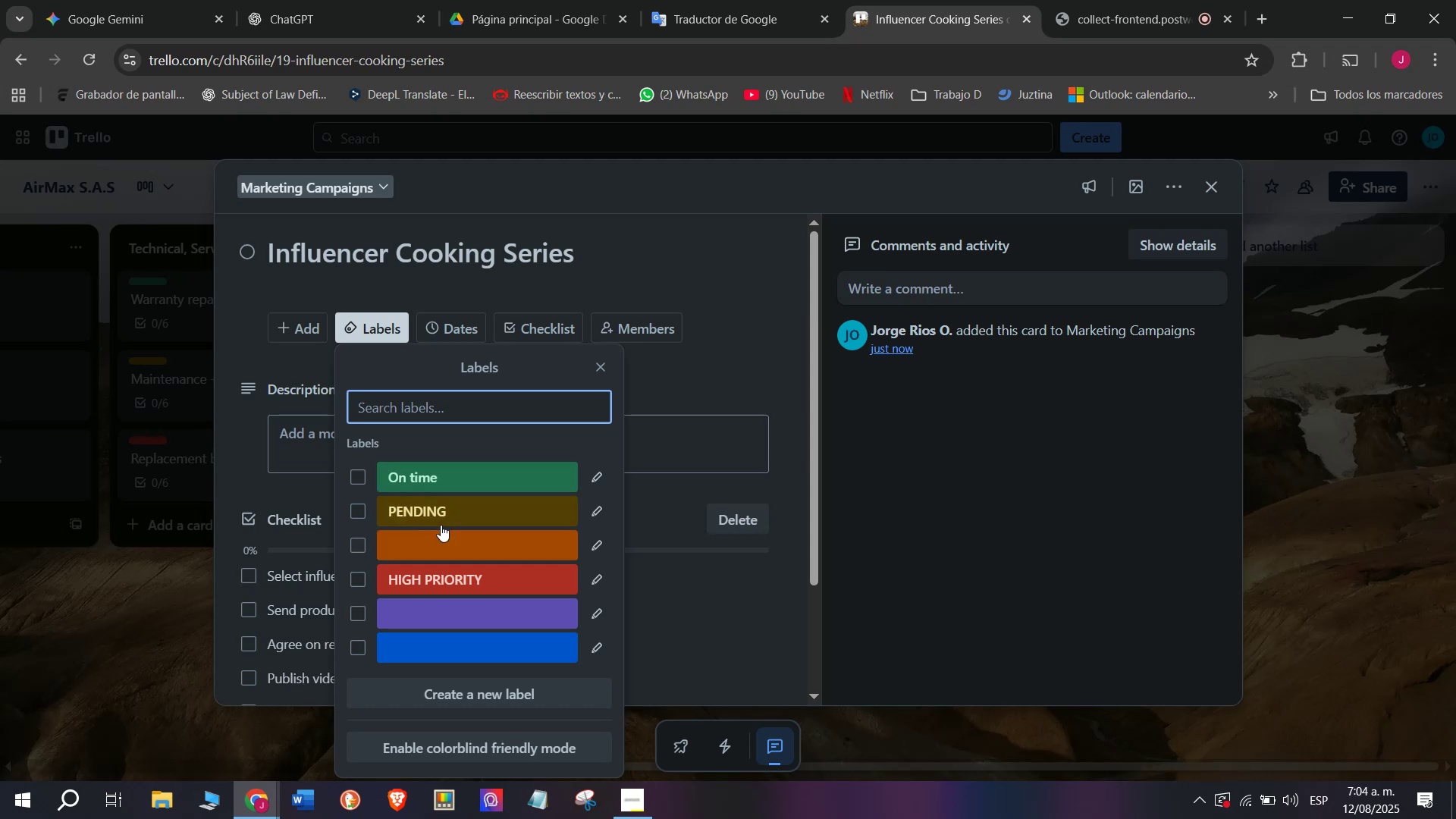 
left_click([447, 516])
 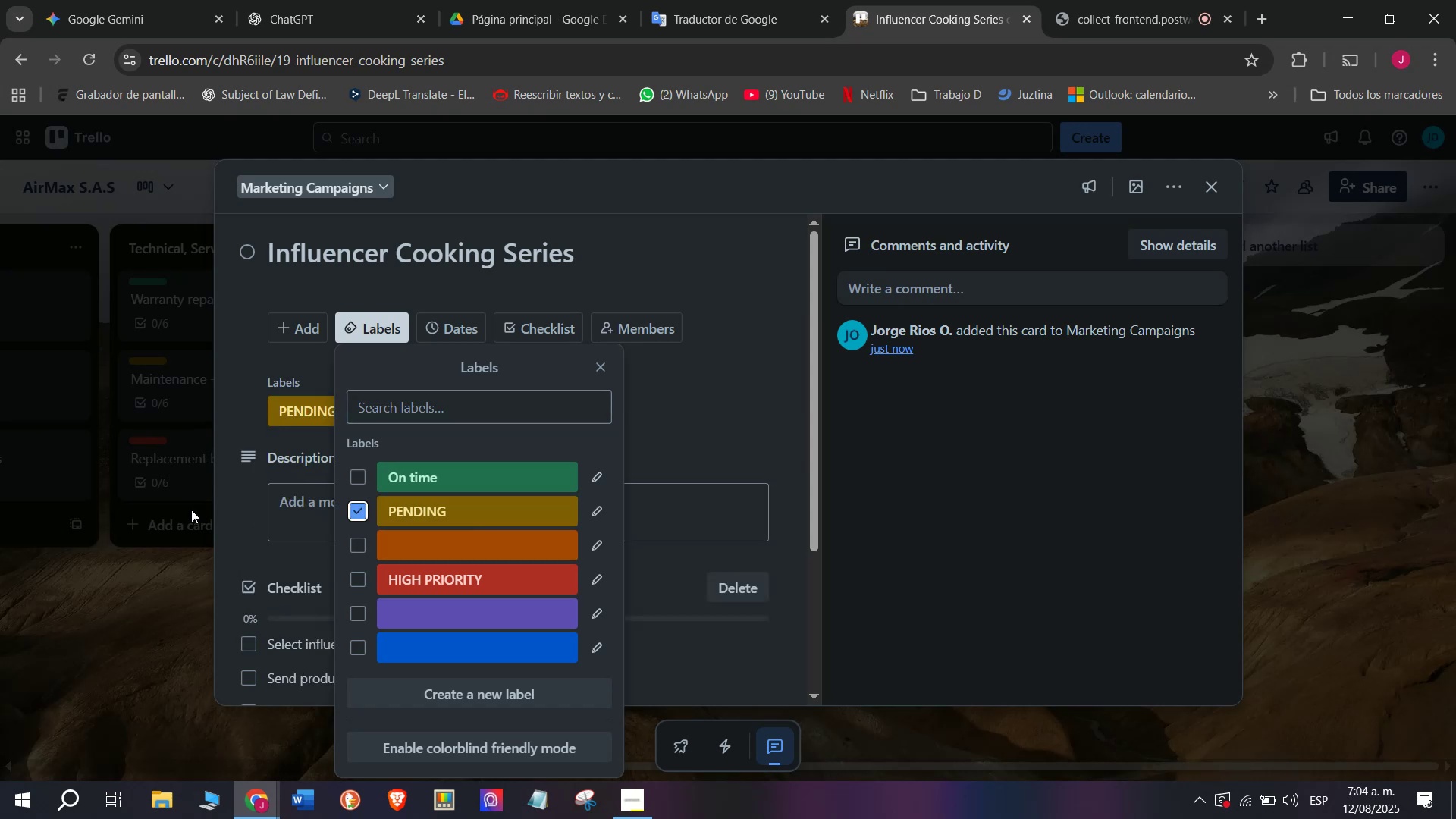 
left_click([191, 509])
 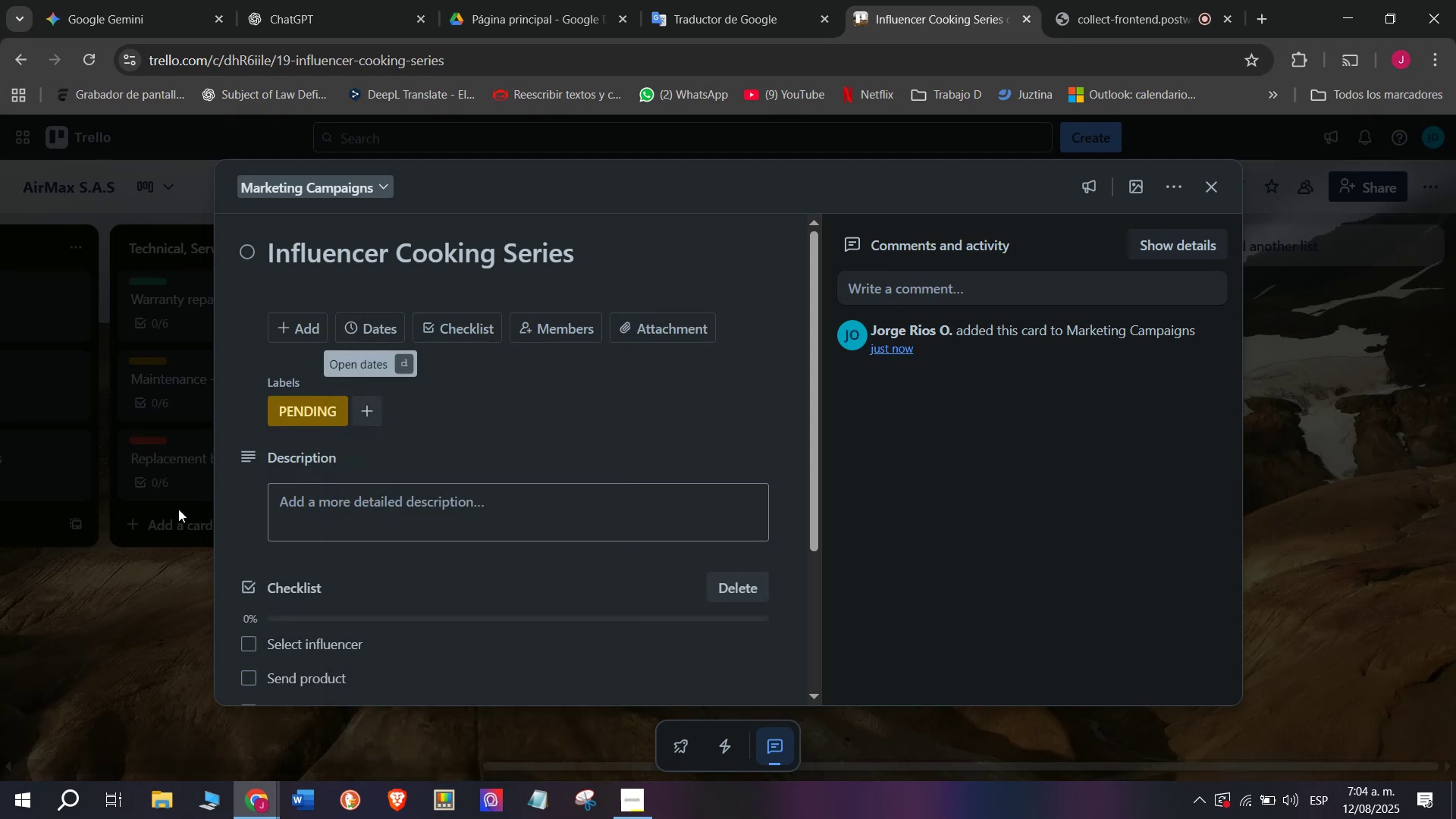 
left_click([178, 509])
 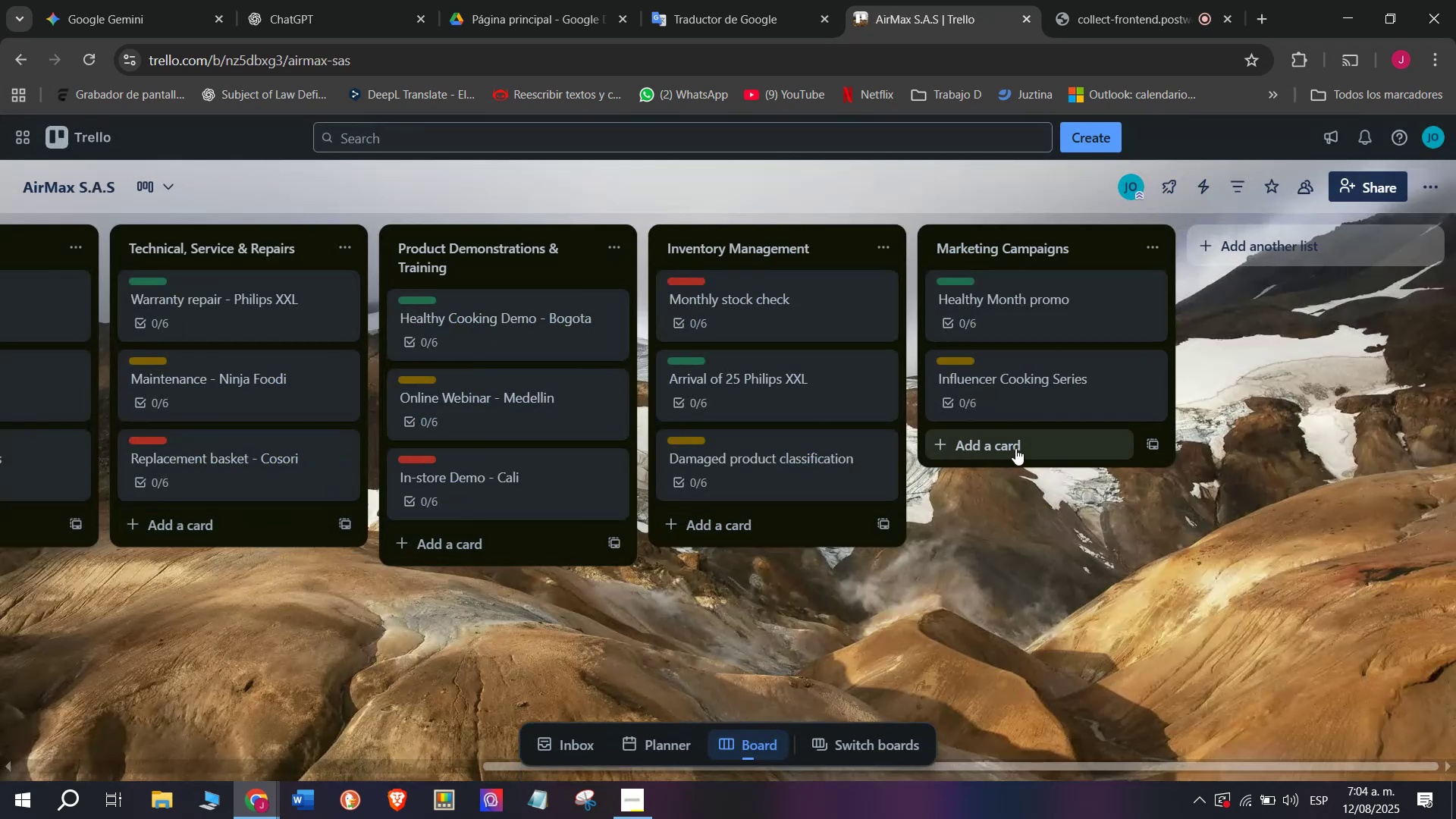 
left_click([1016, 446])
 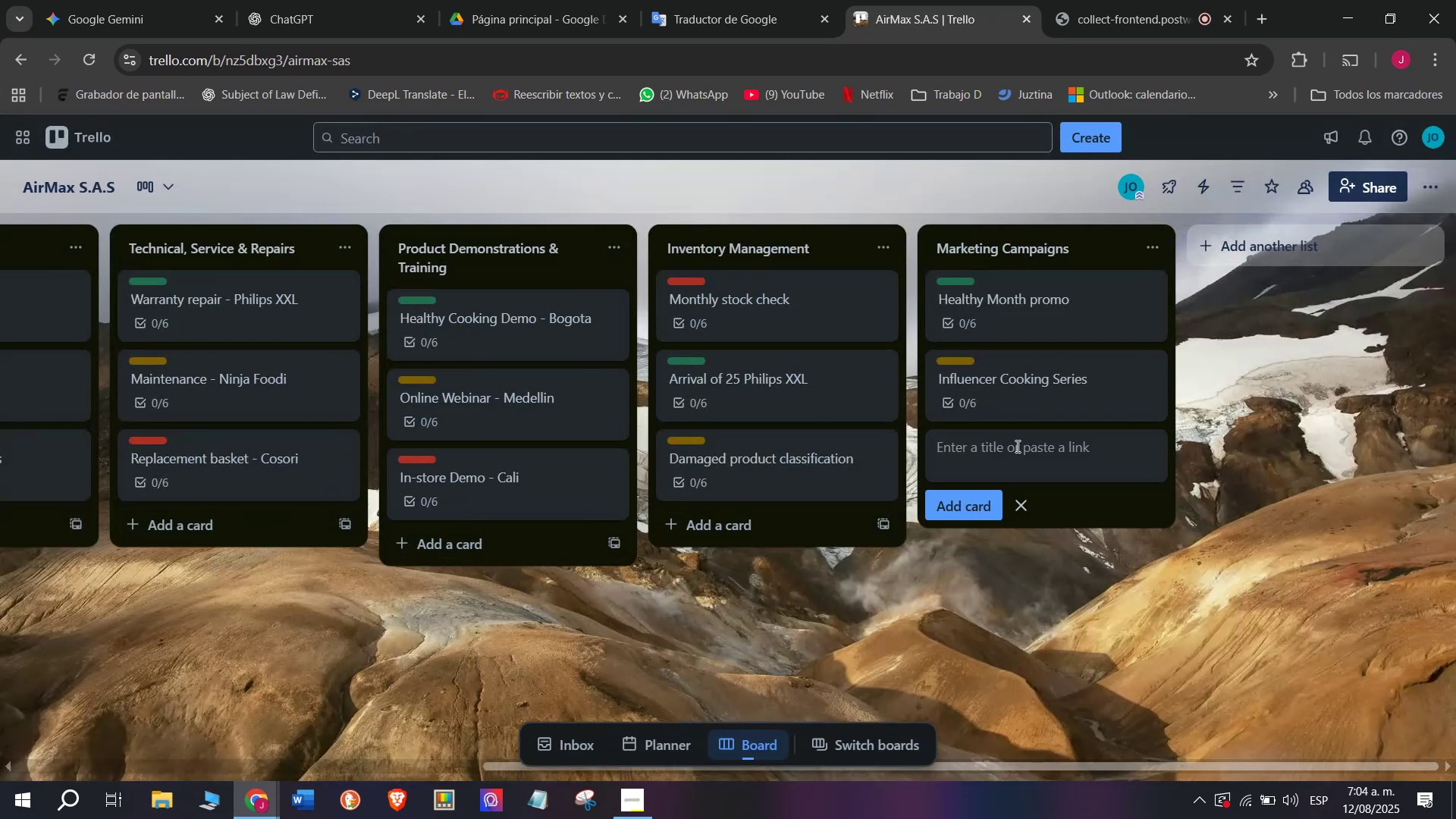 
type(Black Friday D)
key(Backspace)
type(Sale)
 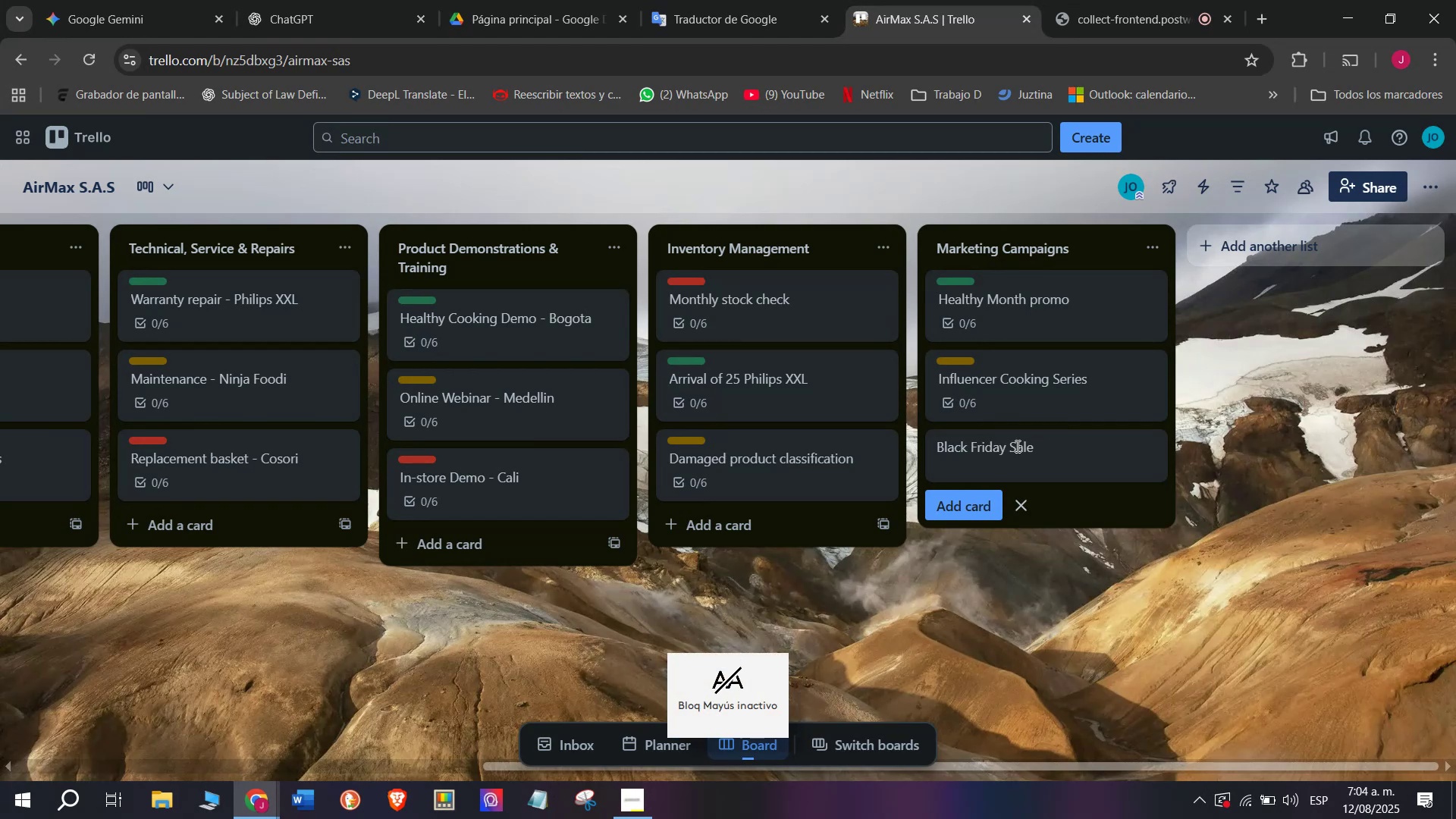 
key(Enter)
 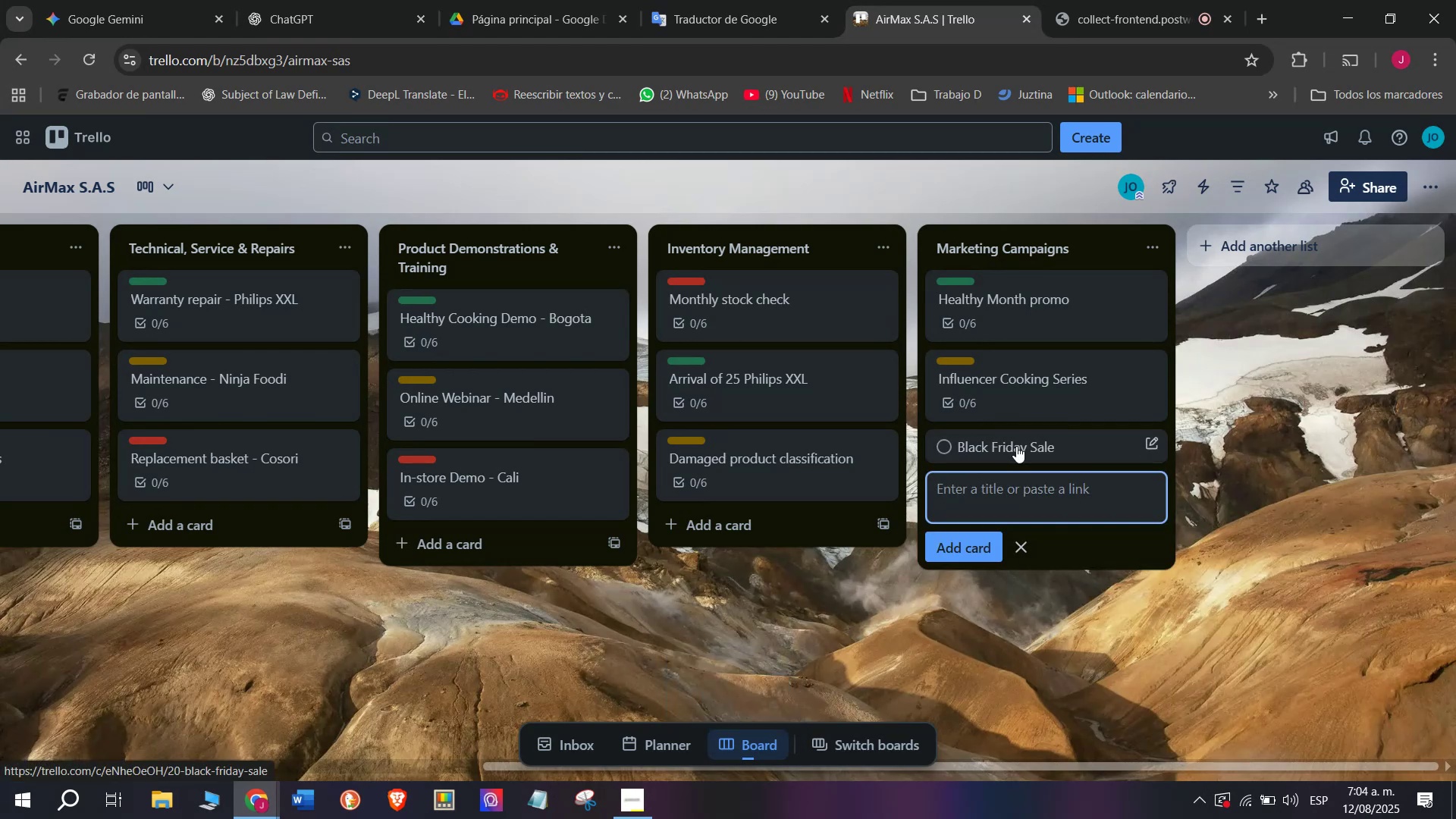 
left_click([1016, 446])
 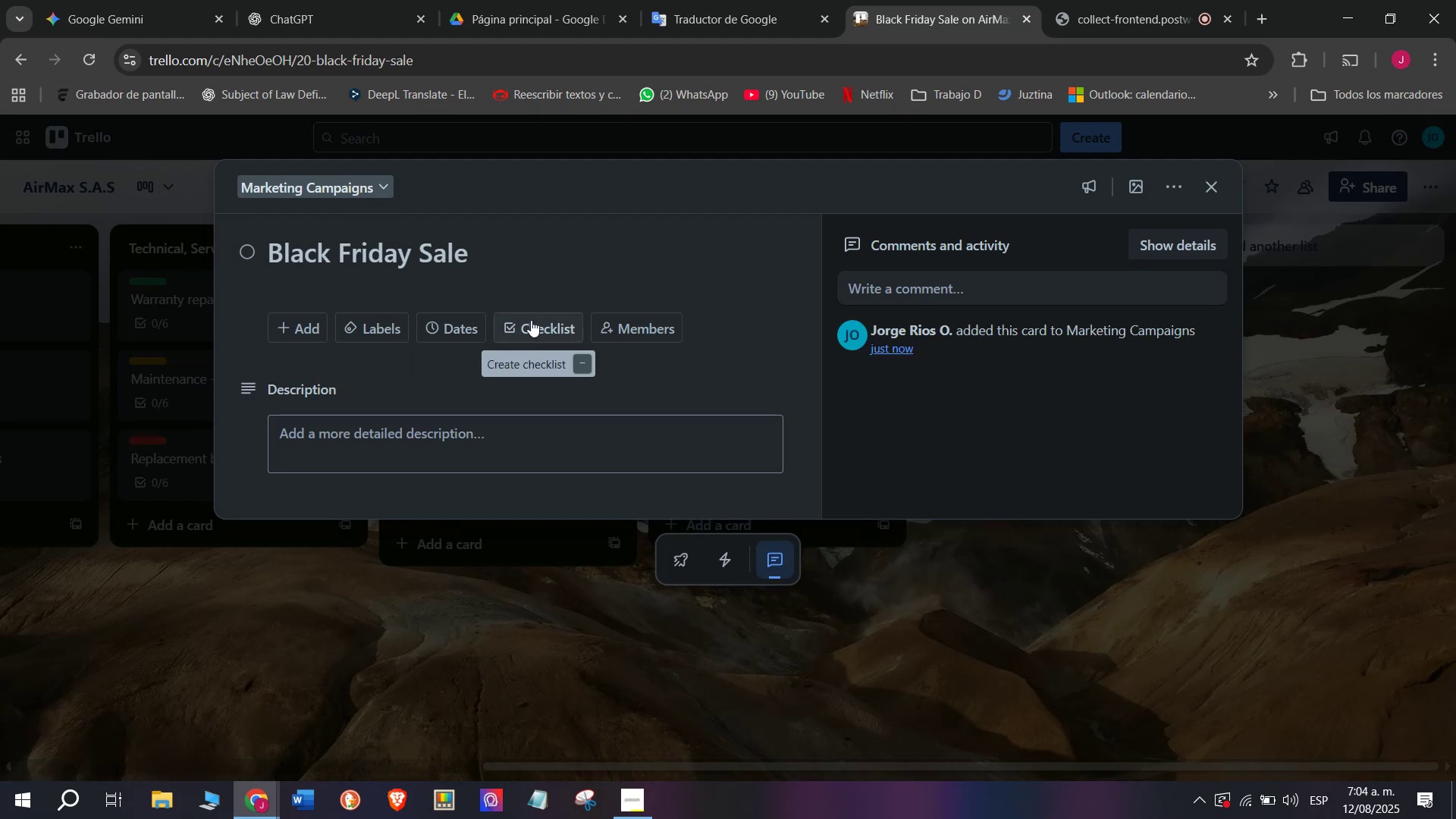 
left_click([531, 320])
 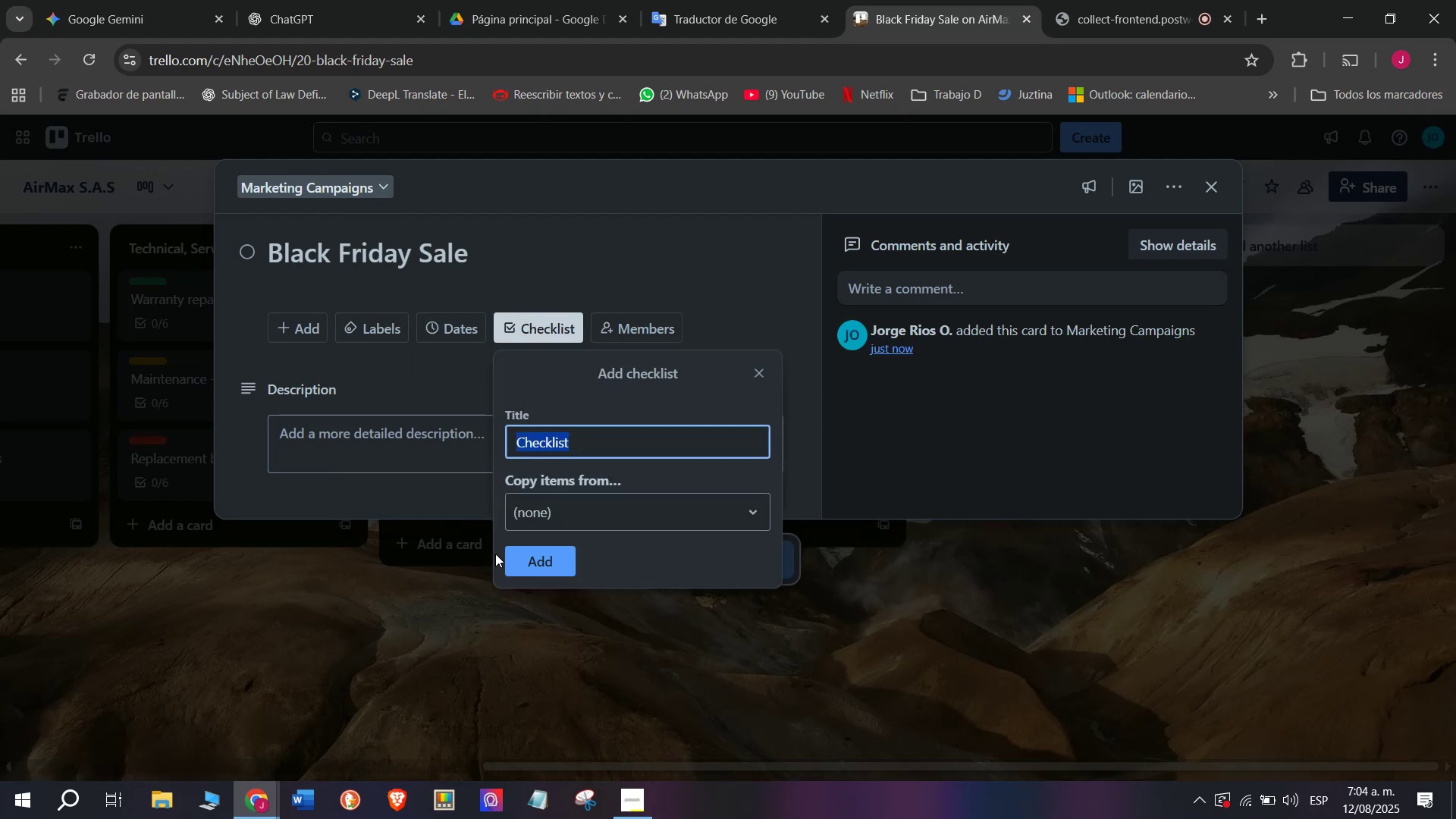 
left_click([525, 566])
 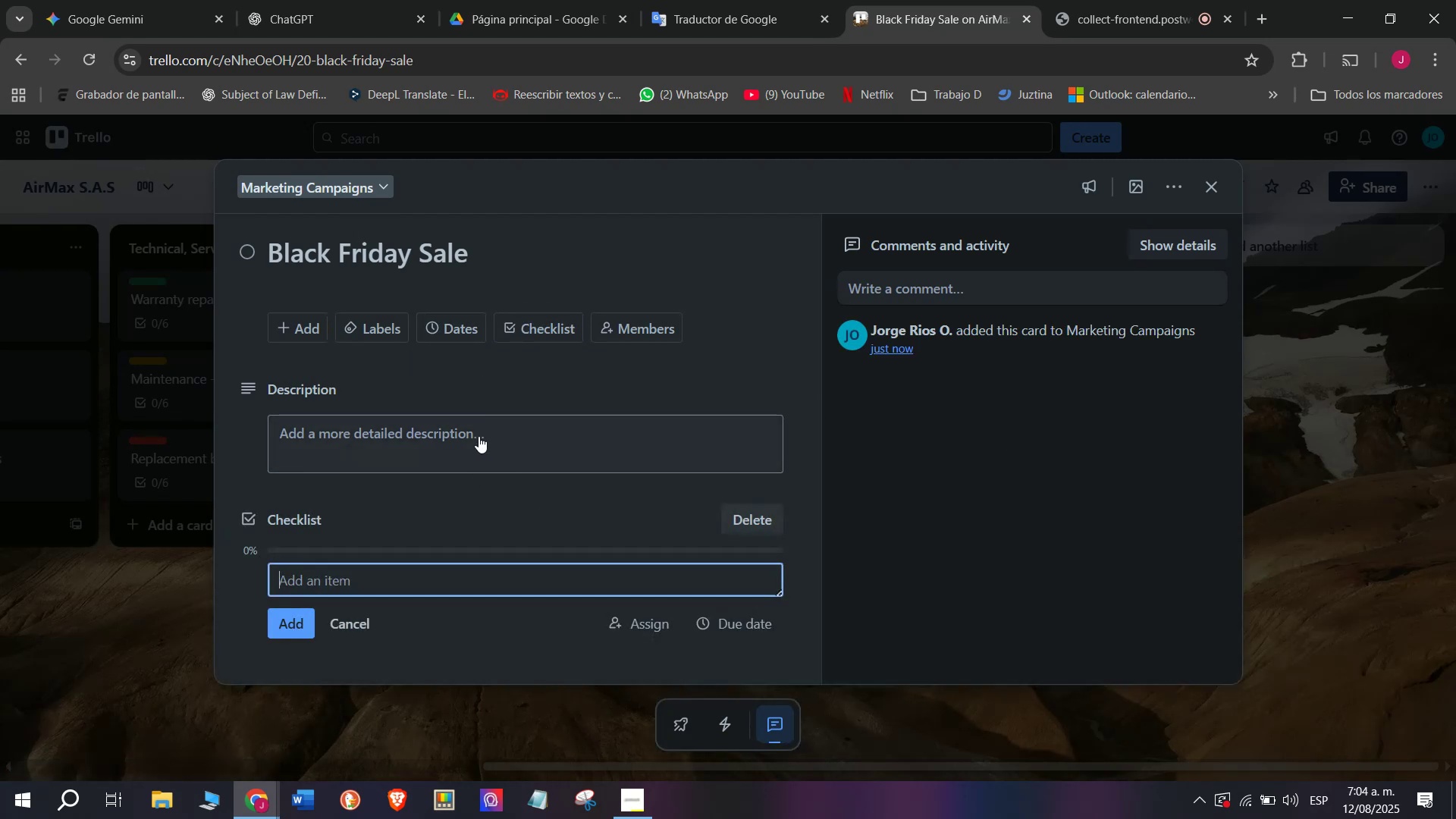 
type(Plan discounts)
 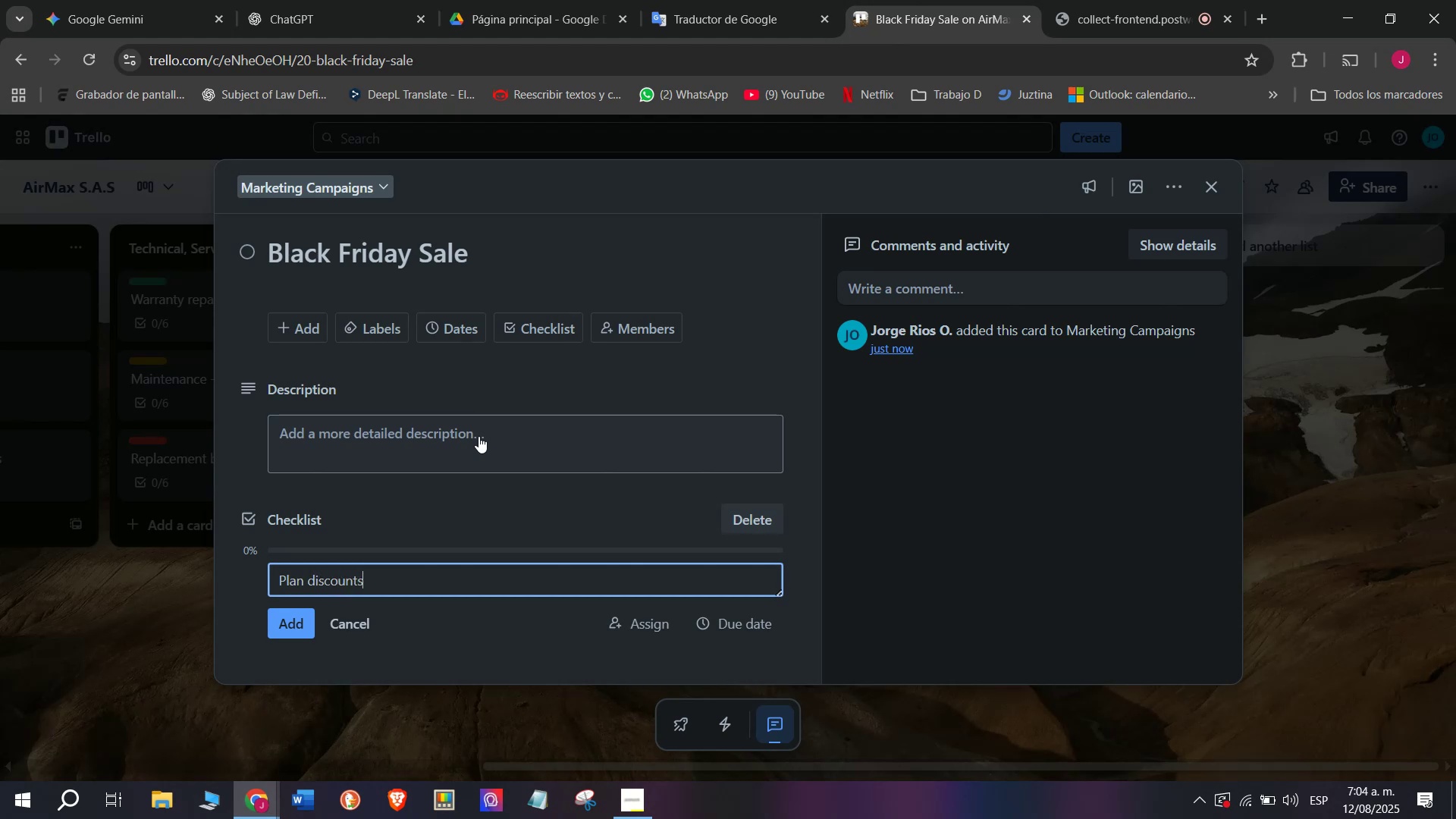 
key(Enter)
 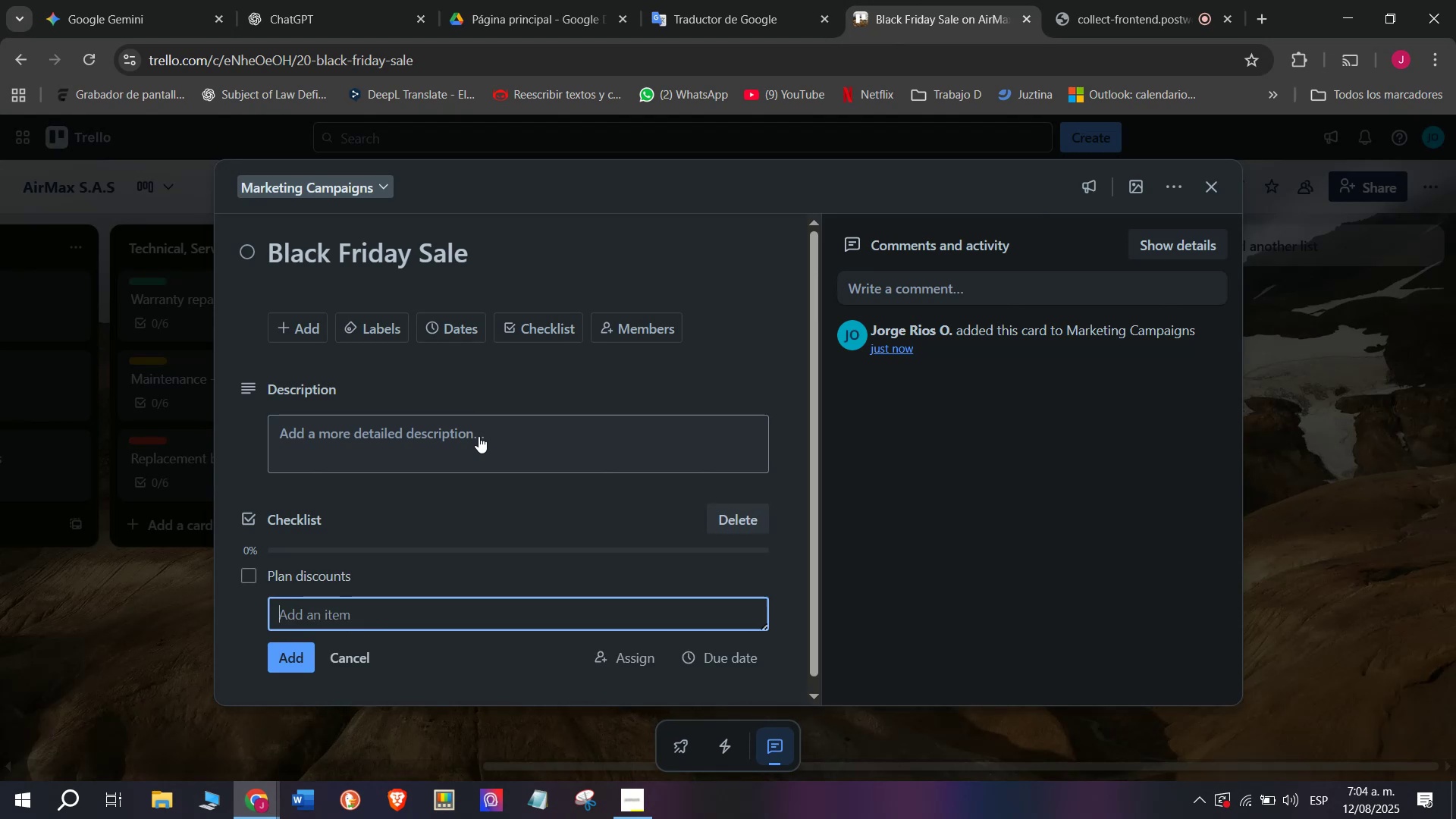 
type(Design graphics)
 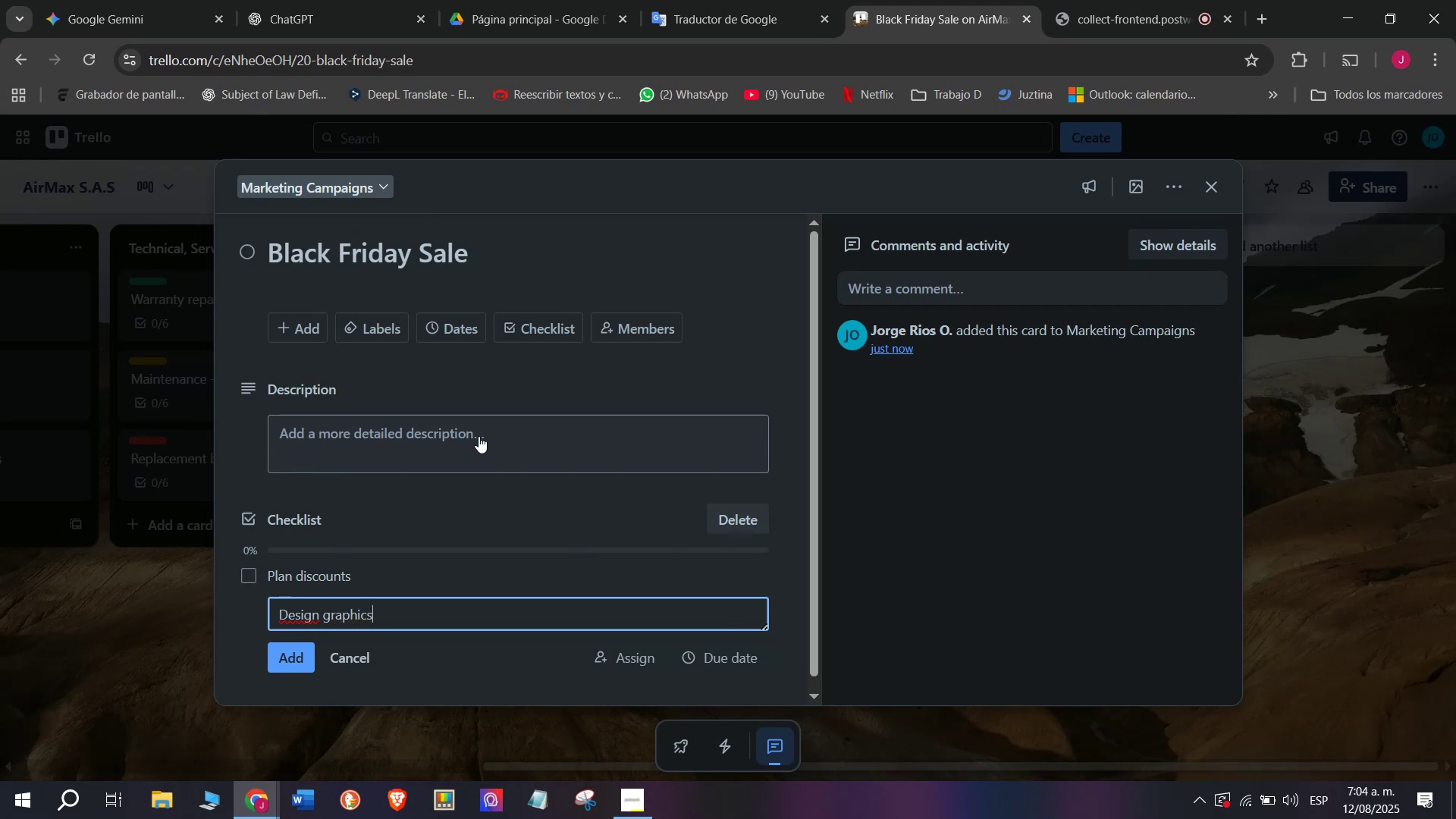 
key(Enter)
 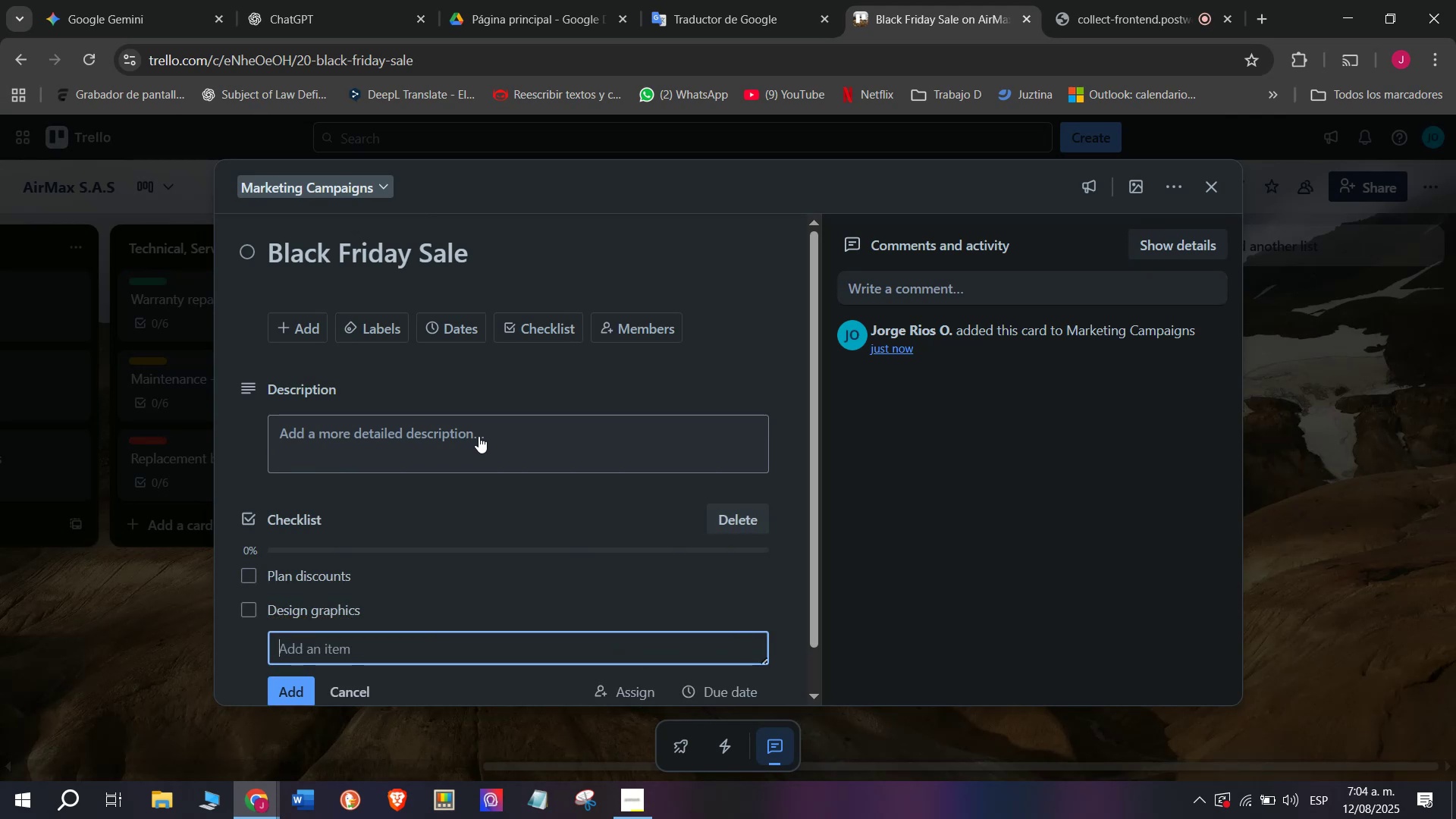 
type(Post on social media)
 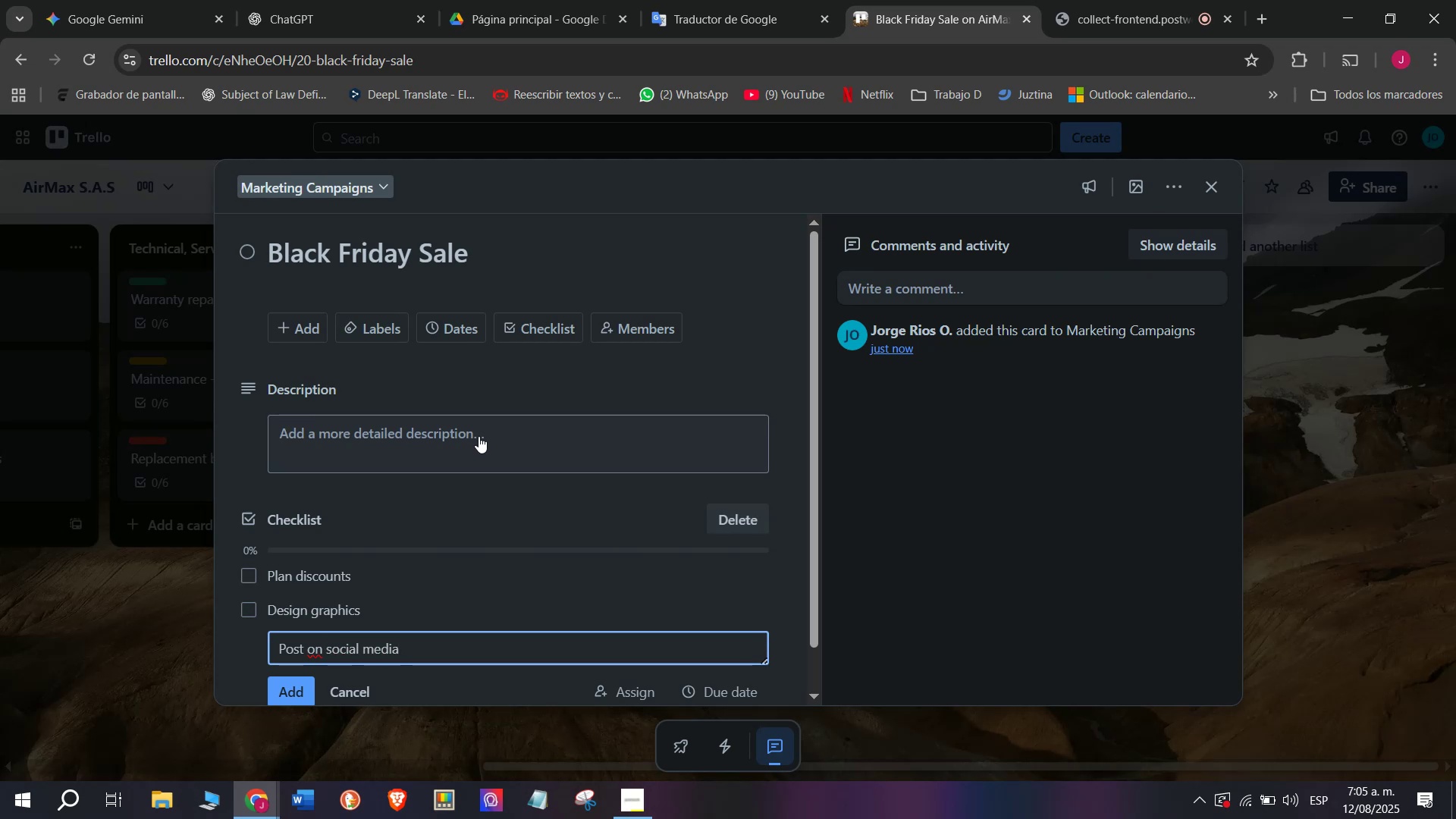 
key(Enter)
 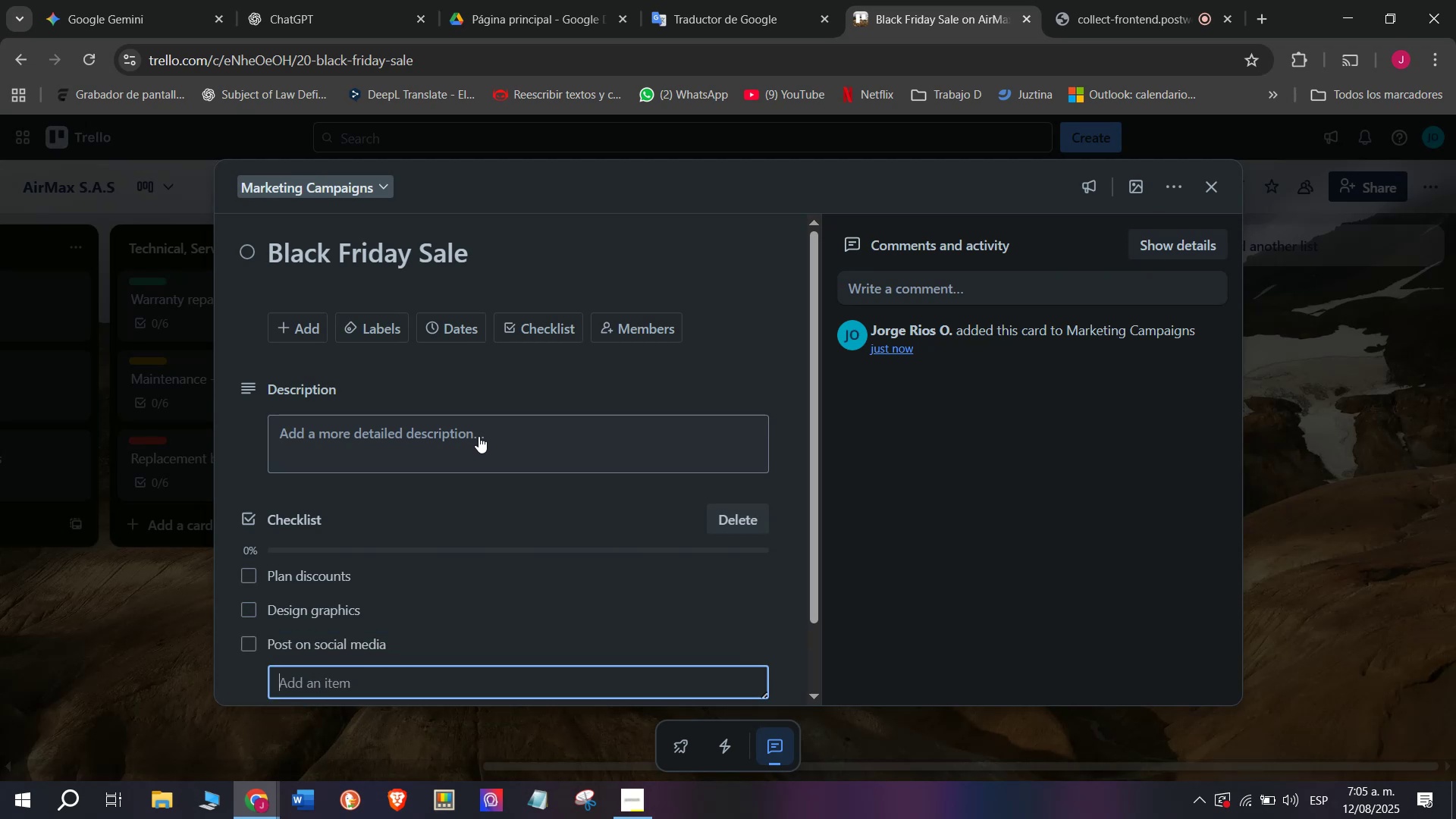 
type(Sed)
key(Backspace)
type(nd newslete)
key(Backspace)
type(ters)
 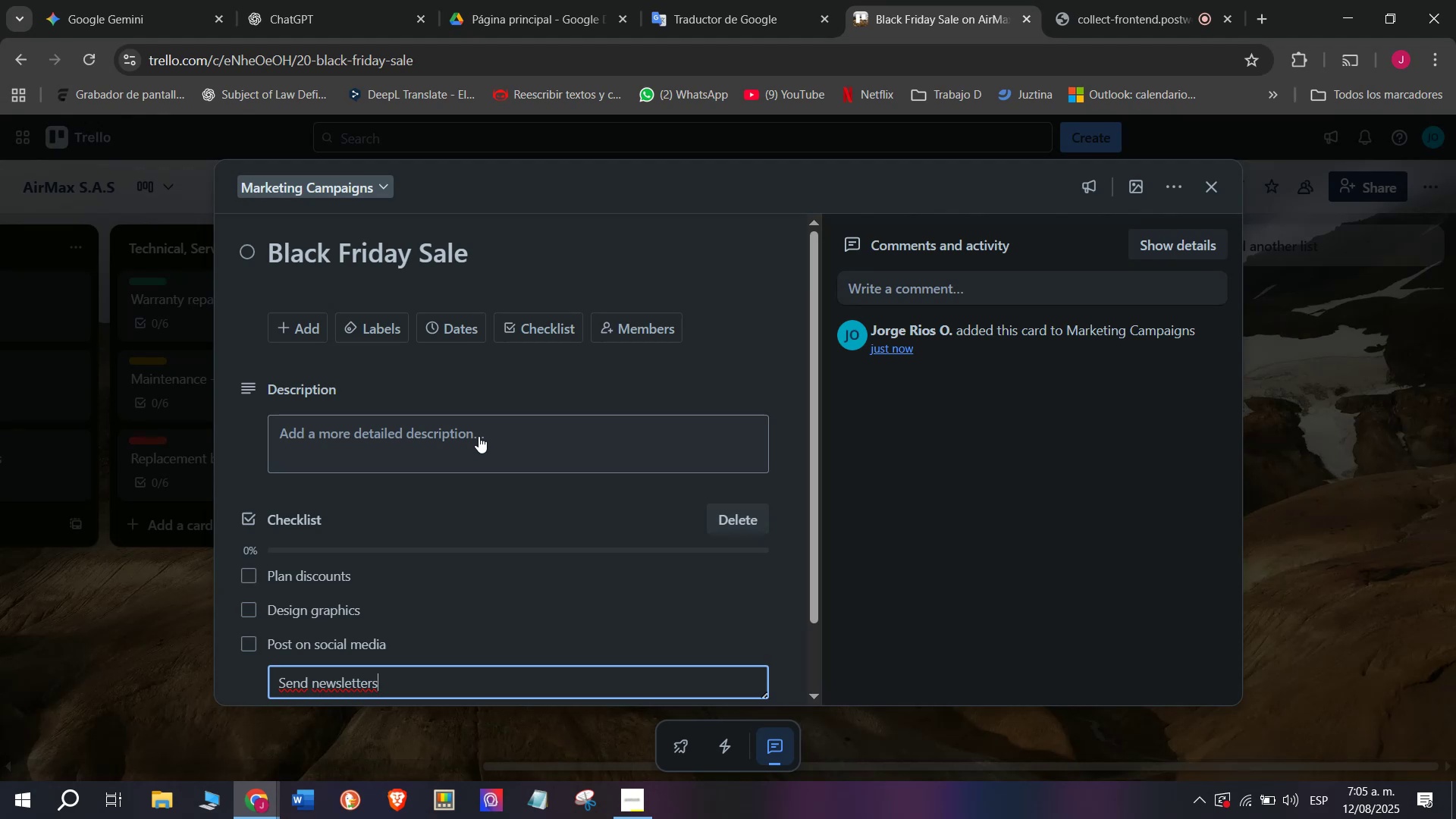 
key(Enter)
 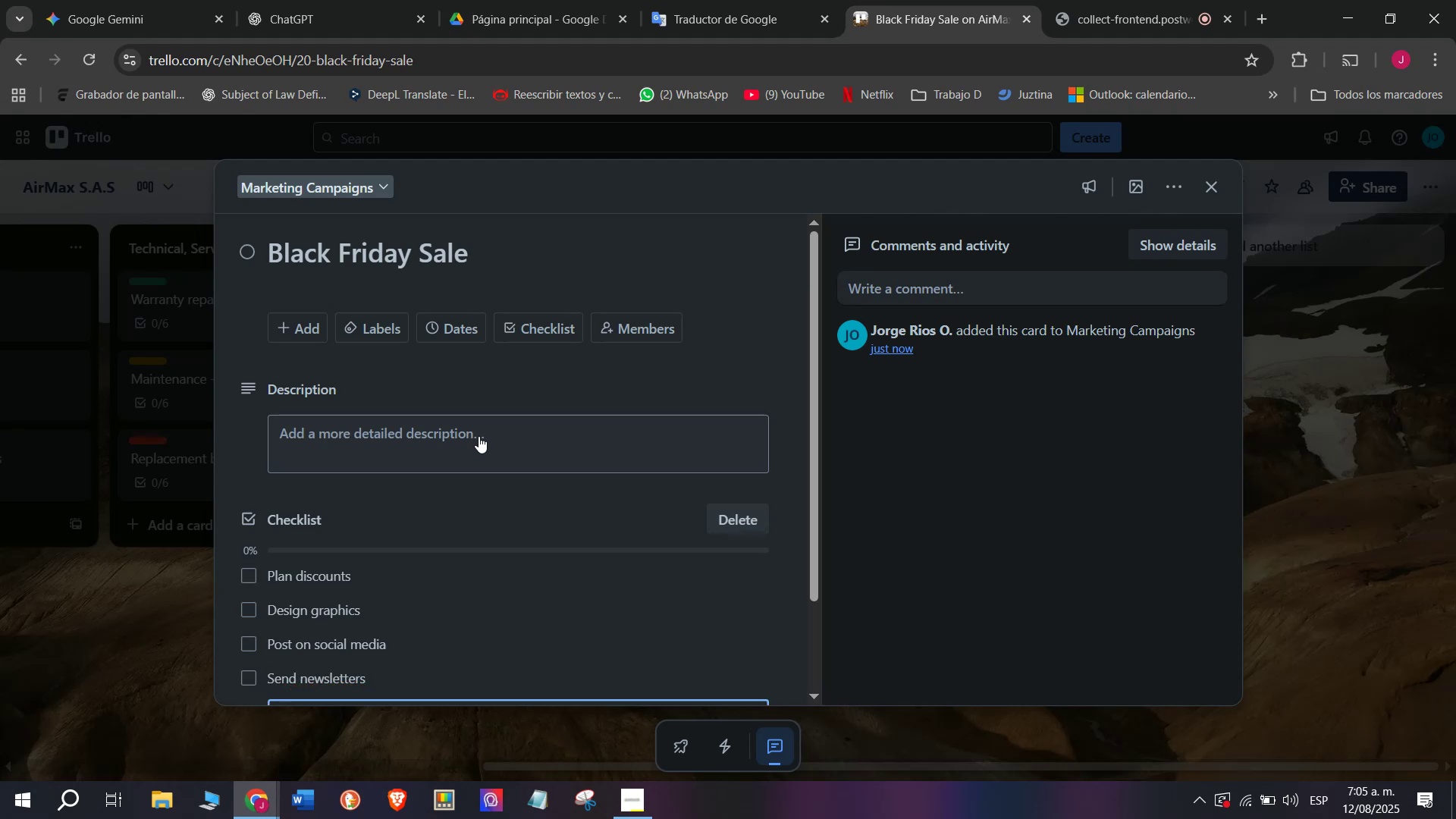 
type(Monitor sales)
 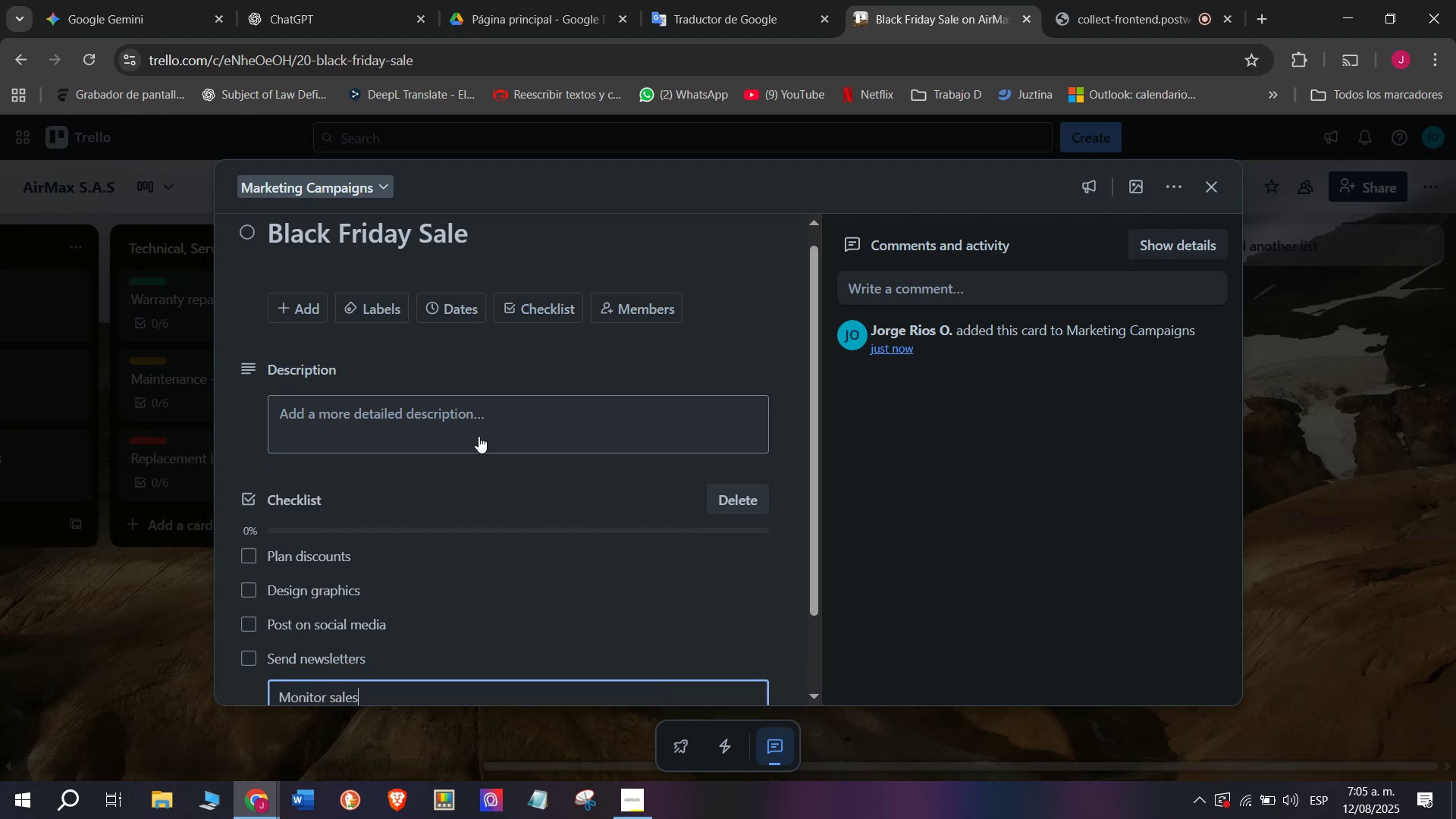 
hold_key(key=Enter, duration=0.33)
 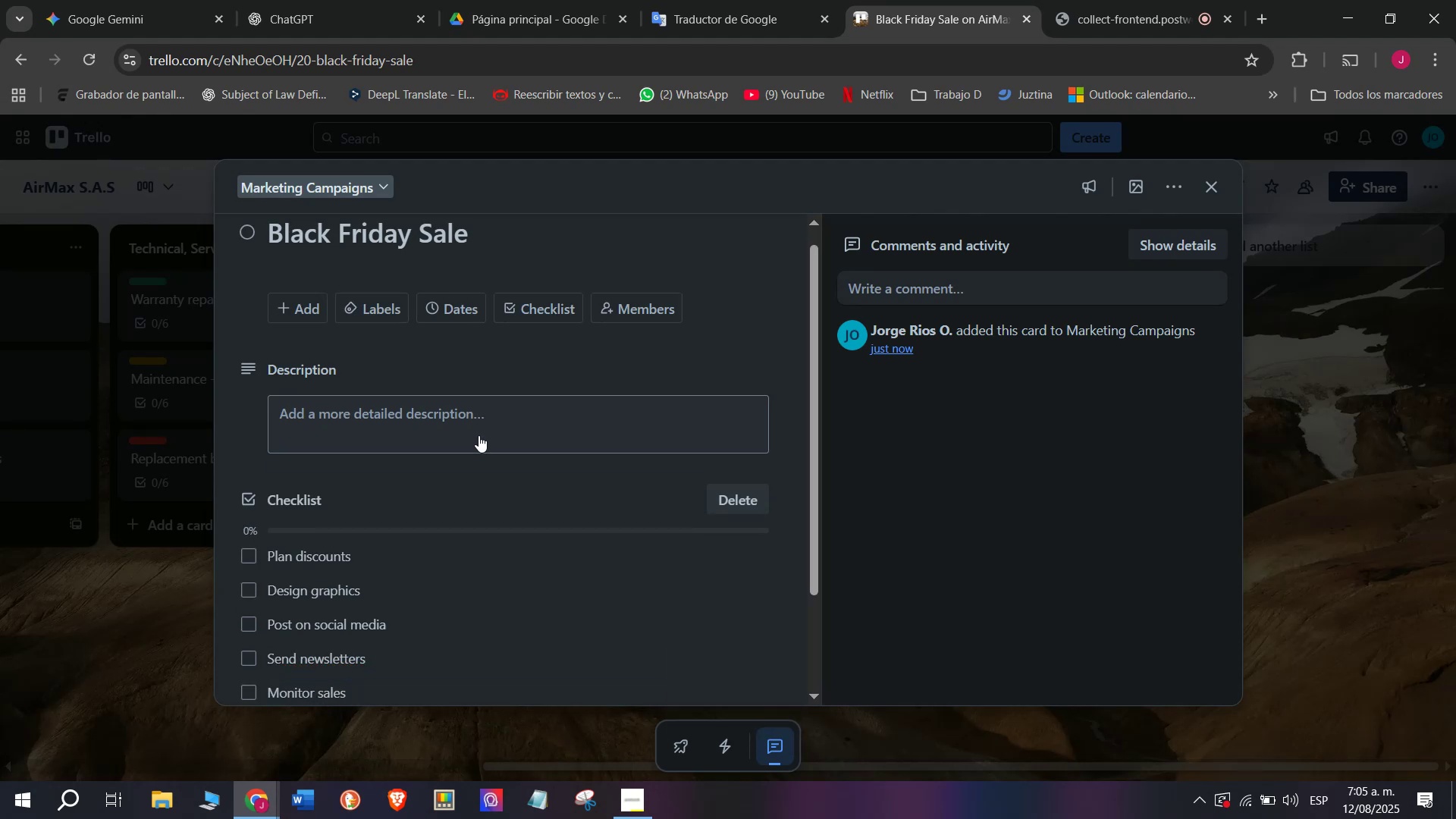 
scroll: coordinate [479, 435], scroll_direction: down, amount: 6.0
 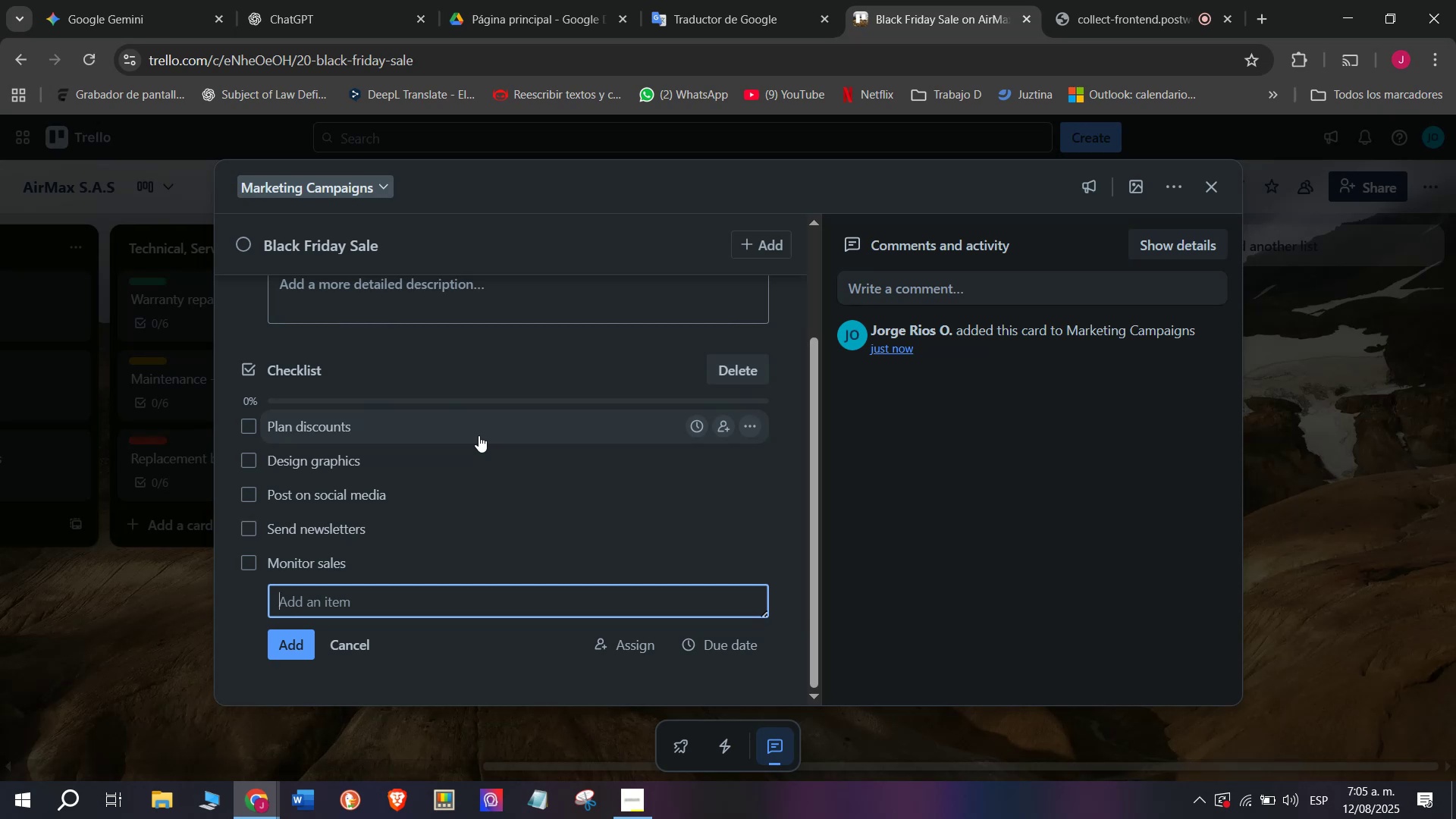 
type(Analyze results)
 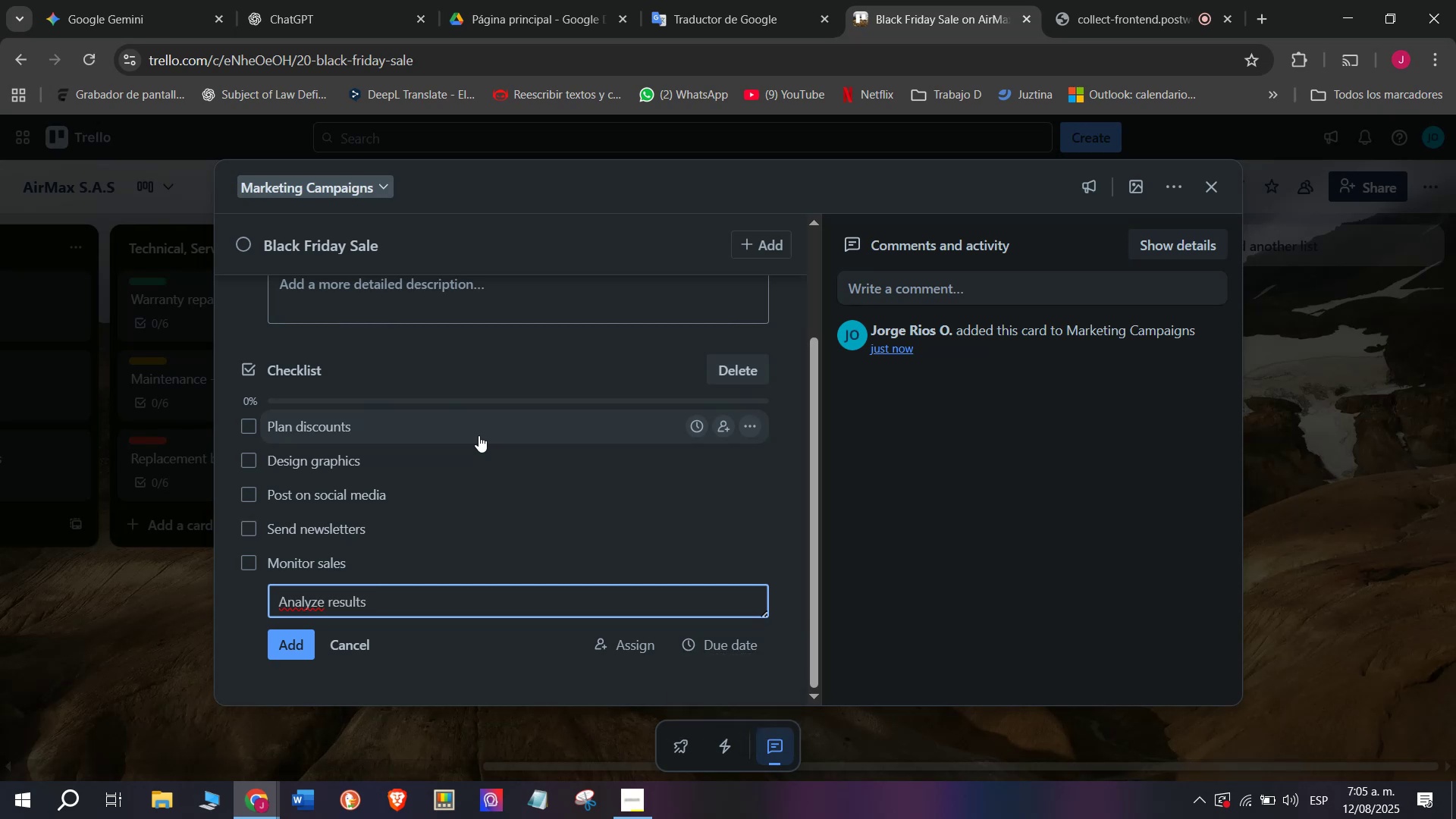 
key(Enter)
 